 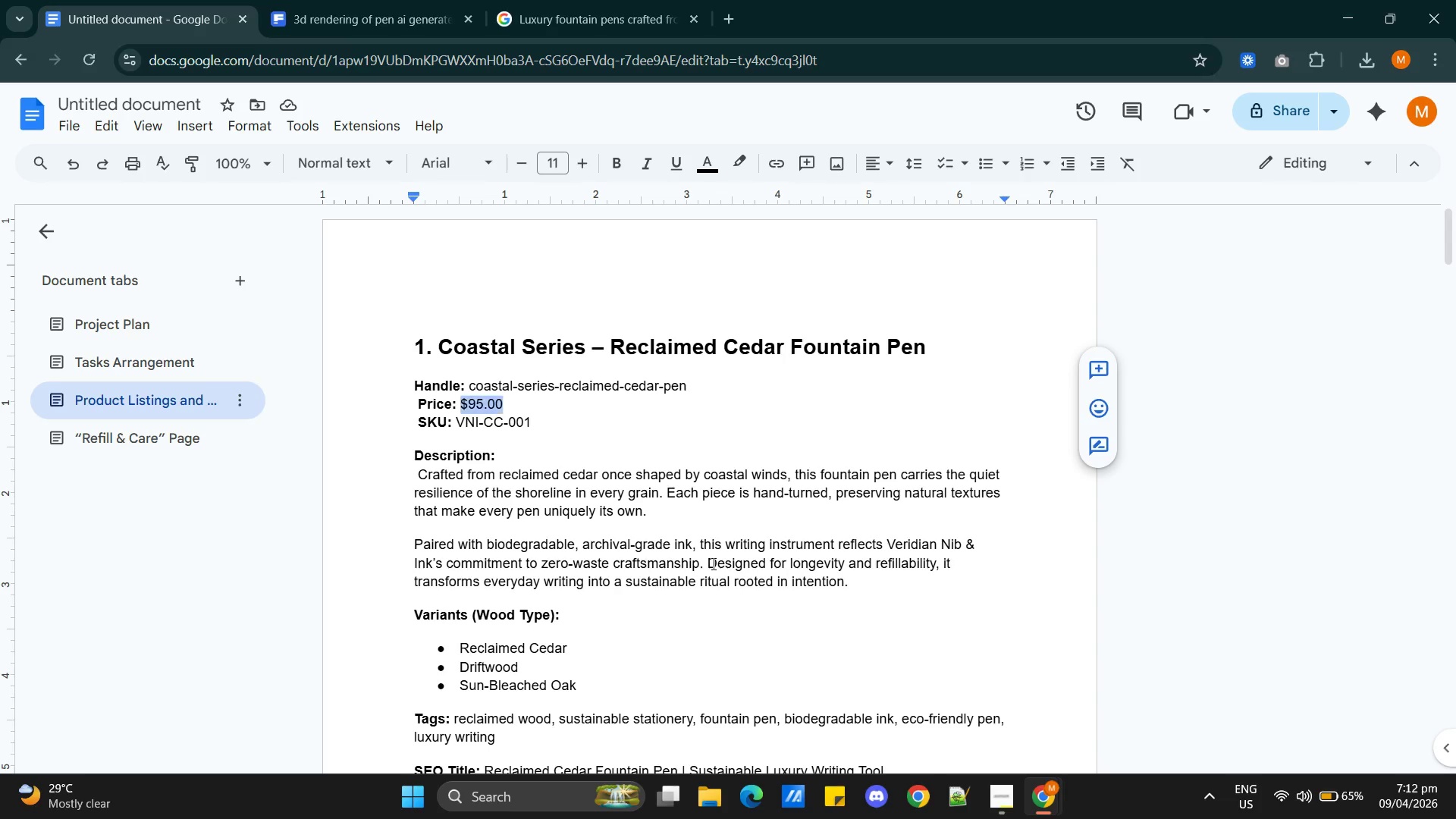 
scroll: coordinate [606, 529], scroll_direction: down, amount: 1.0
 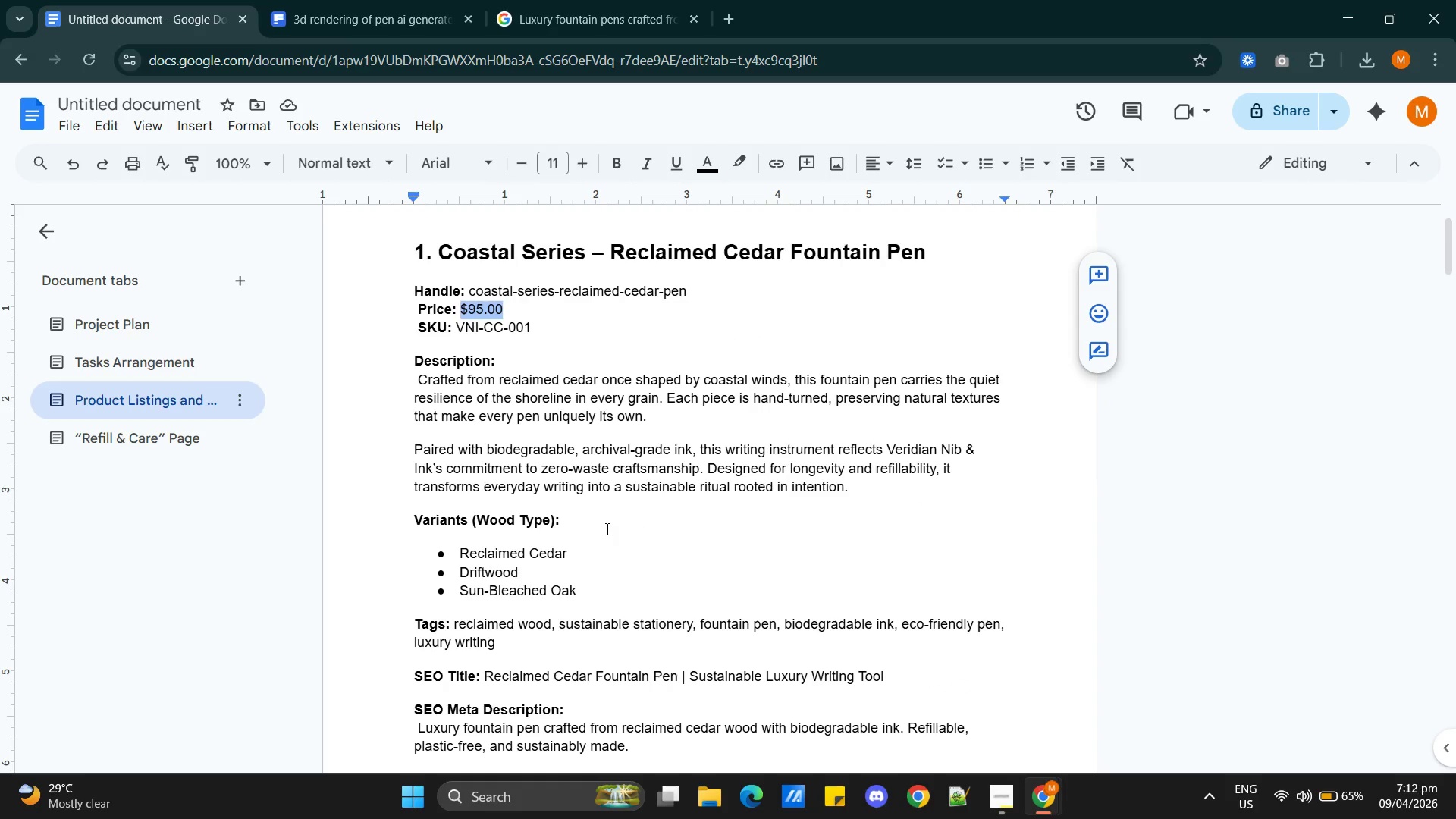 
key(Alt+AltLeft)
 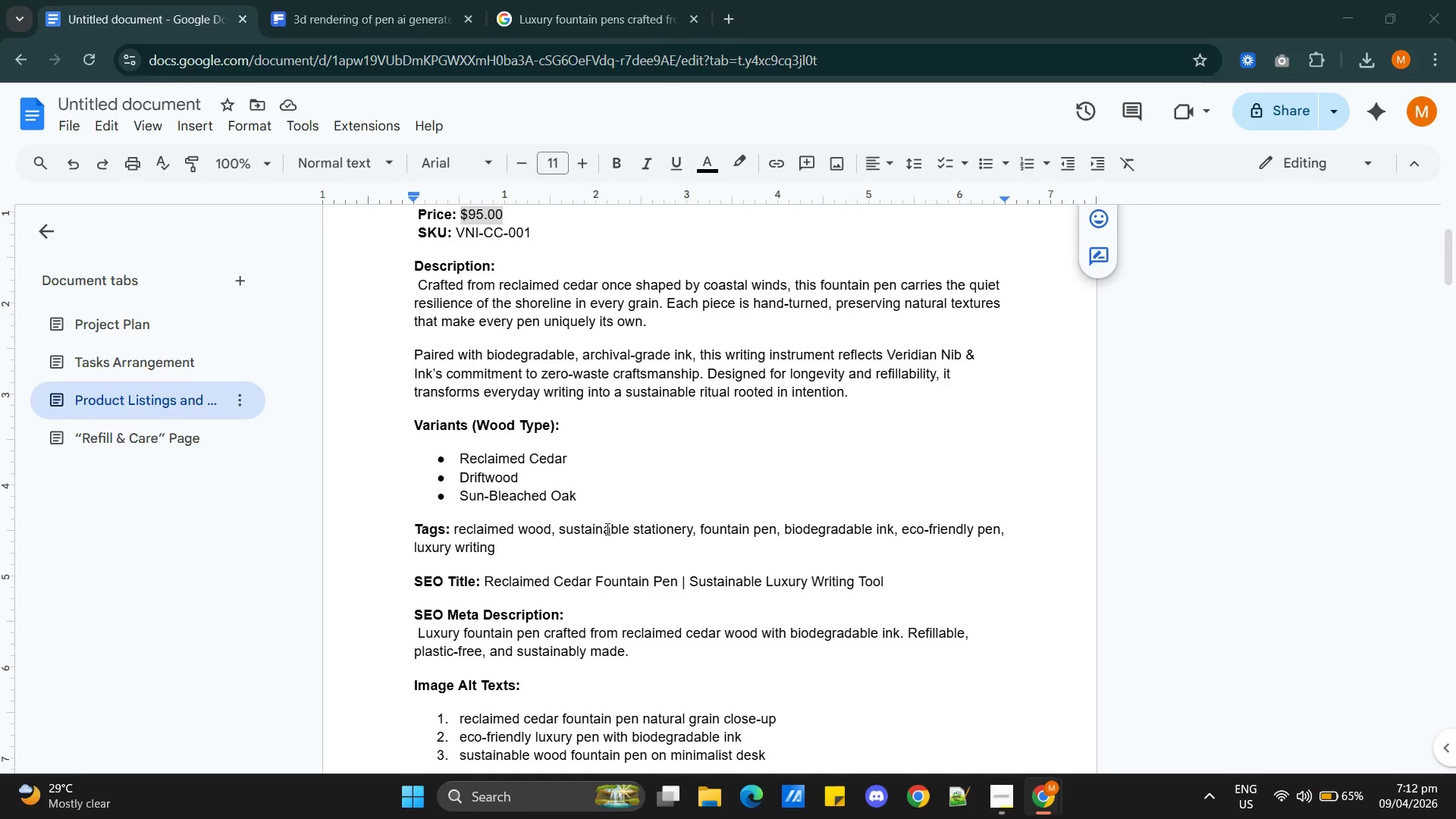 
scroll: coordinate [606, 529], scroll_direction: down, amount: 1.0
 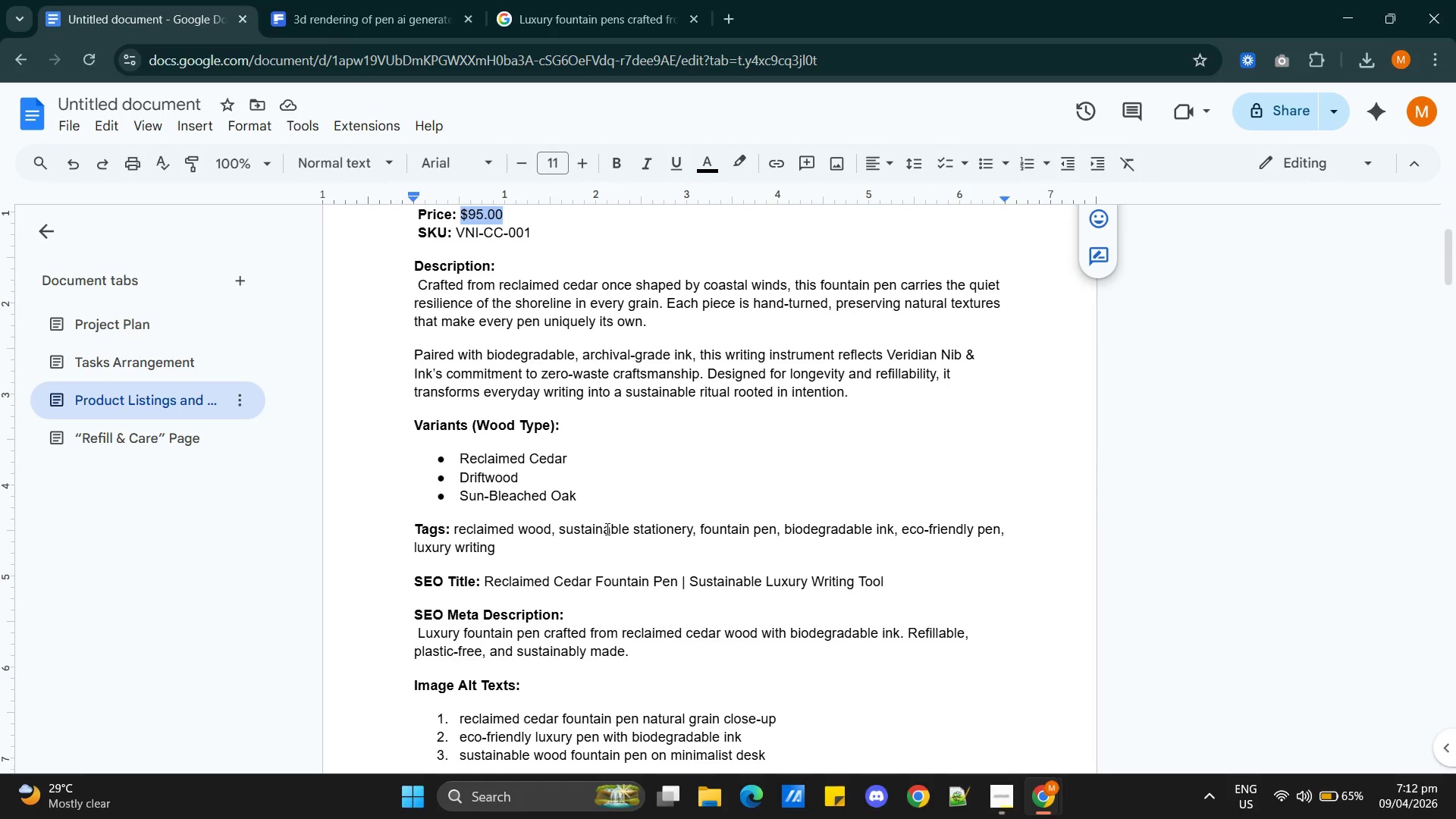 
key(Alt+Tab)
 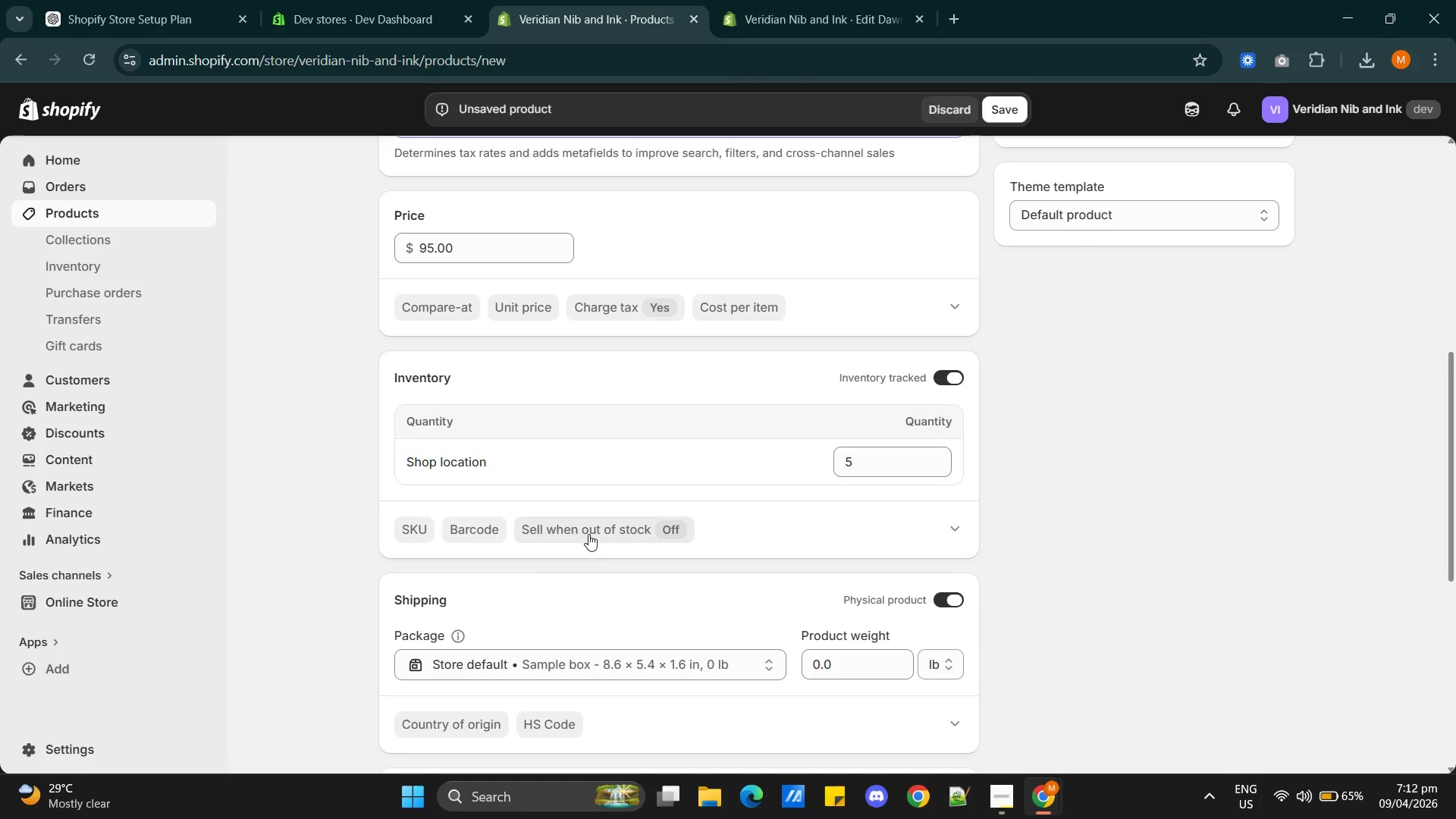 
scroll: coordinate [612, 538], scroll_direction: down, amount: 2.0
 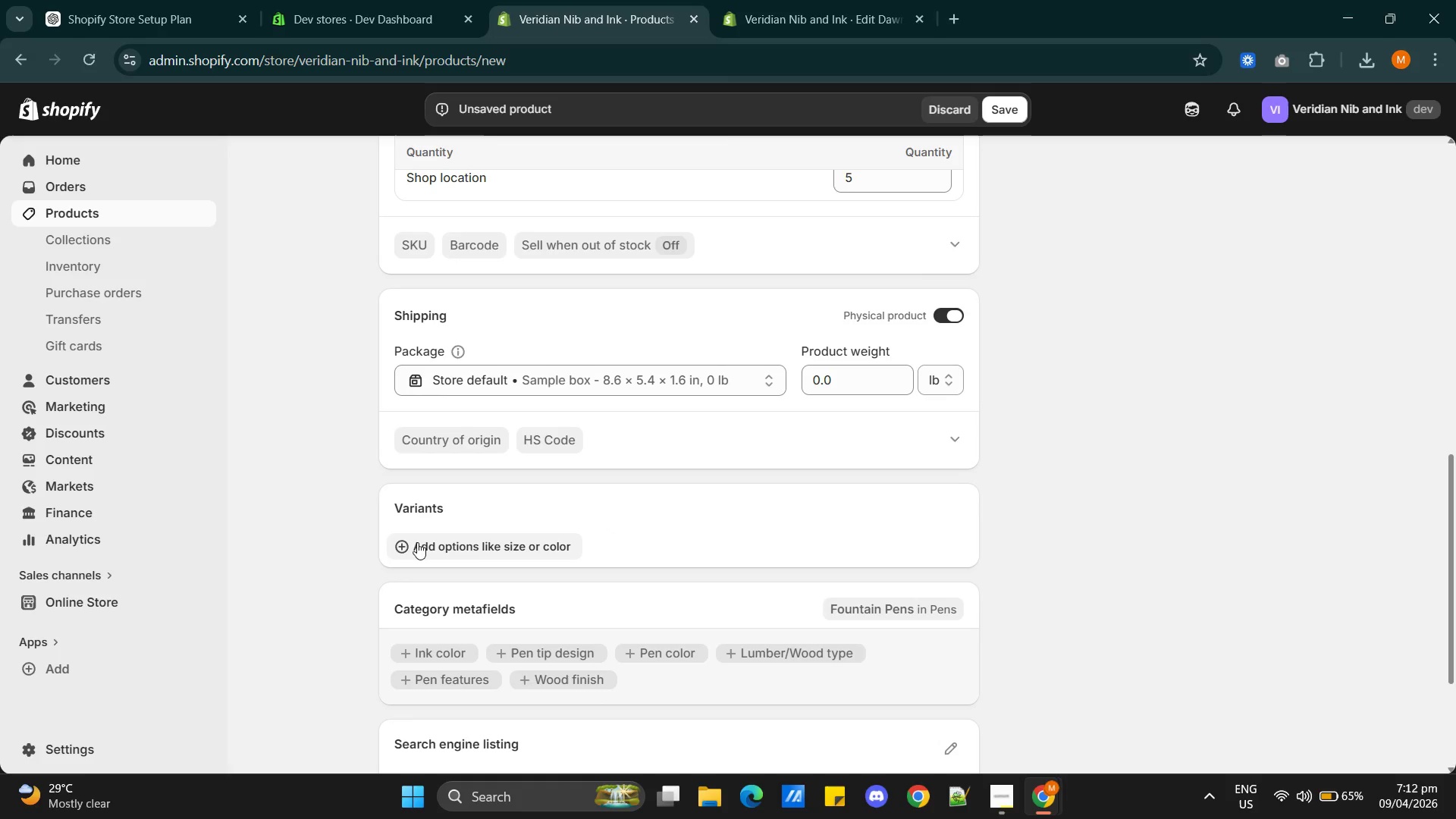 
left_click([406, 541])
 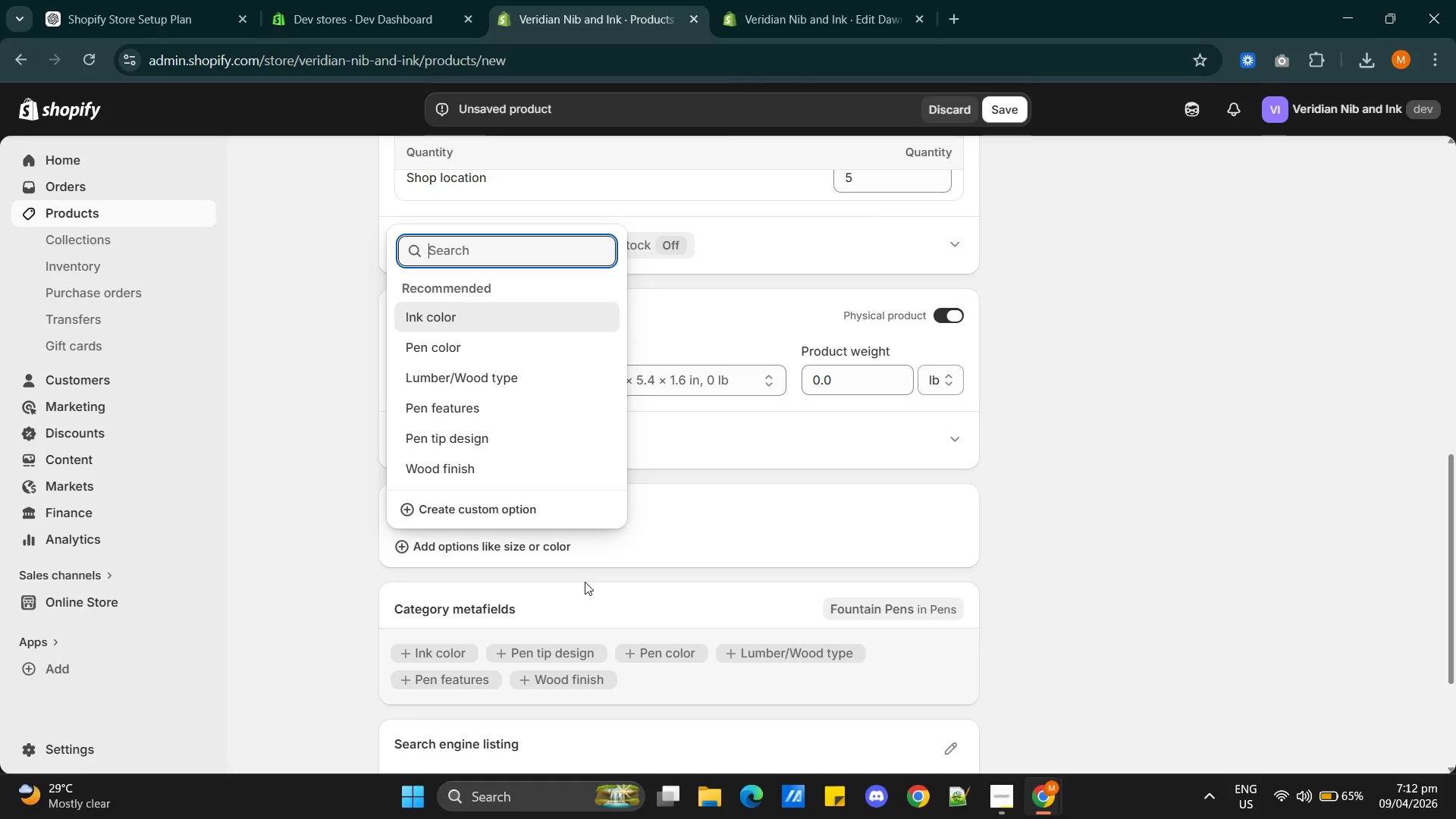 
key(Alt+AltLeft)
 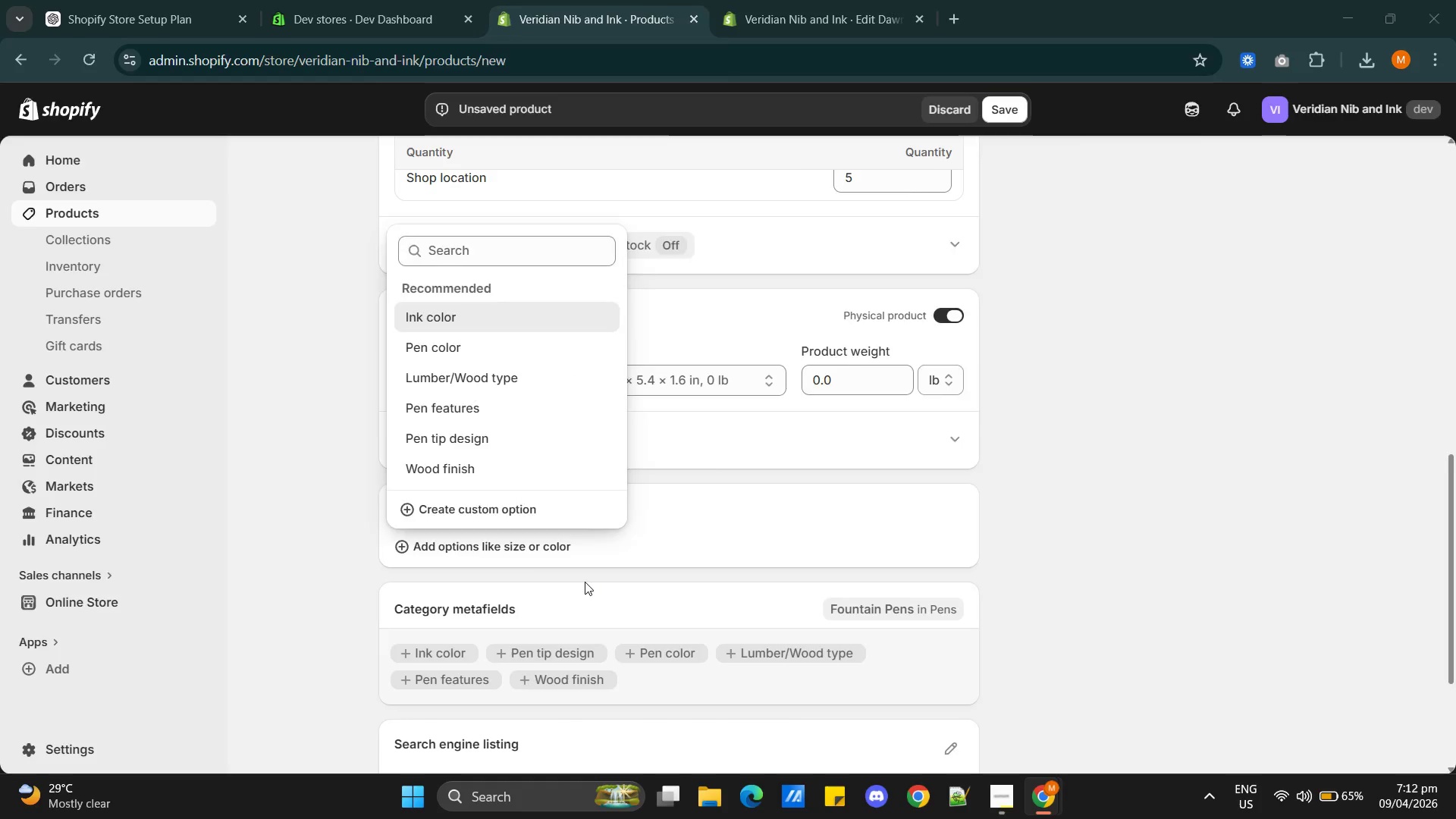 
key(Alt+Tab)
 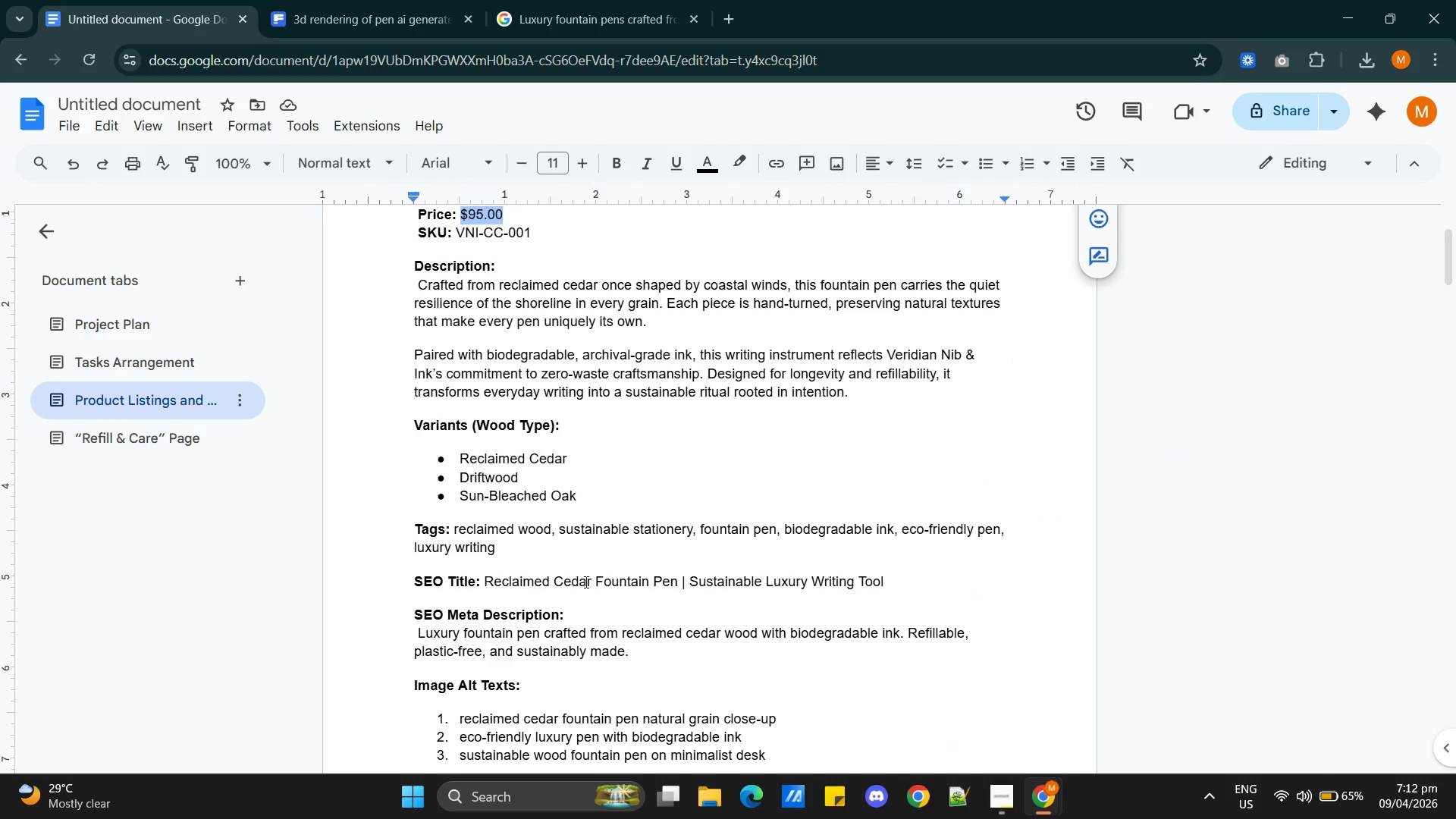 
key(Alt+AltLeft)
 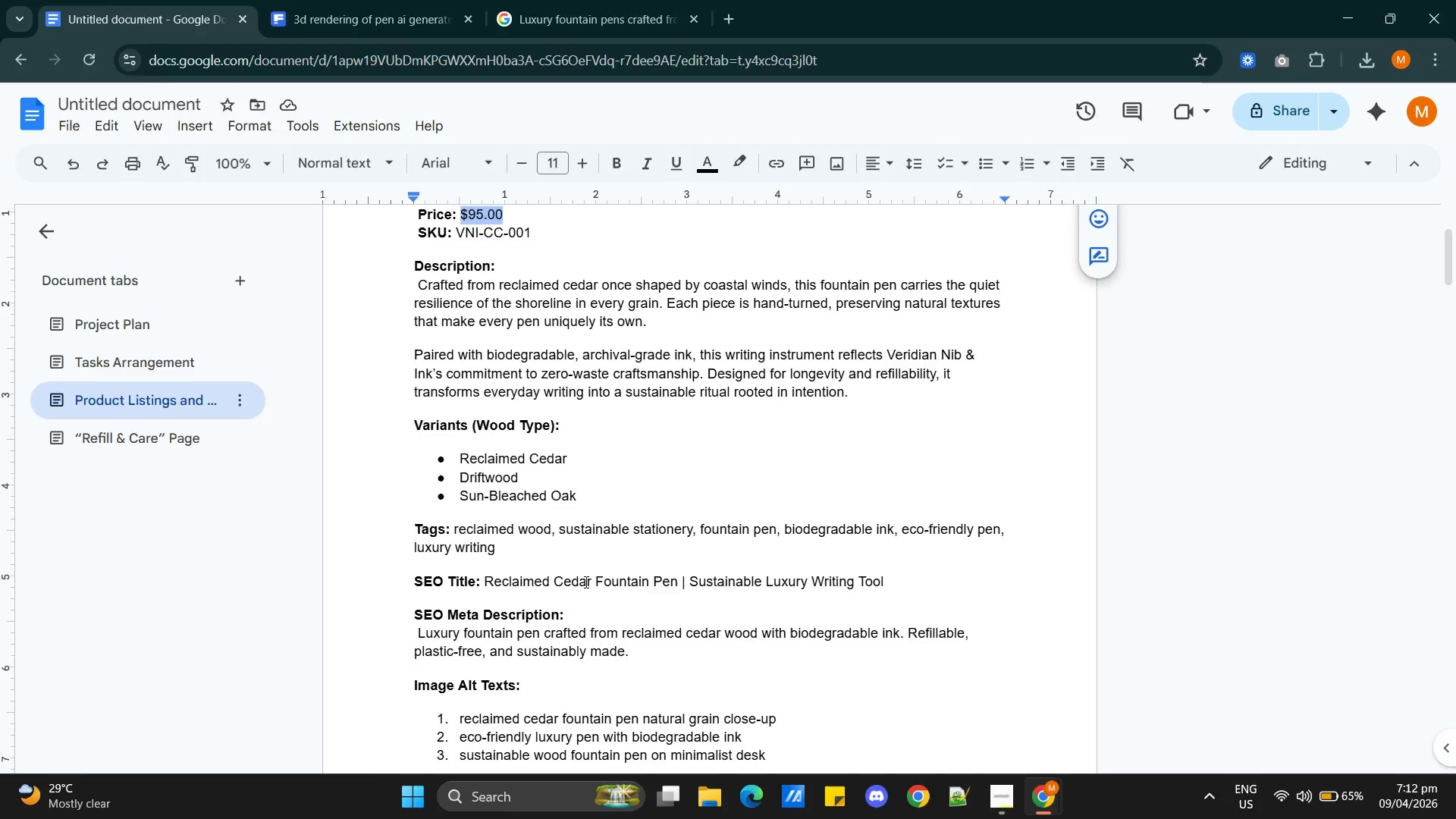 
key(Alt+Tab)
 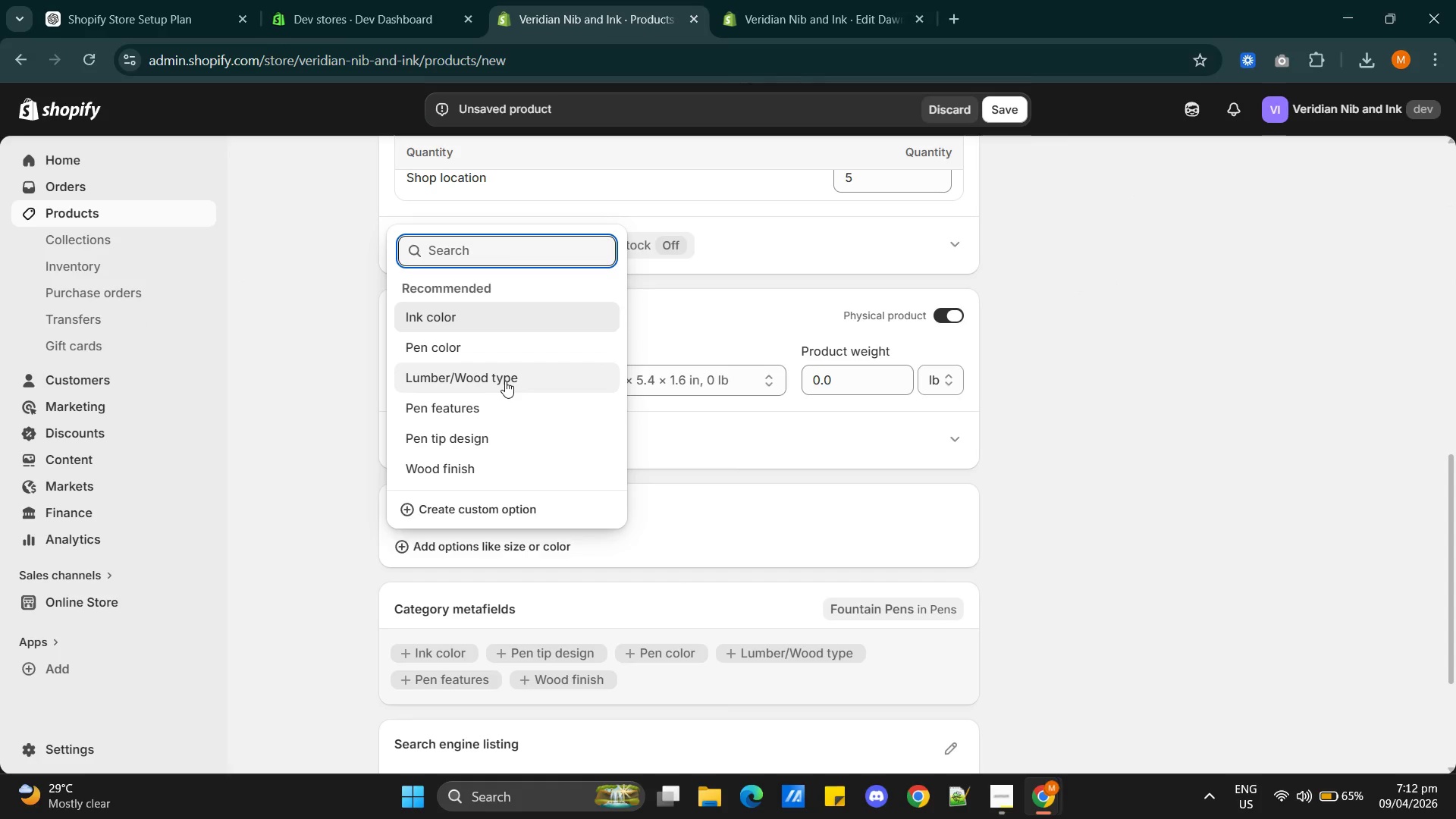 
scroll: coordinate [511, 394], scroll_direction: down, amount: 1.0
 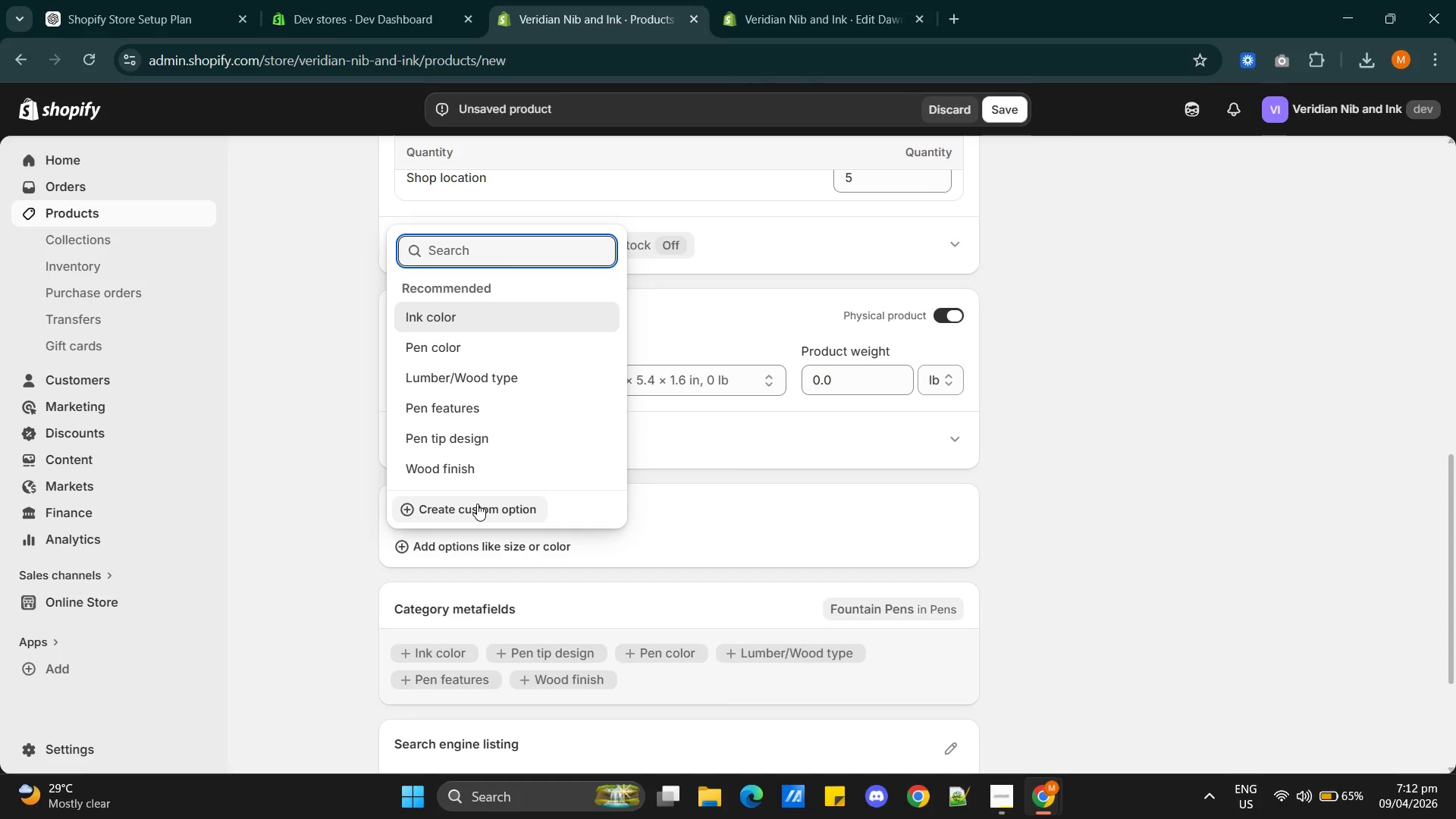 
key(Alt+AltLeft)
 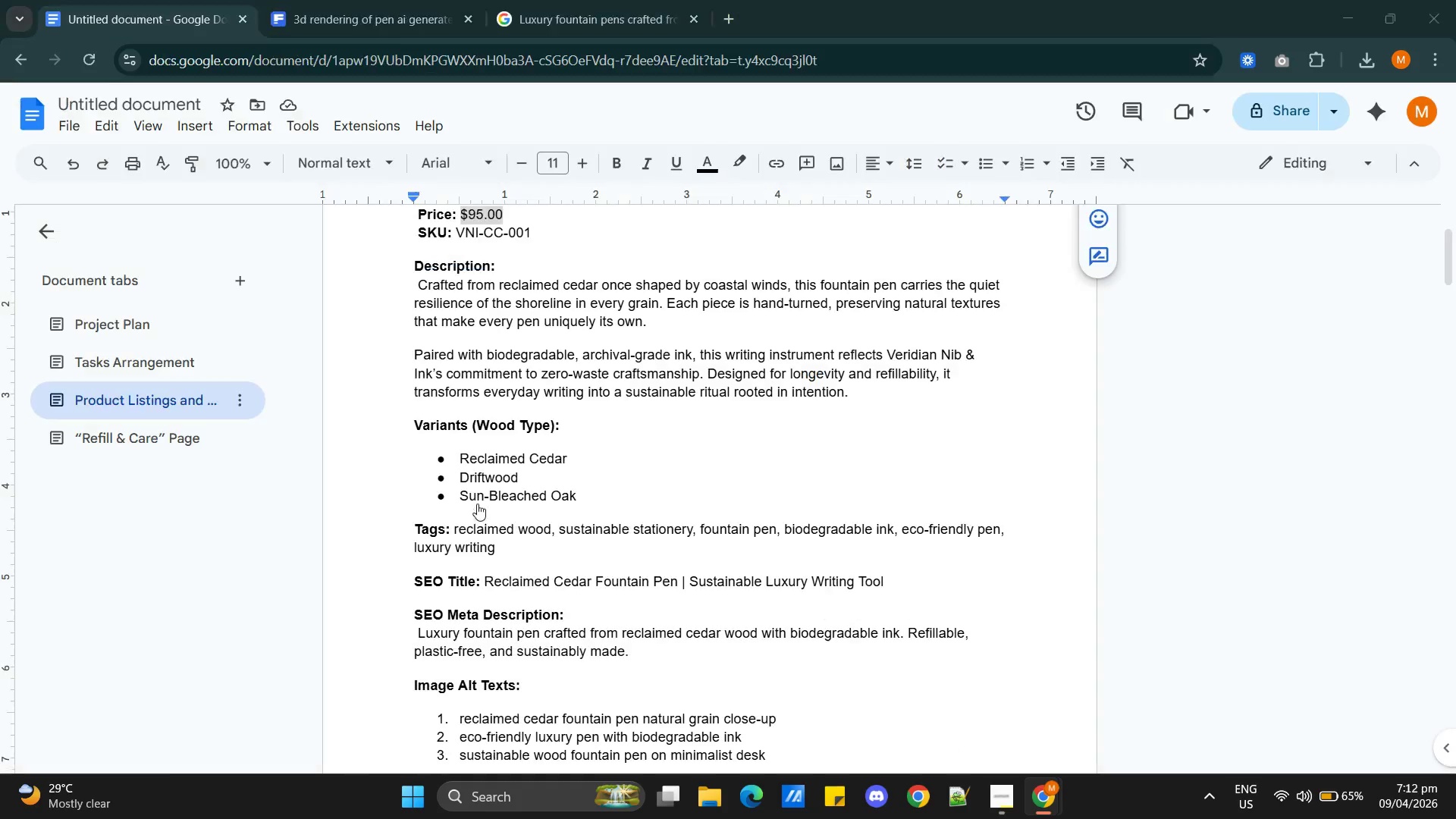 
key(Alt+Tab)
 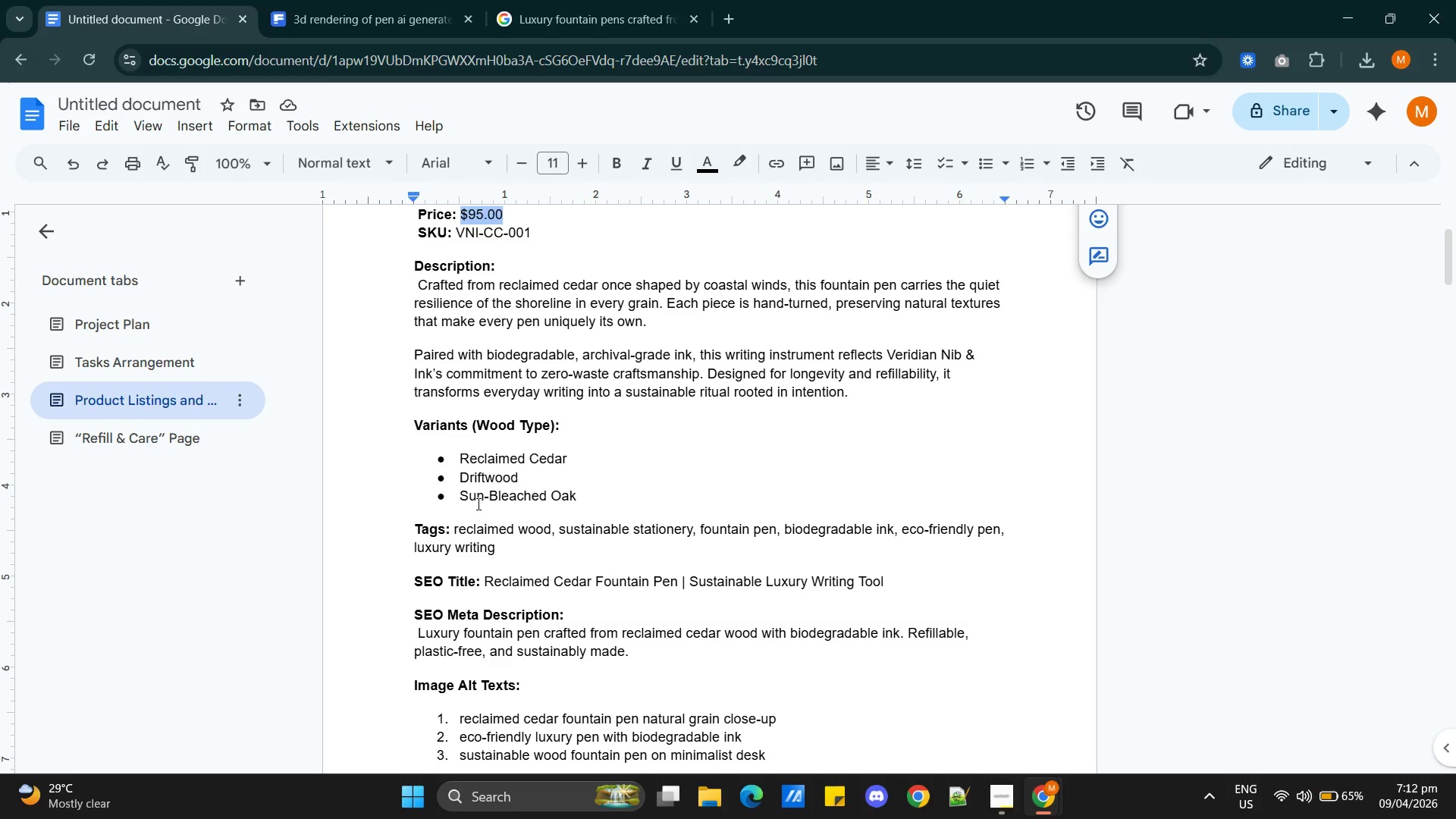 
key(Alt+Tab)
 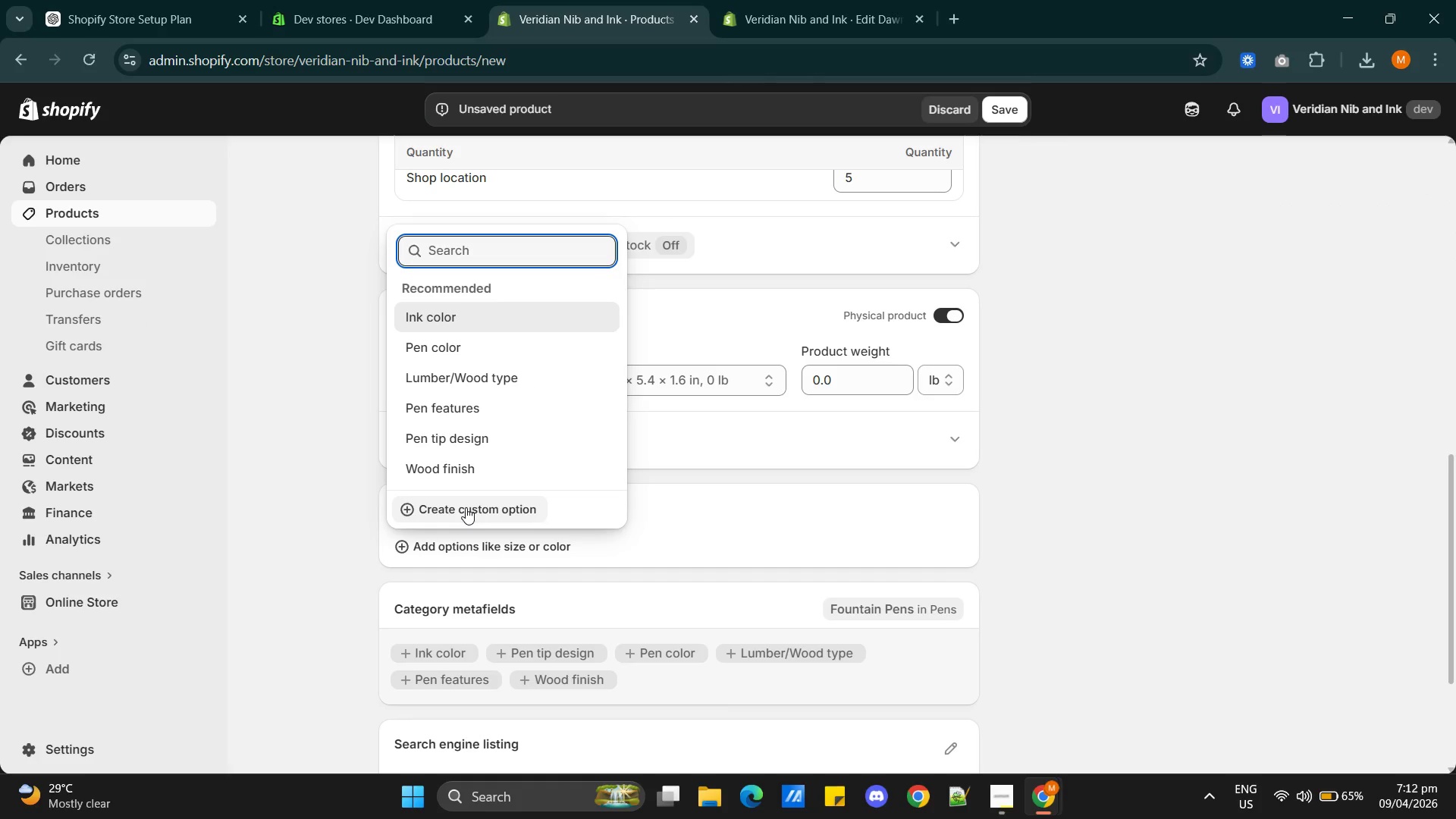 
left_click([466, 507])
 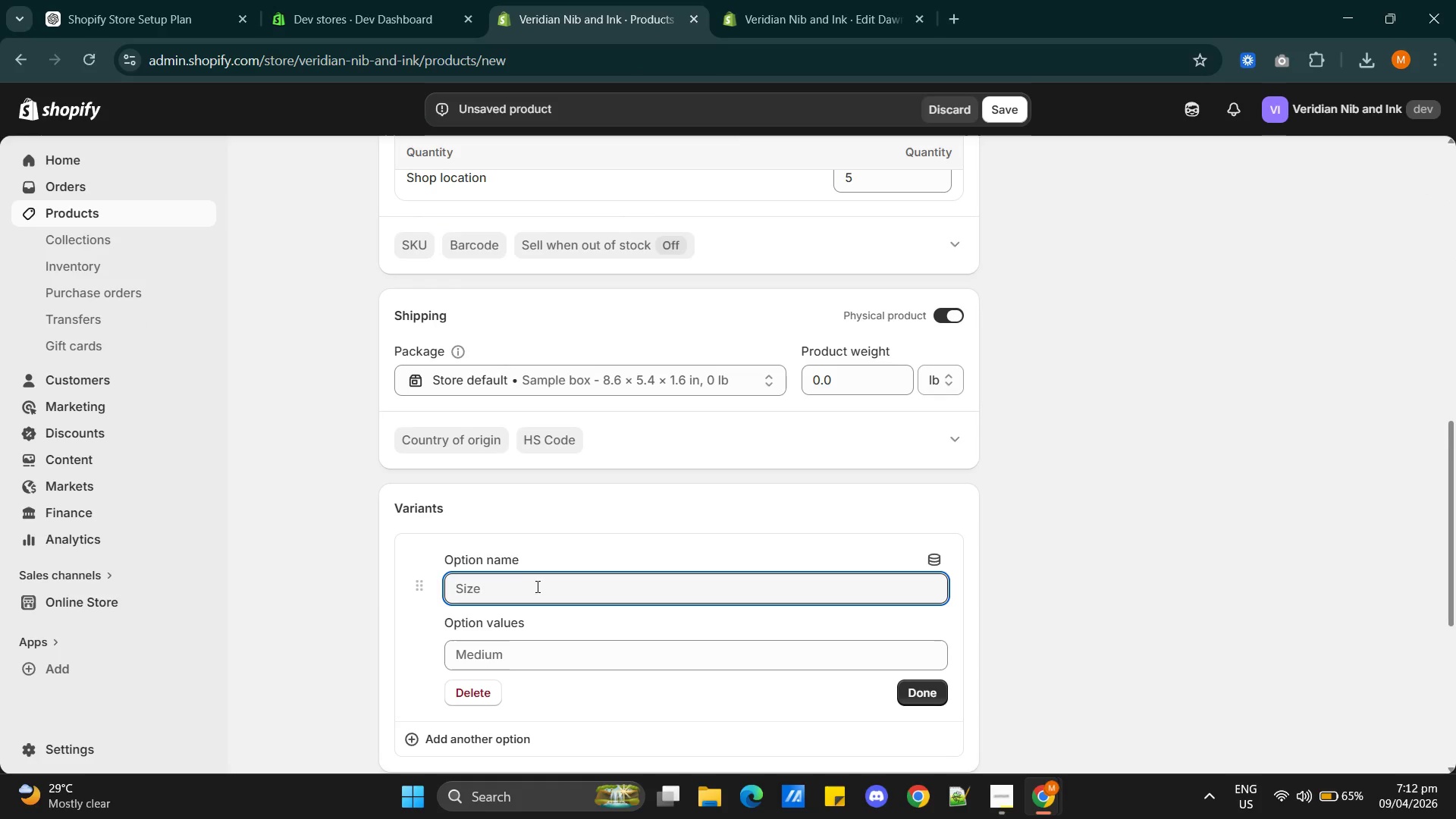 
left_click([516, 574])
 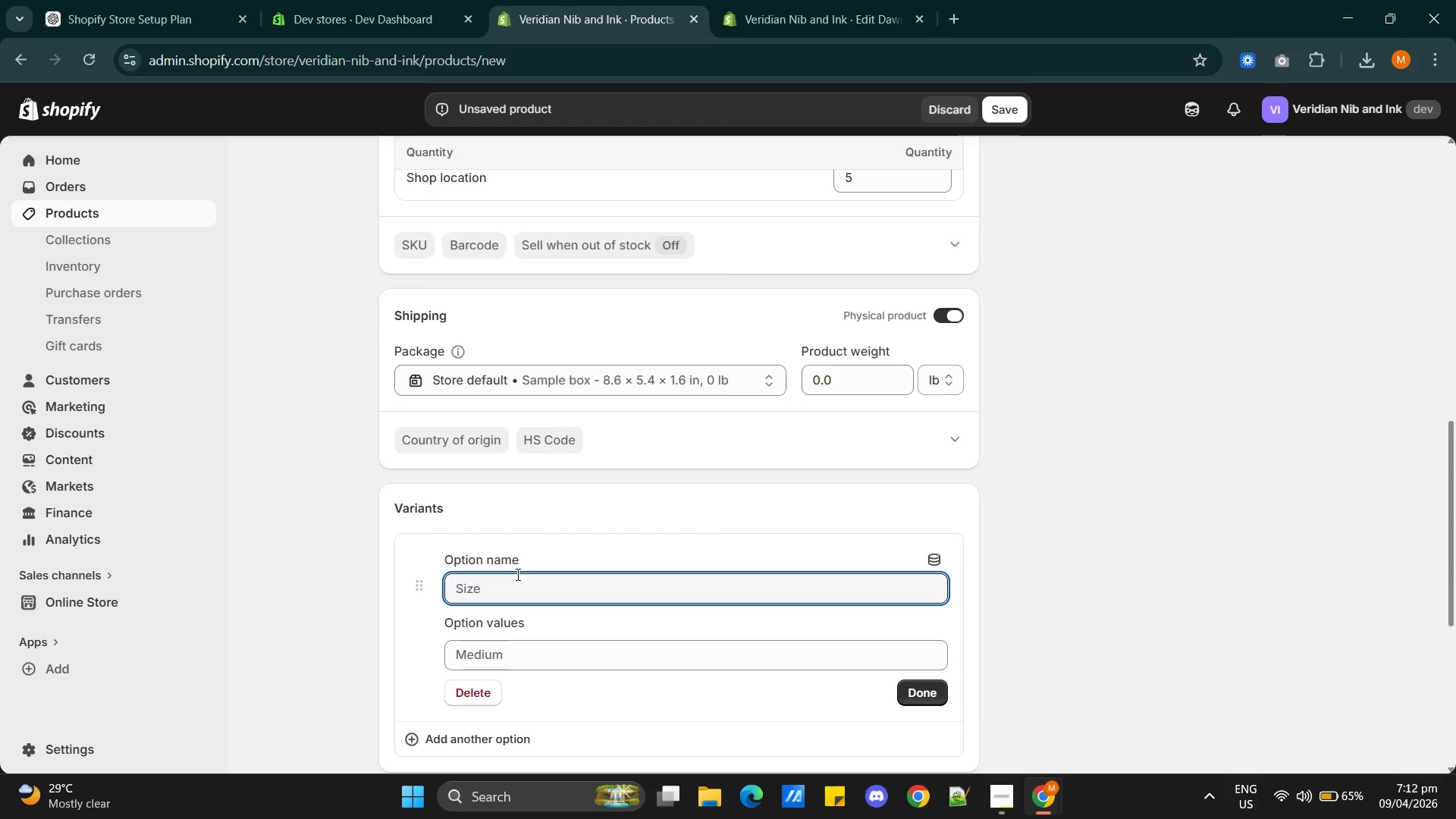 
type(Wood Type)
 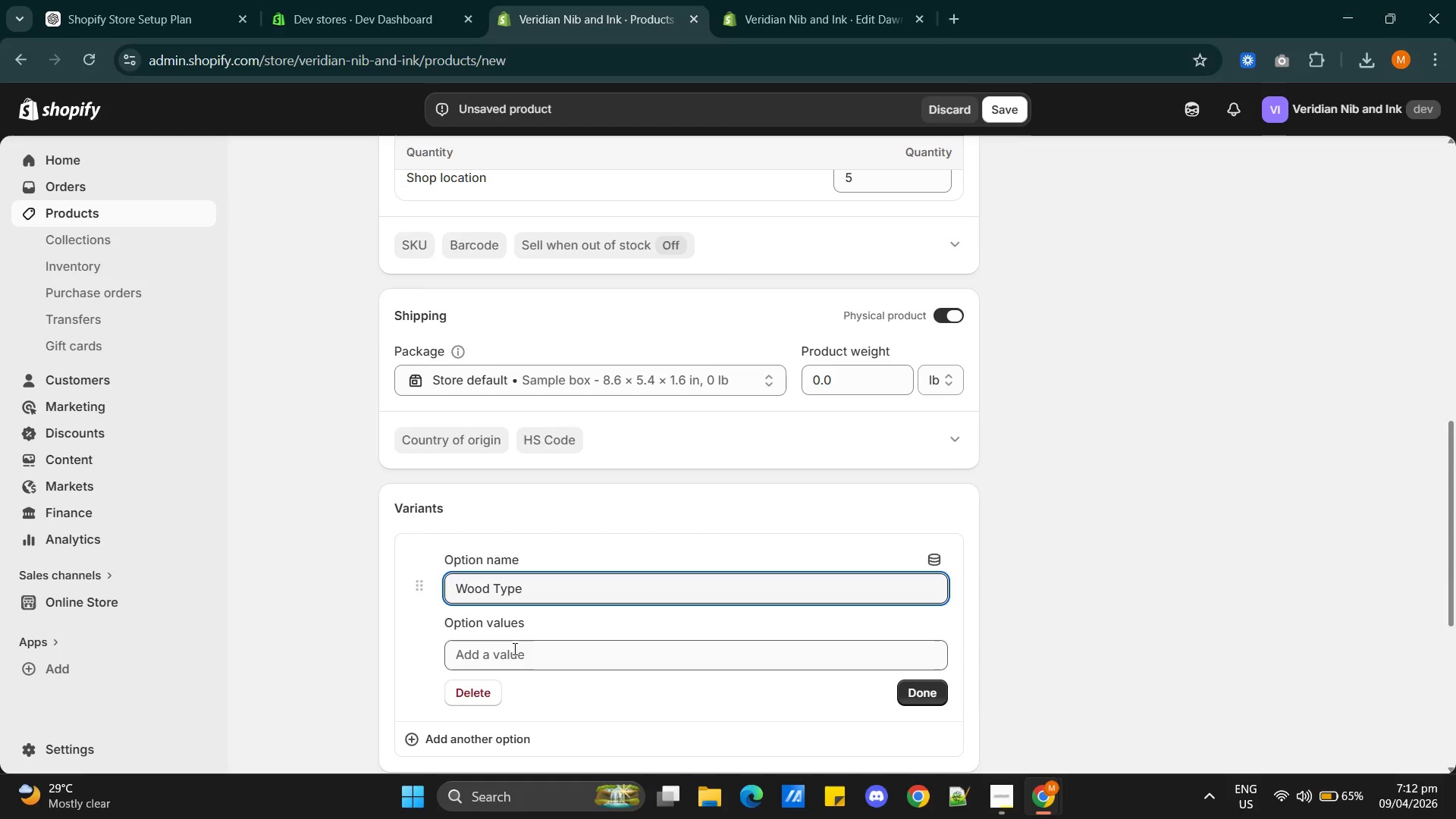 
left_click([515, 656])
 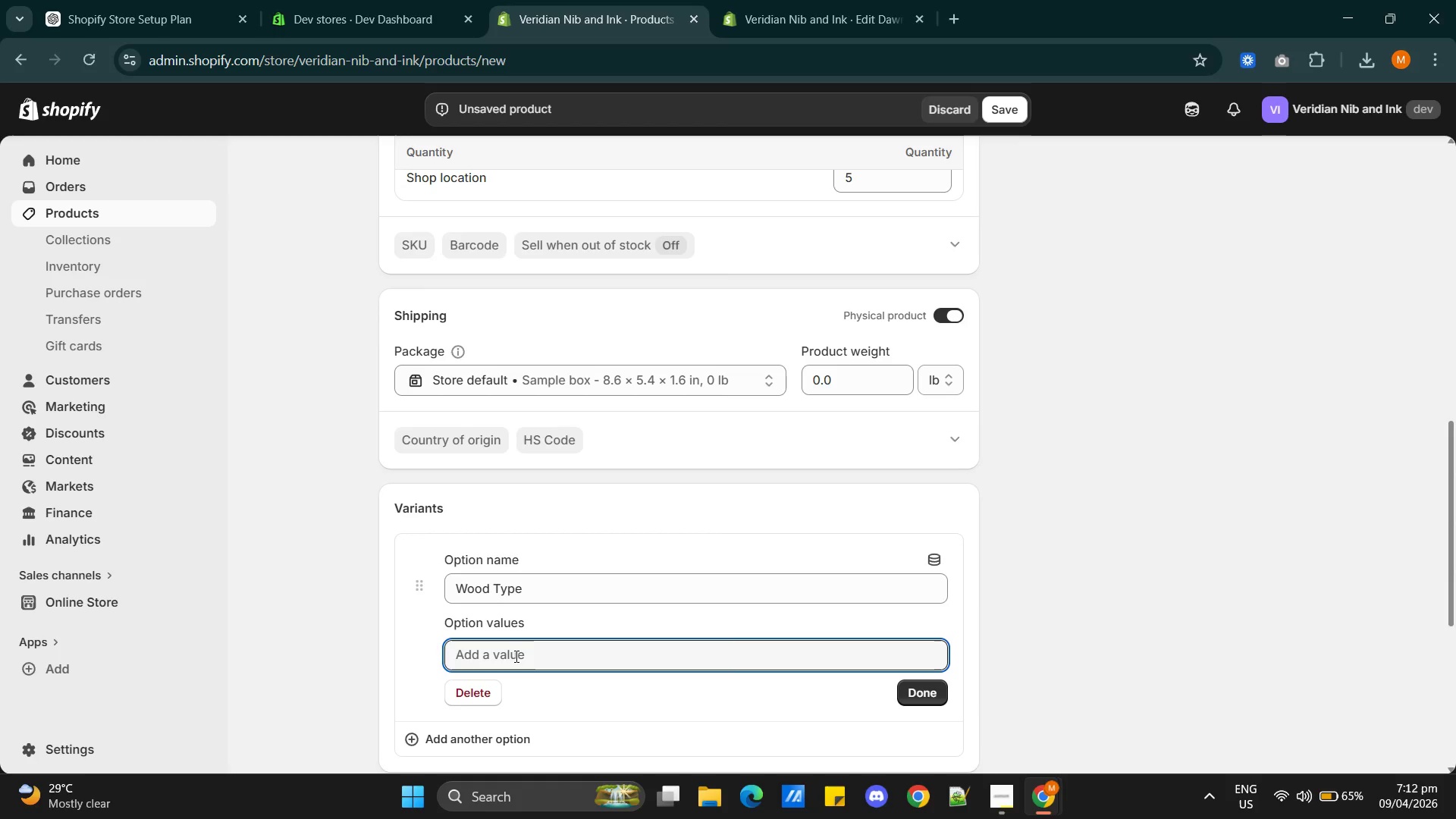 
key(Alt+AltLeft)
 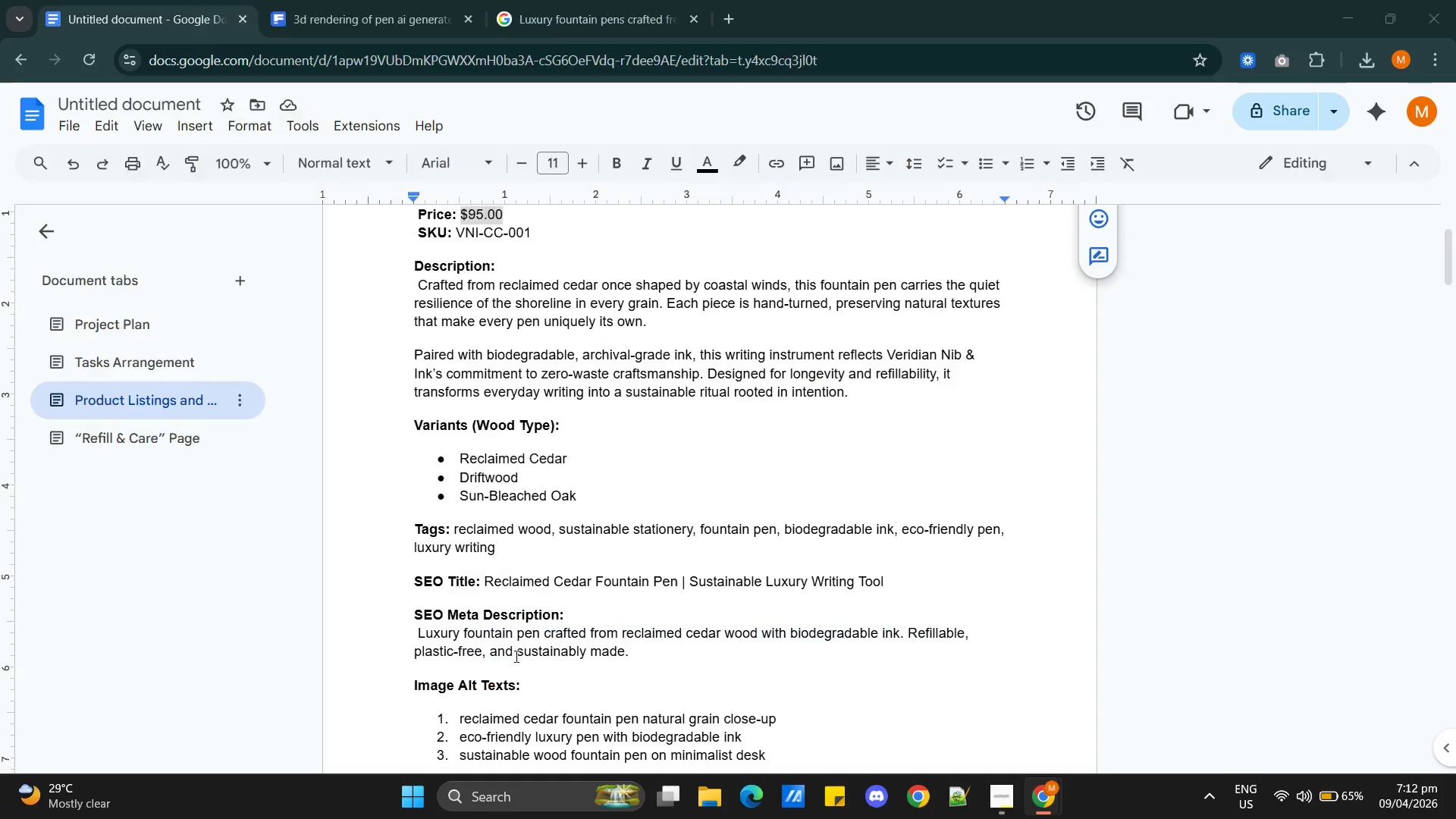 
key(Alt+Tab)
 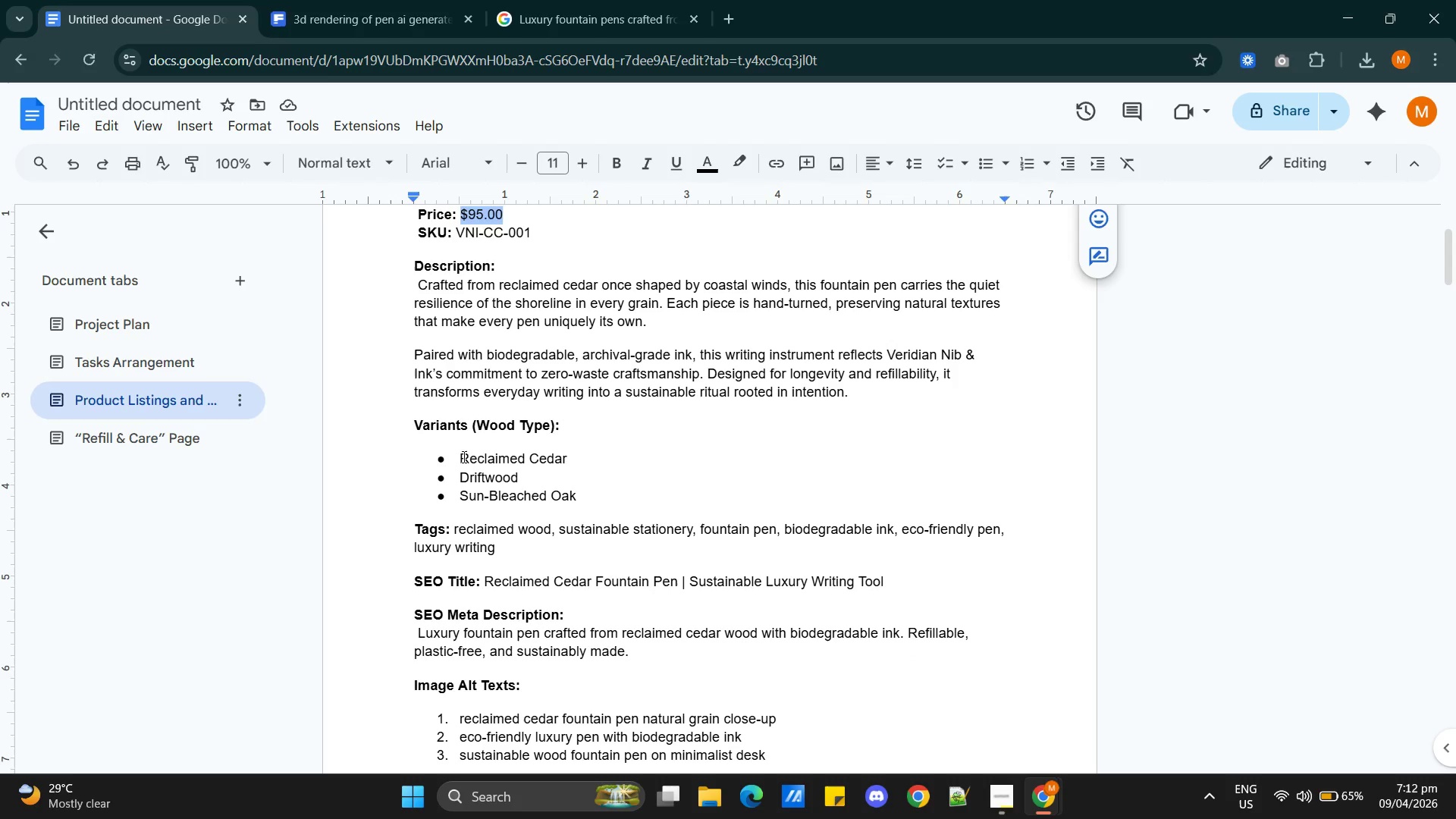 
left_click_drag(start_coordinate=[462, 457], to_coordinate=[565, 460])
 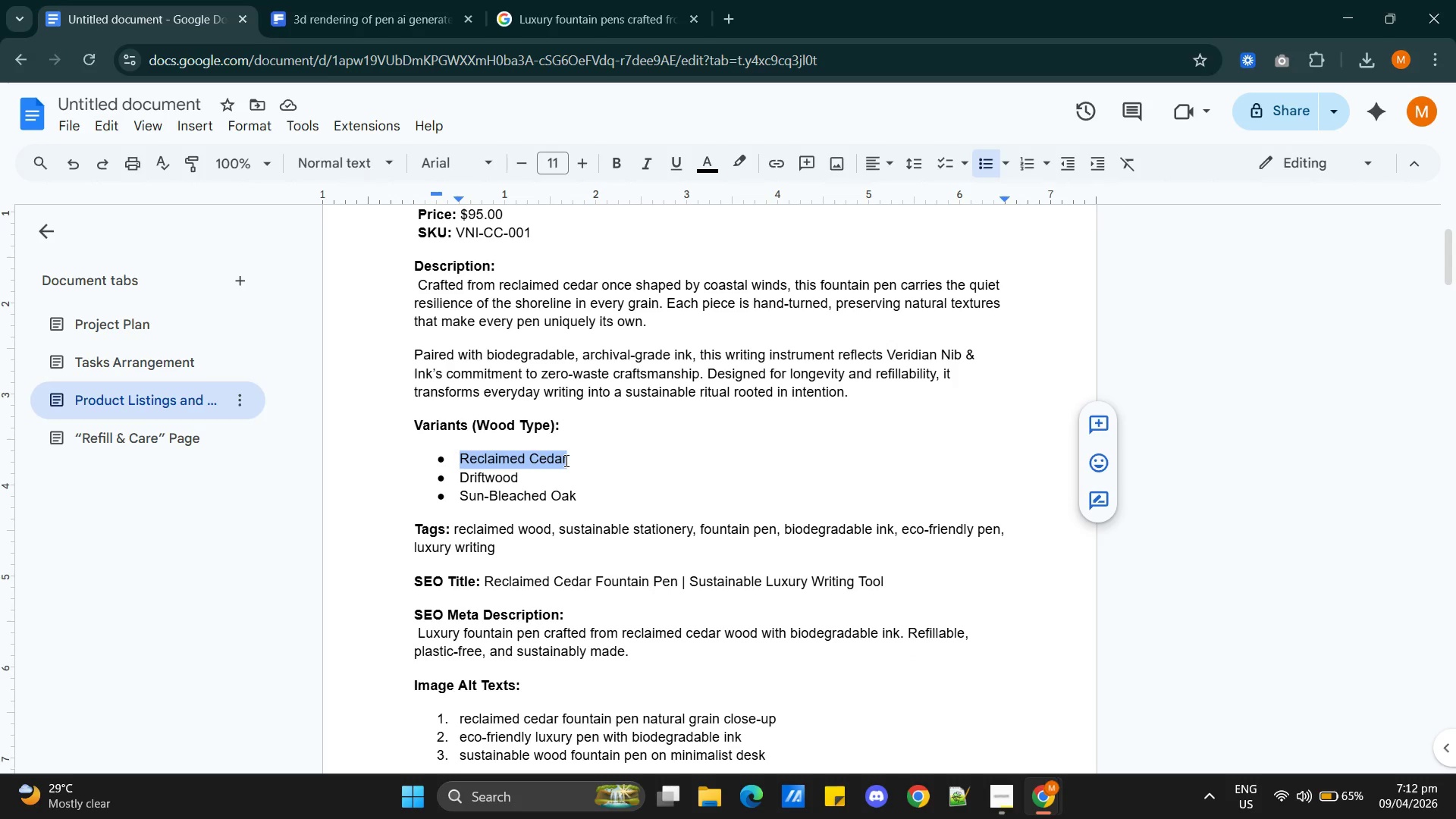 
key(Control+C)
 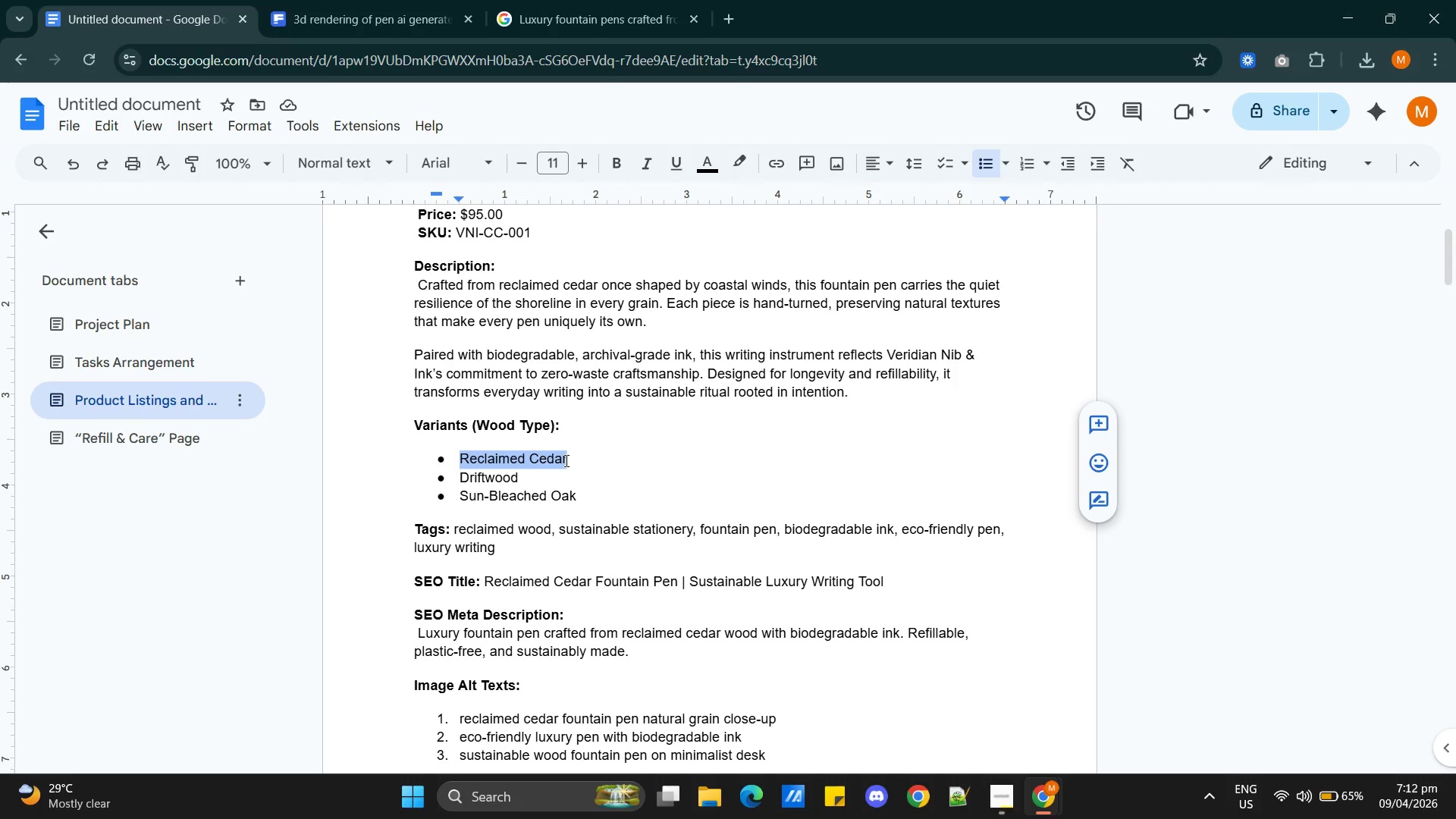 
key(Alt+AltLeft)
 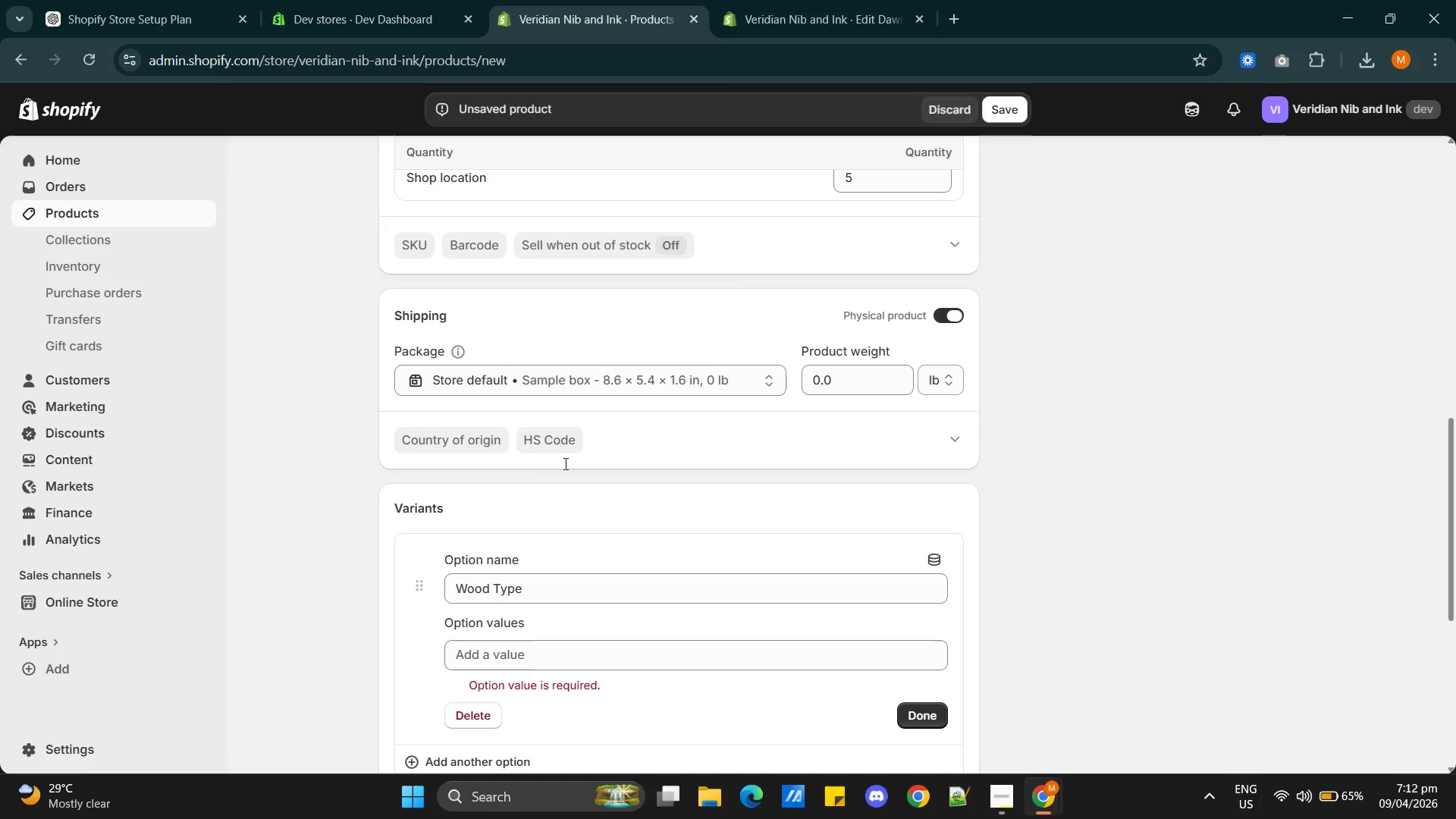 
key(Alt+Tab)
 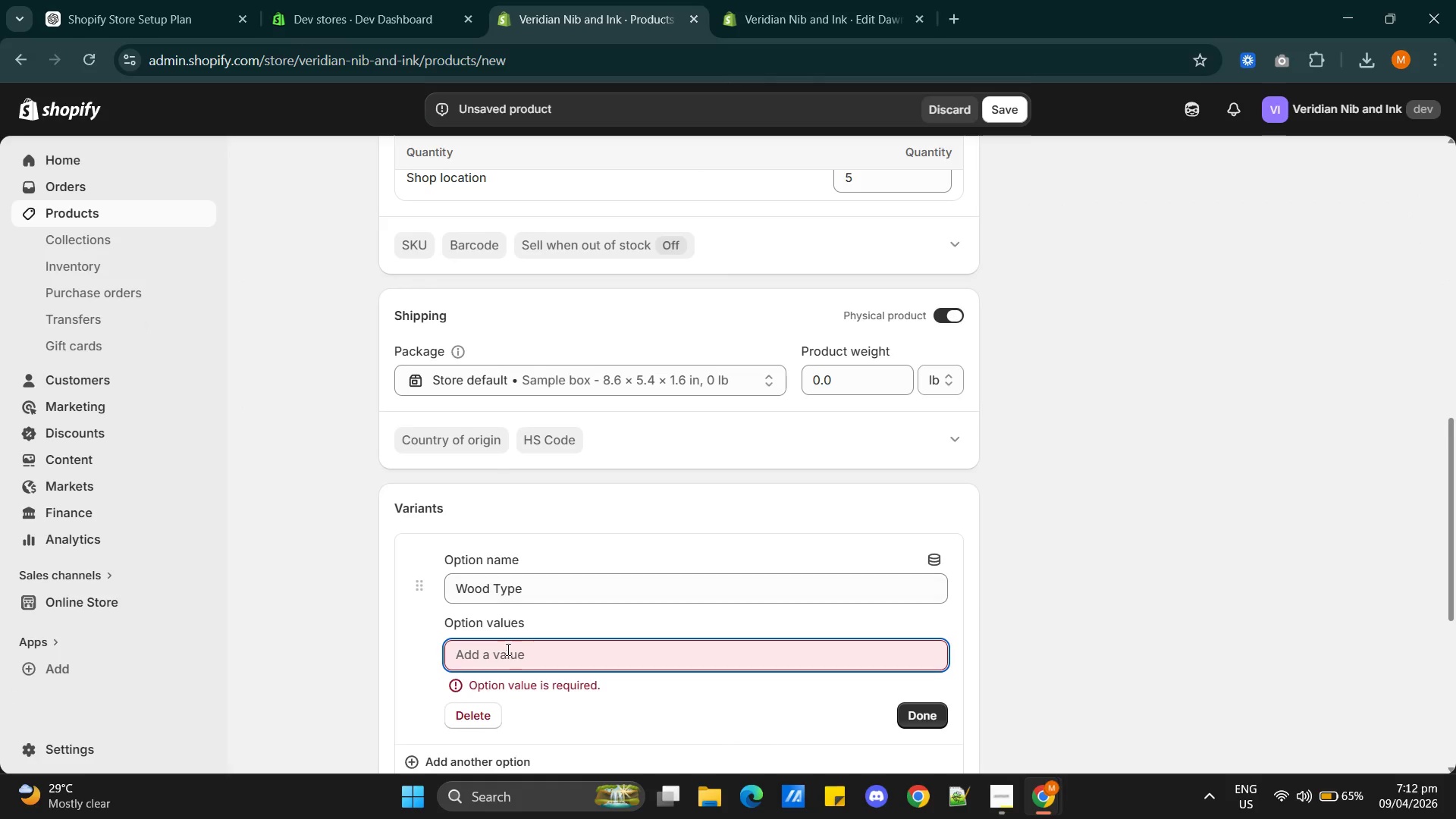 
left_click([504, 666])
 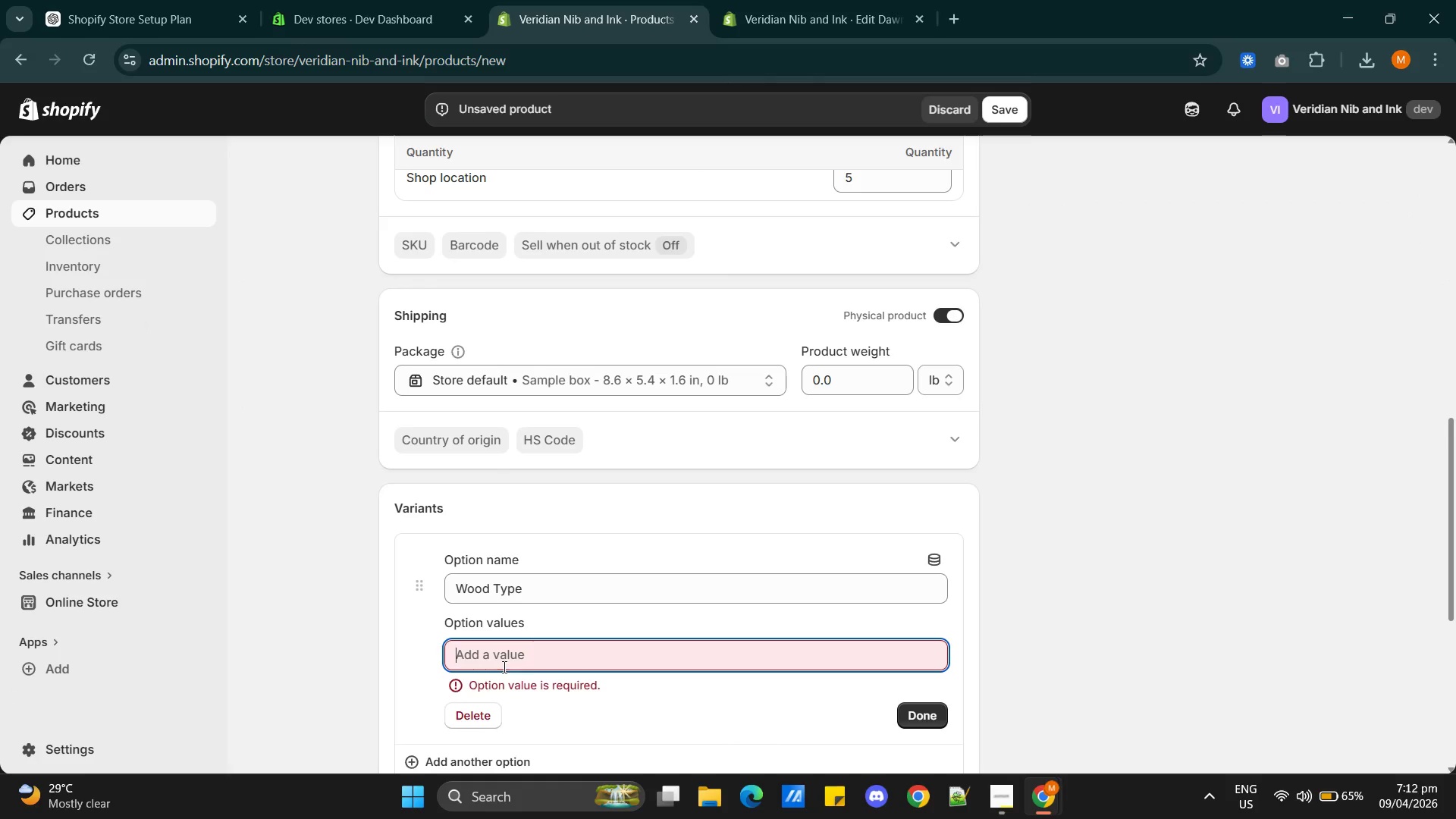 
key(Control+V)
 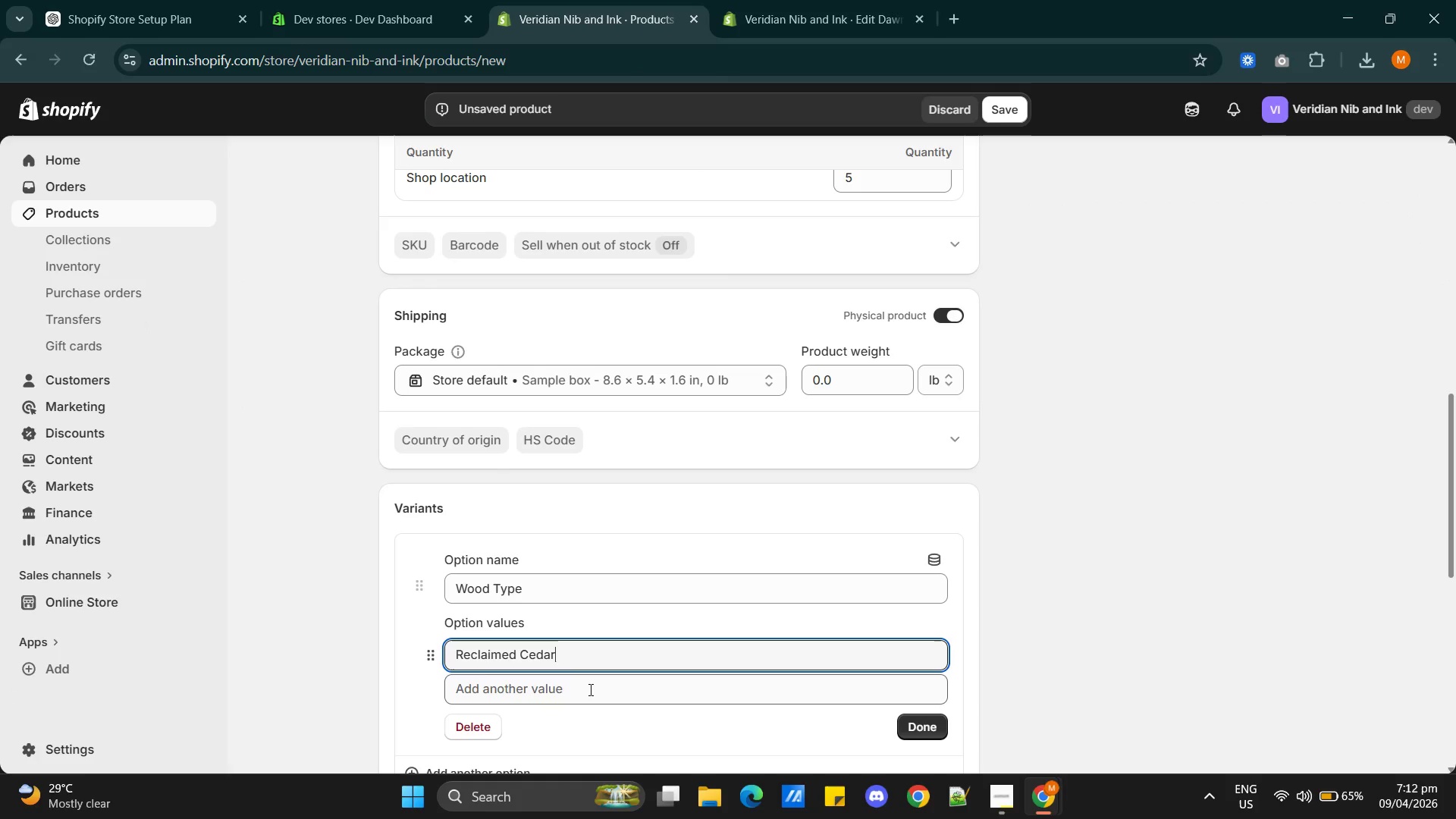 
left_click([563, 689])
 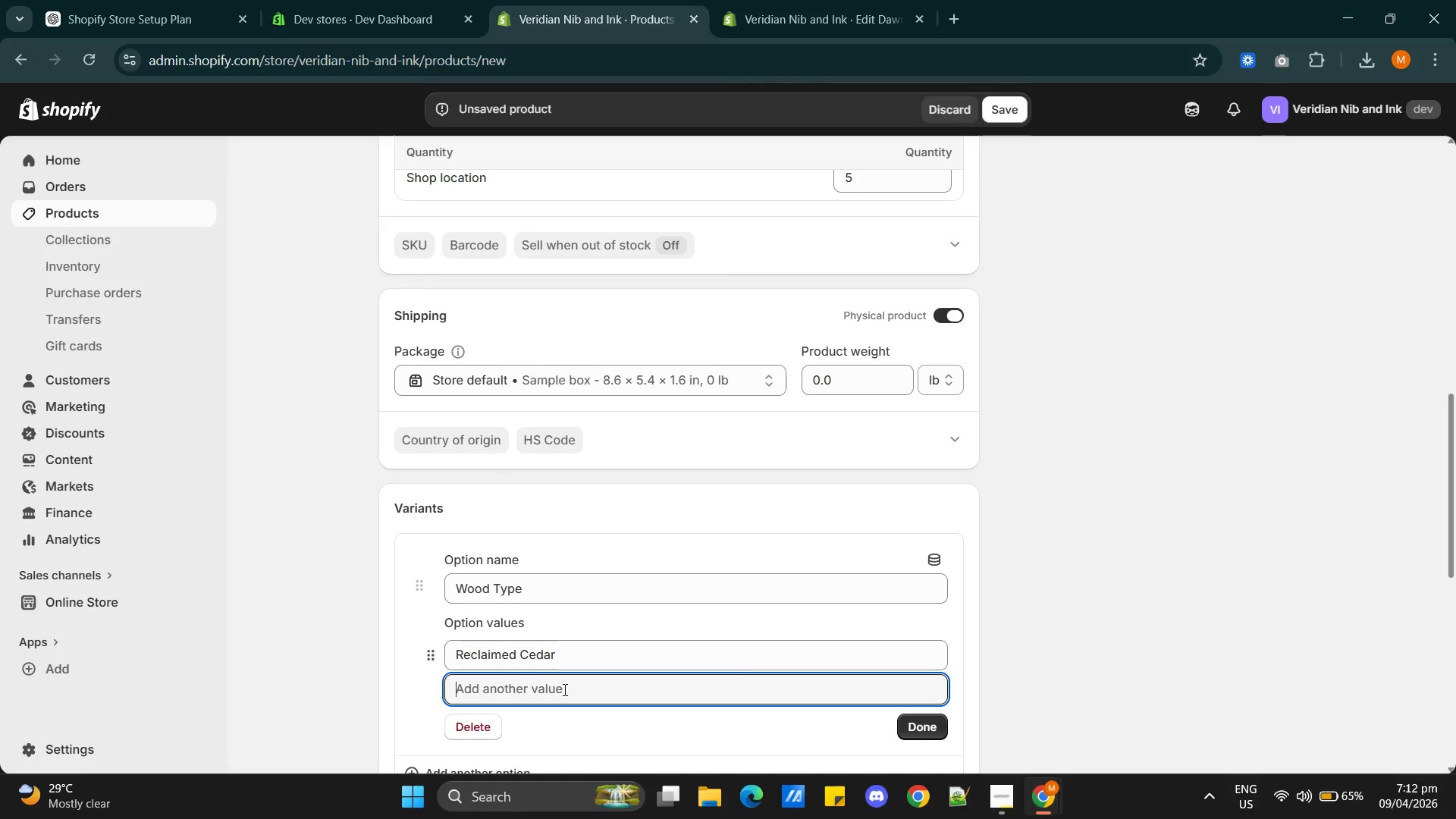 
key(Alt+Tab)
 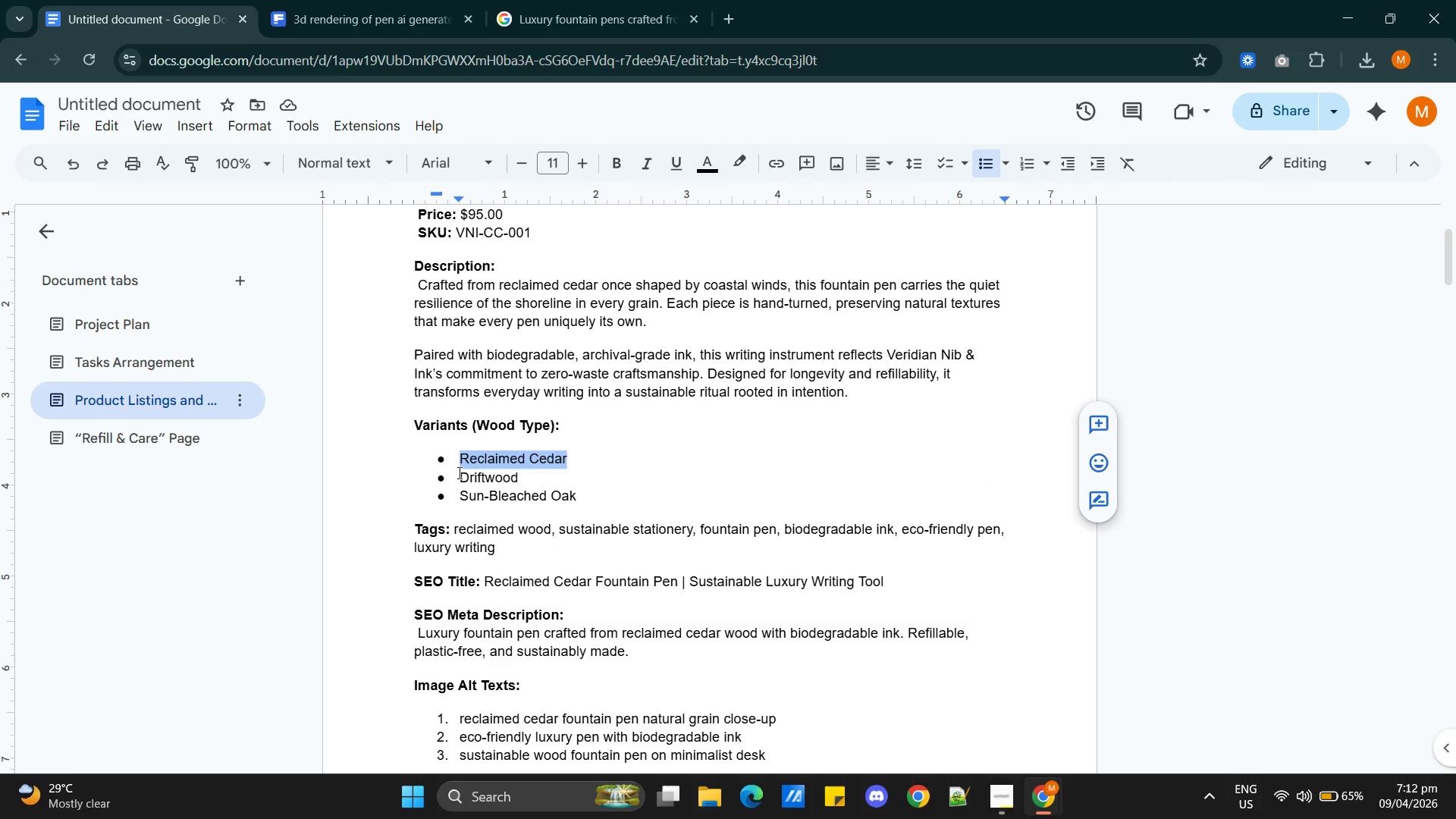 
left_click_drag(start_coordinate=[458, 472], to_coordinate=[522, 472])
 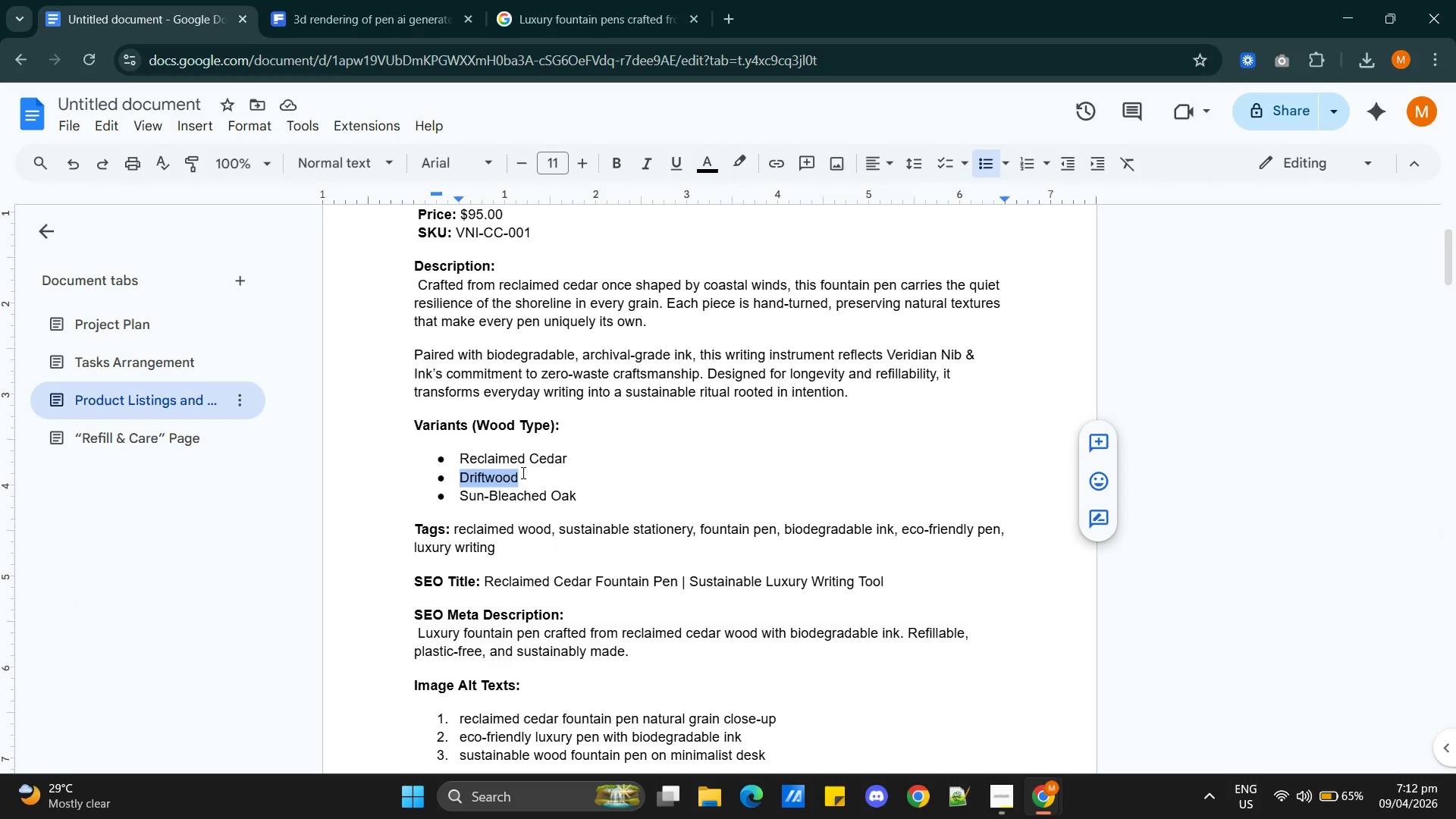 
key(Control+C)
 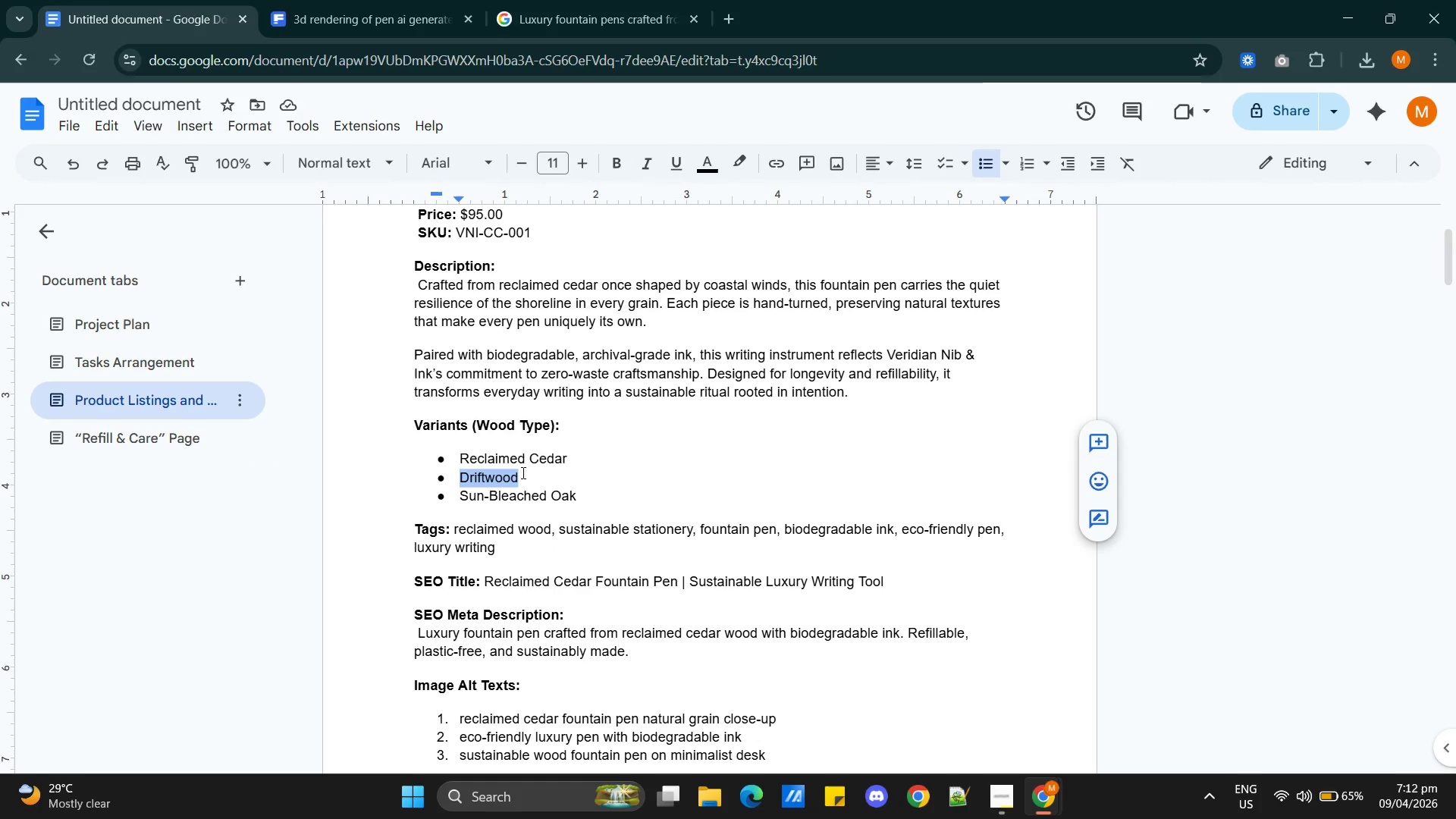 
key(Alt+AltLeft)
 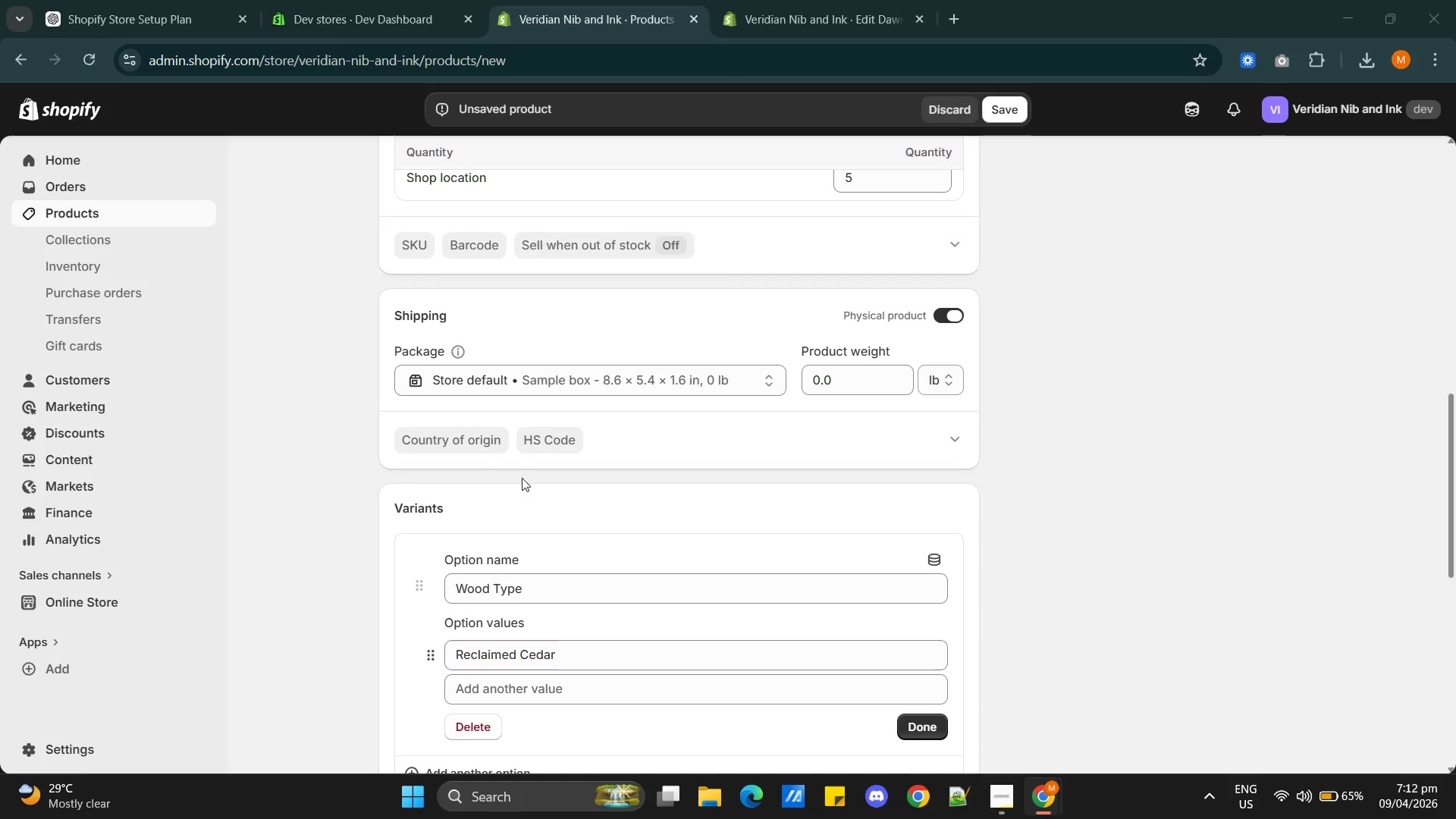 
key(Alt+Tab)
 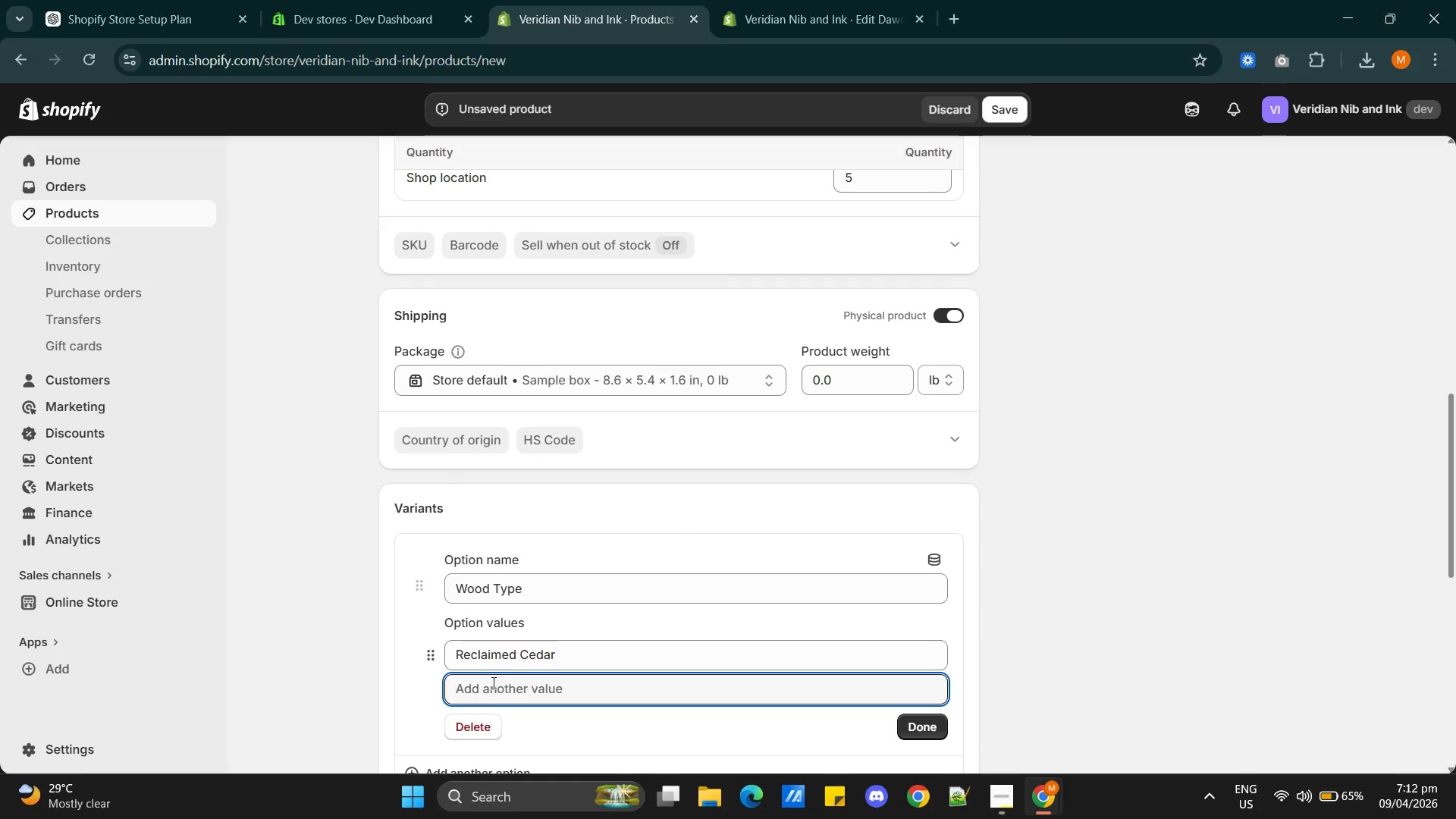 
left_click([490, 687])
 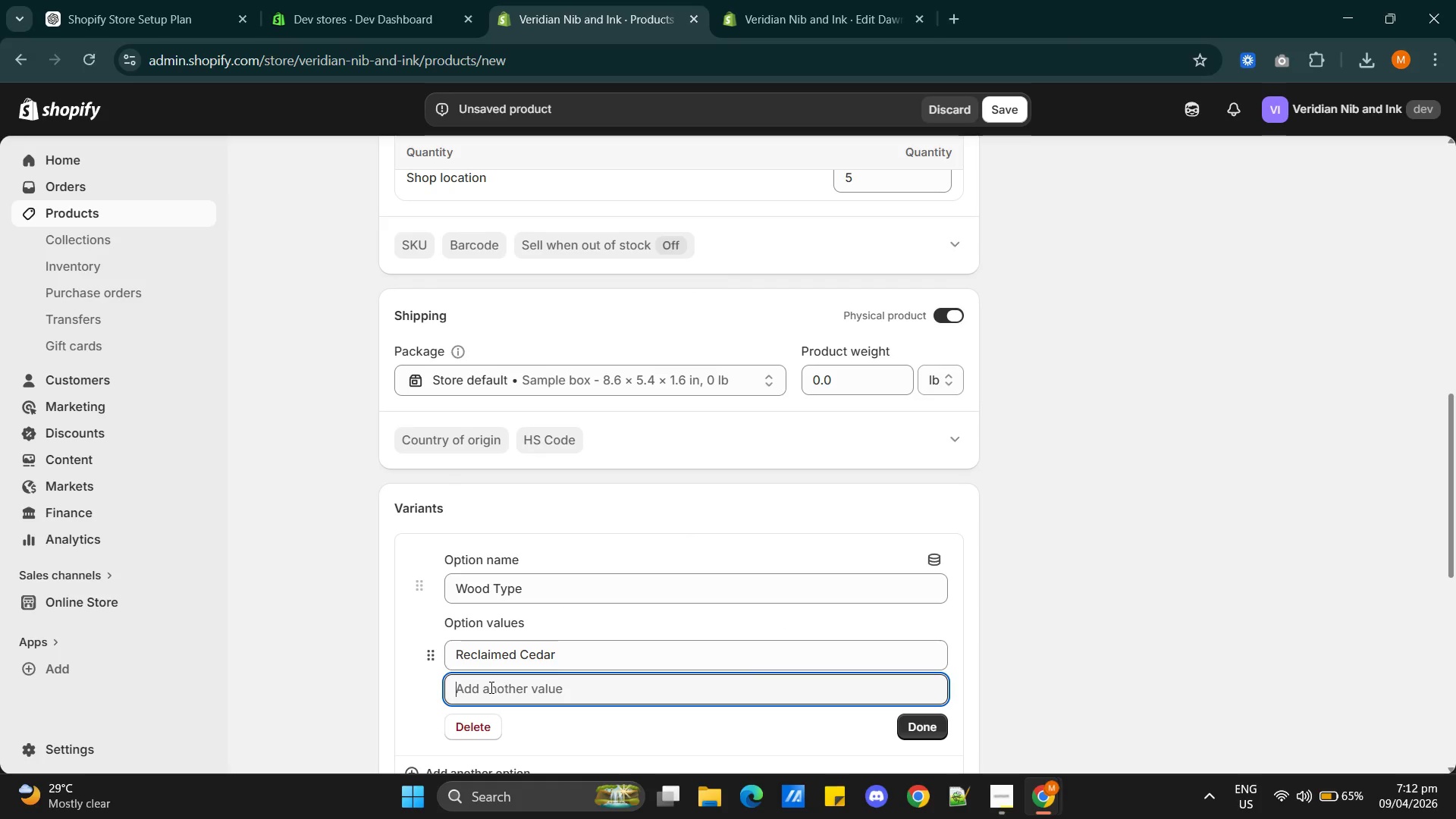 
key(Control+V)
 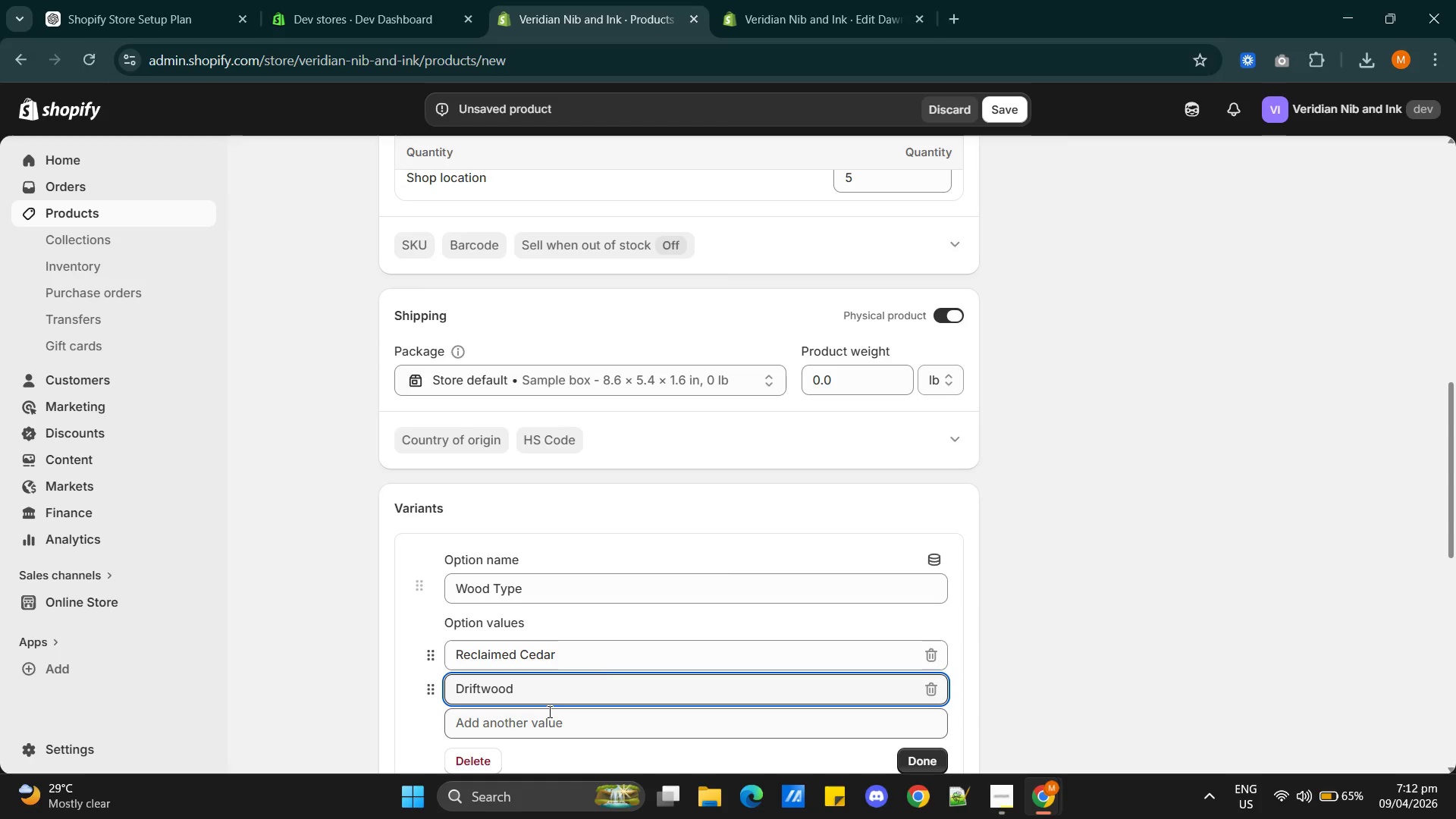 
scroll: coordinate [562, 701], scroll_direction: down, amount: 1.0
 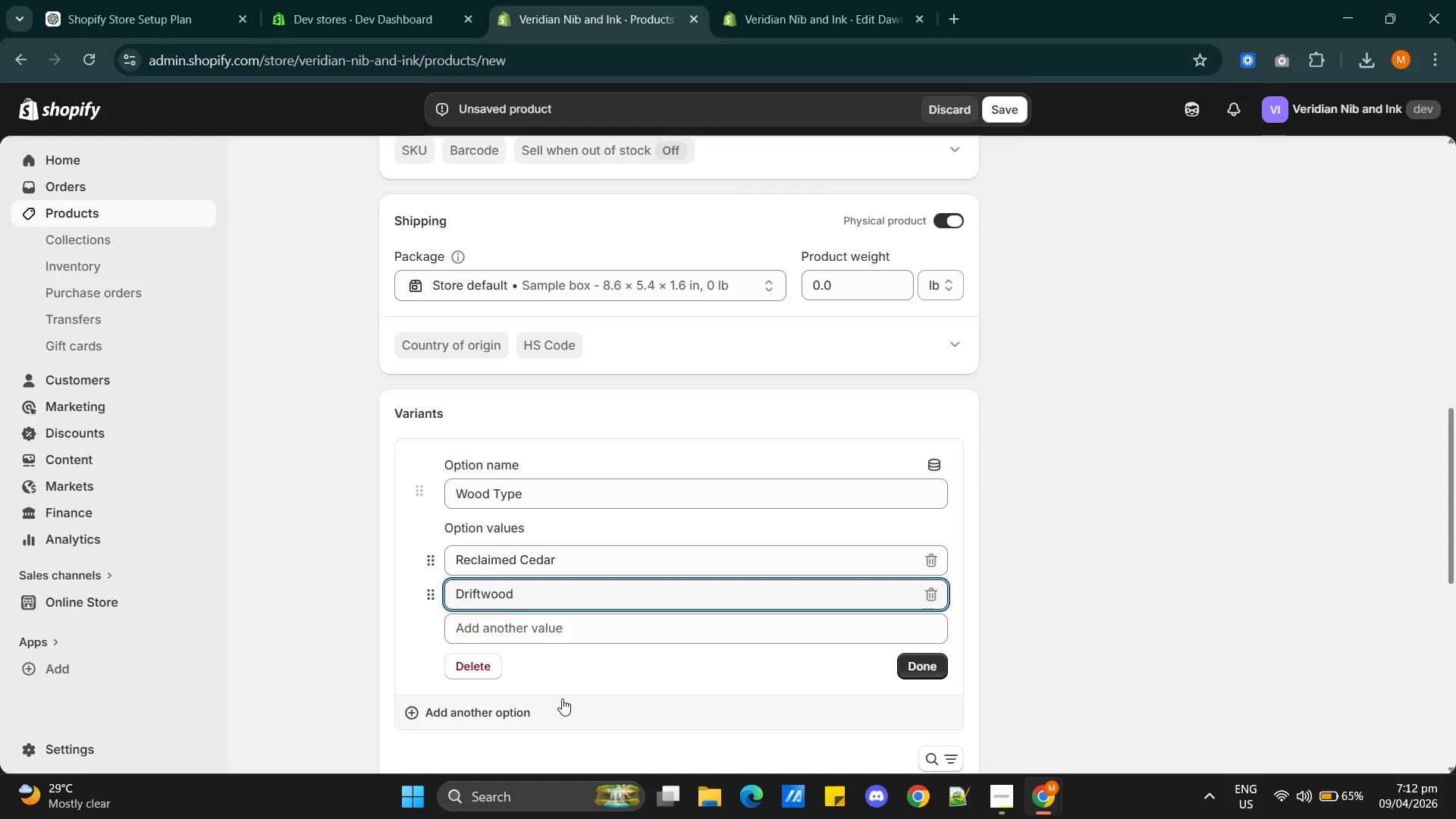 
key(Alt+Control+AltLeft)
 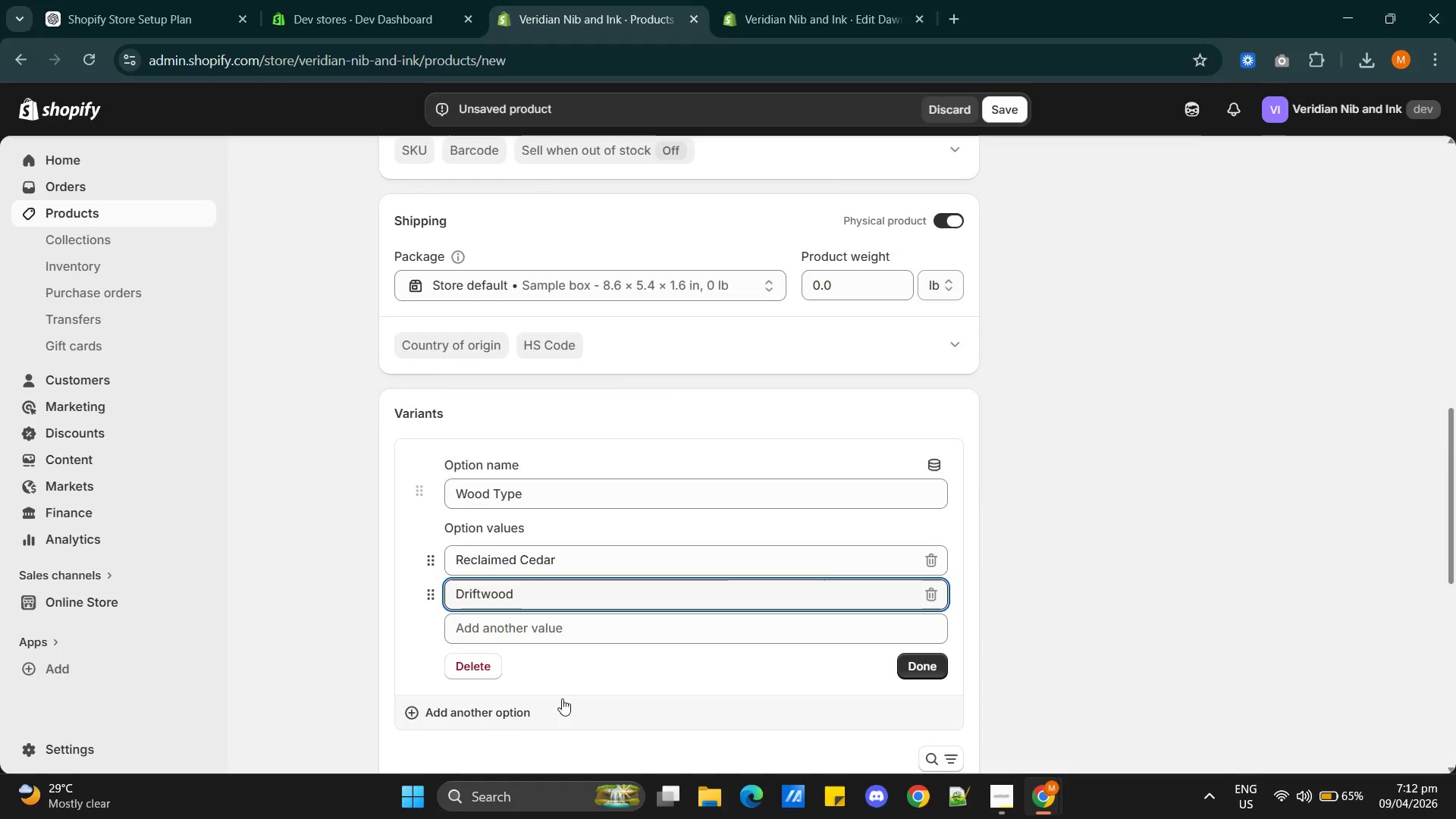 
key(Alt+Control+Tab)
 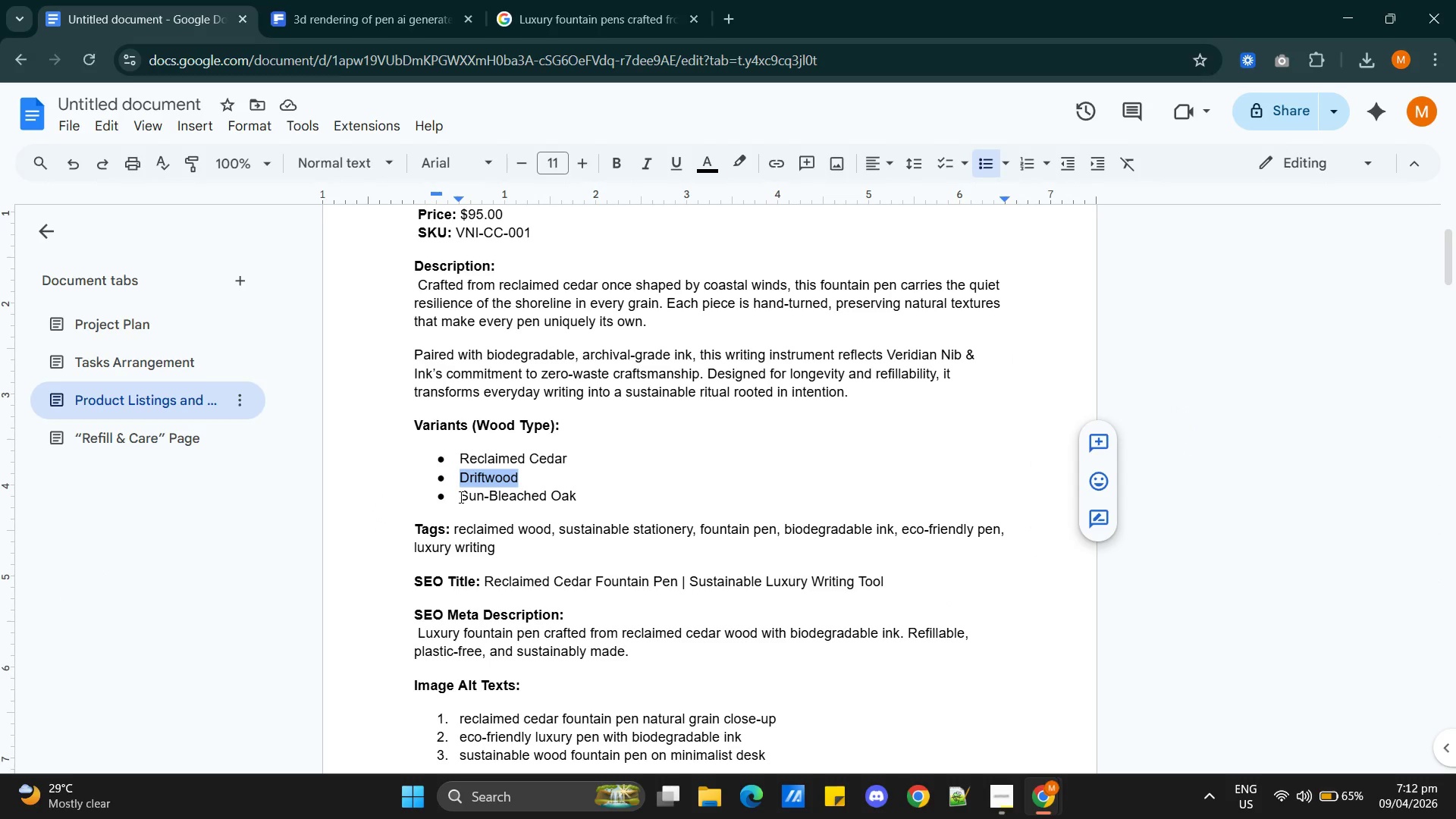 
left_click_drag(start_coordinate=[460, 497], to_coordinate=[579, 500])
 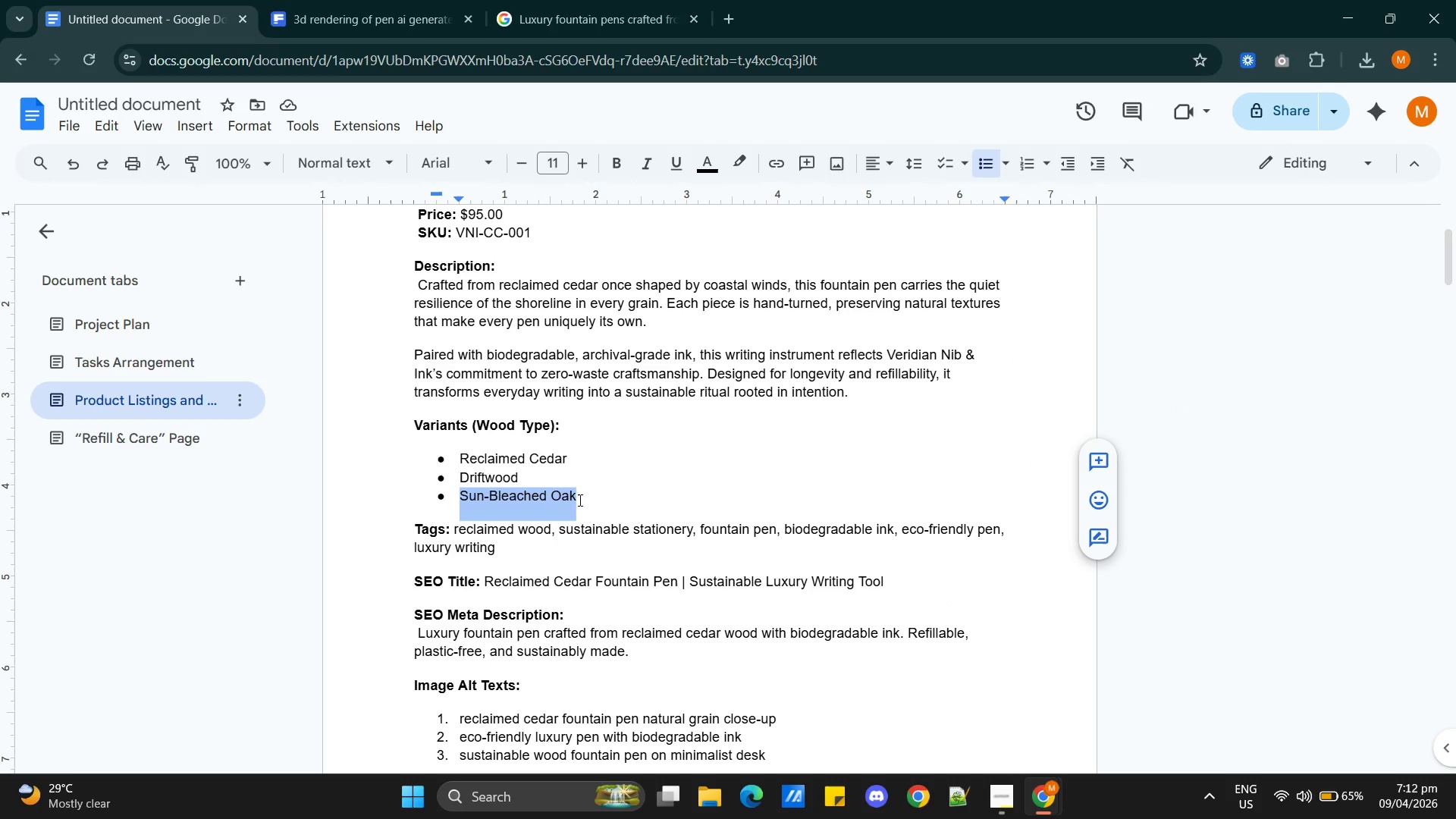 
key(Control+C)
 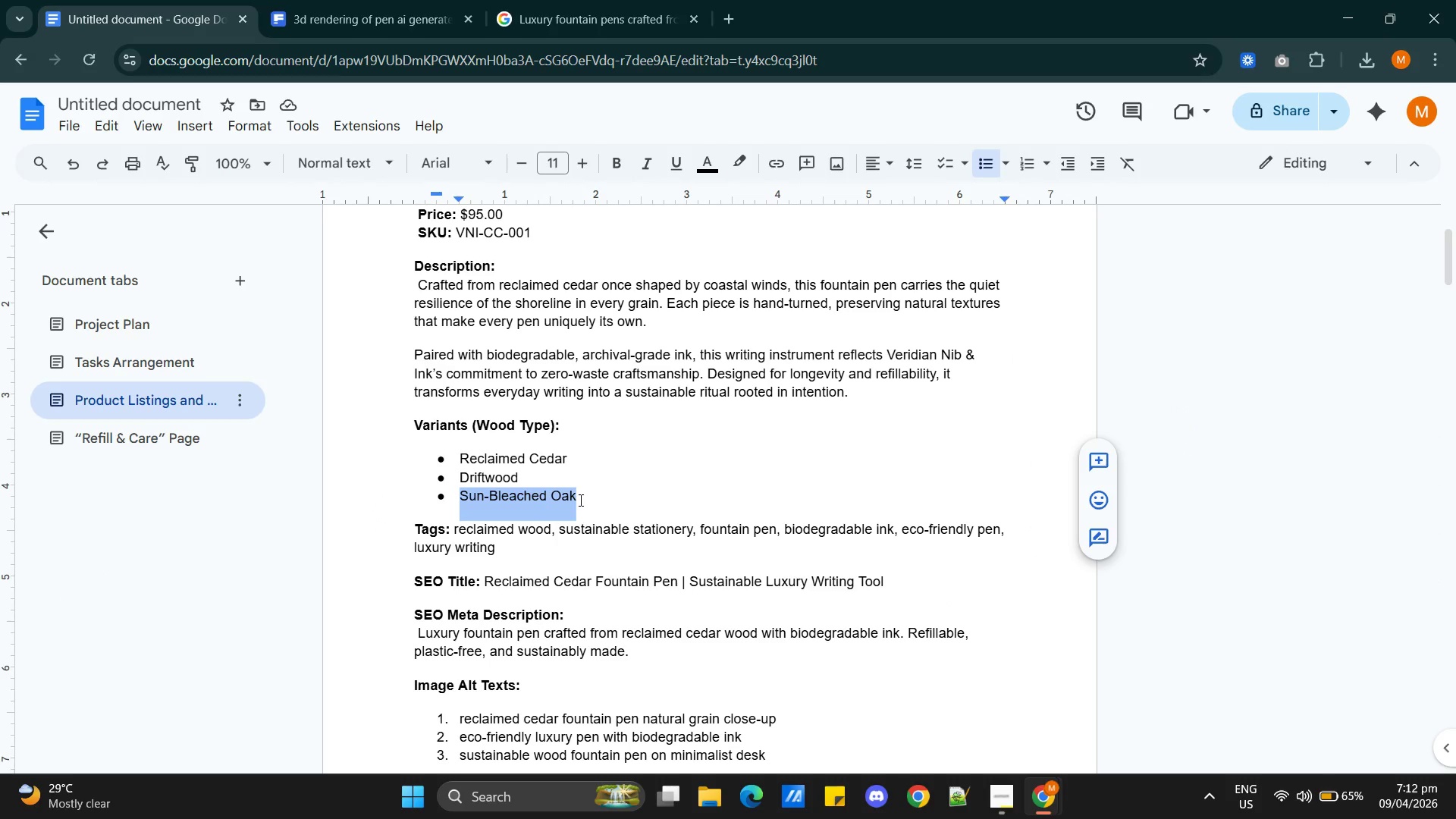 
key(Alt+AltLeft)
 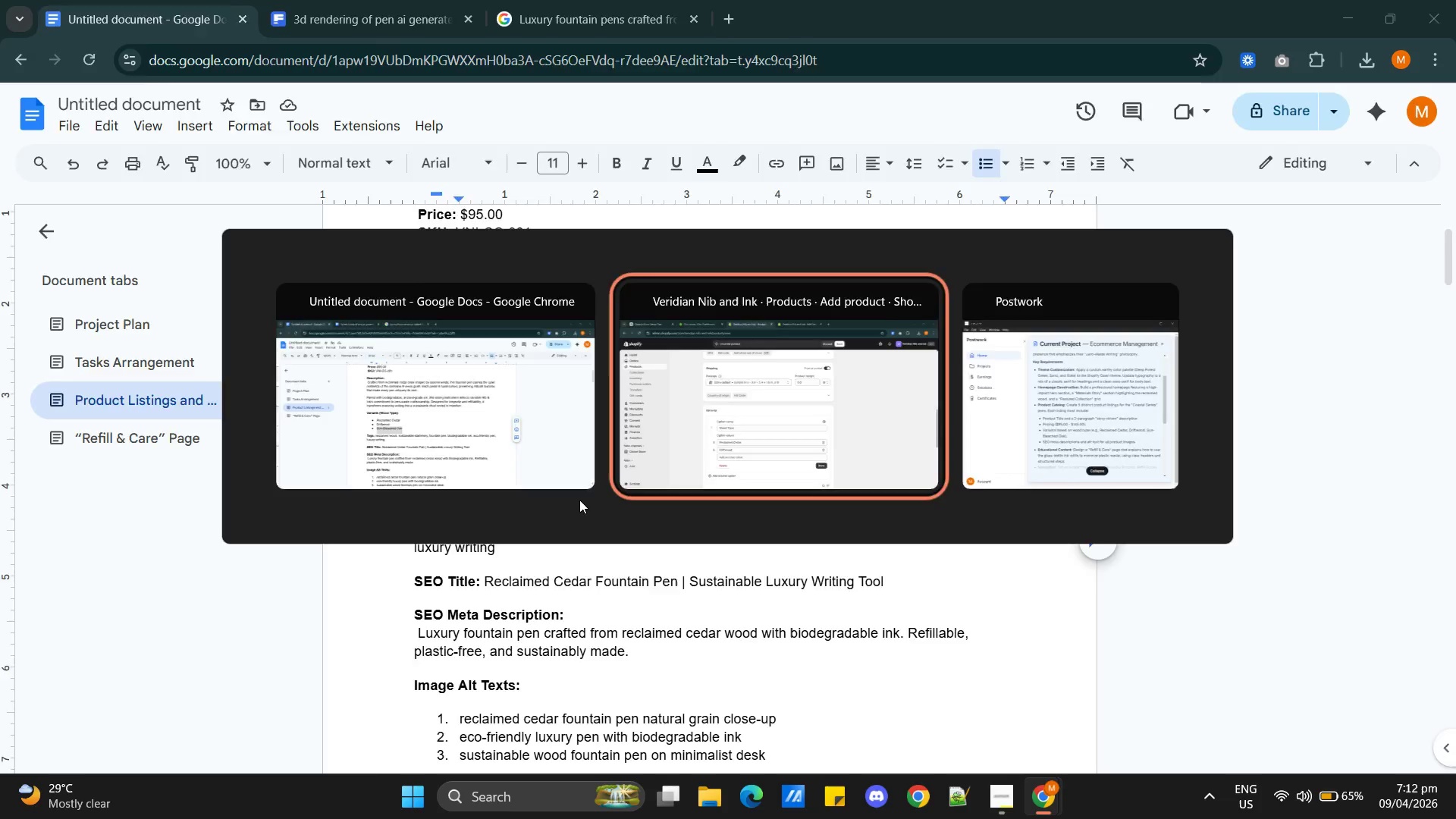 
key(Alt+Tab)
 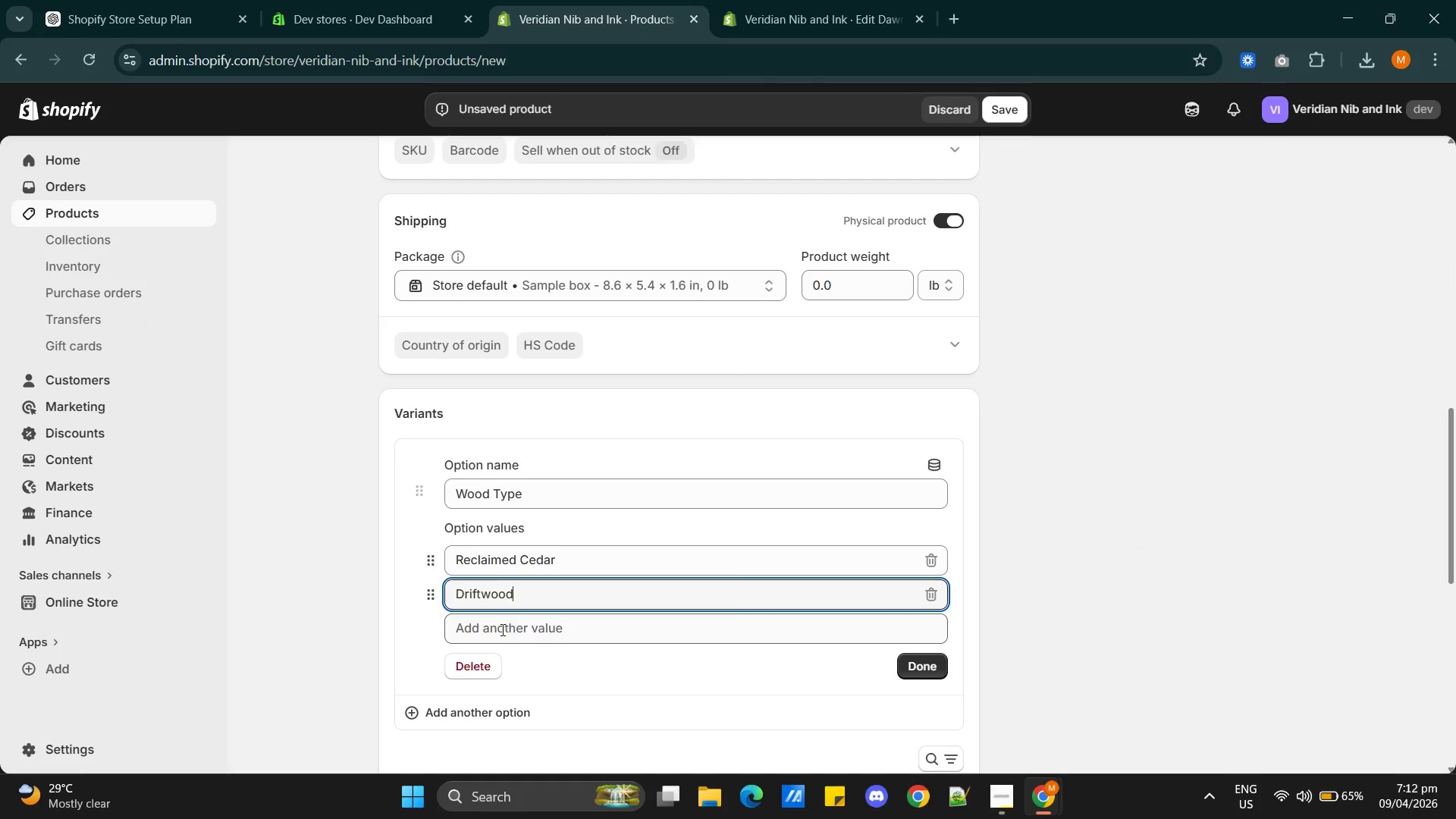 
left_click([500, 630])
 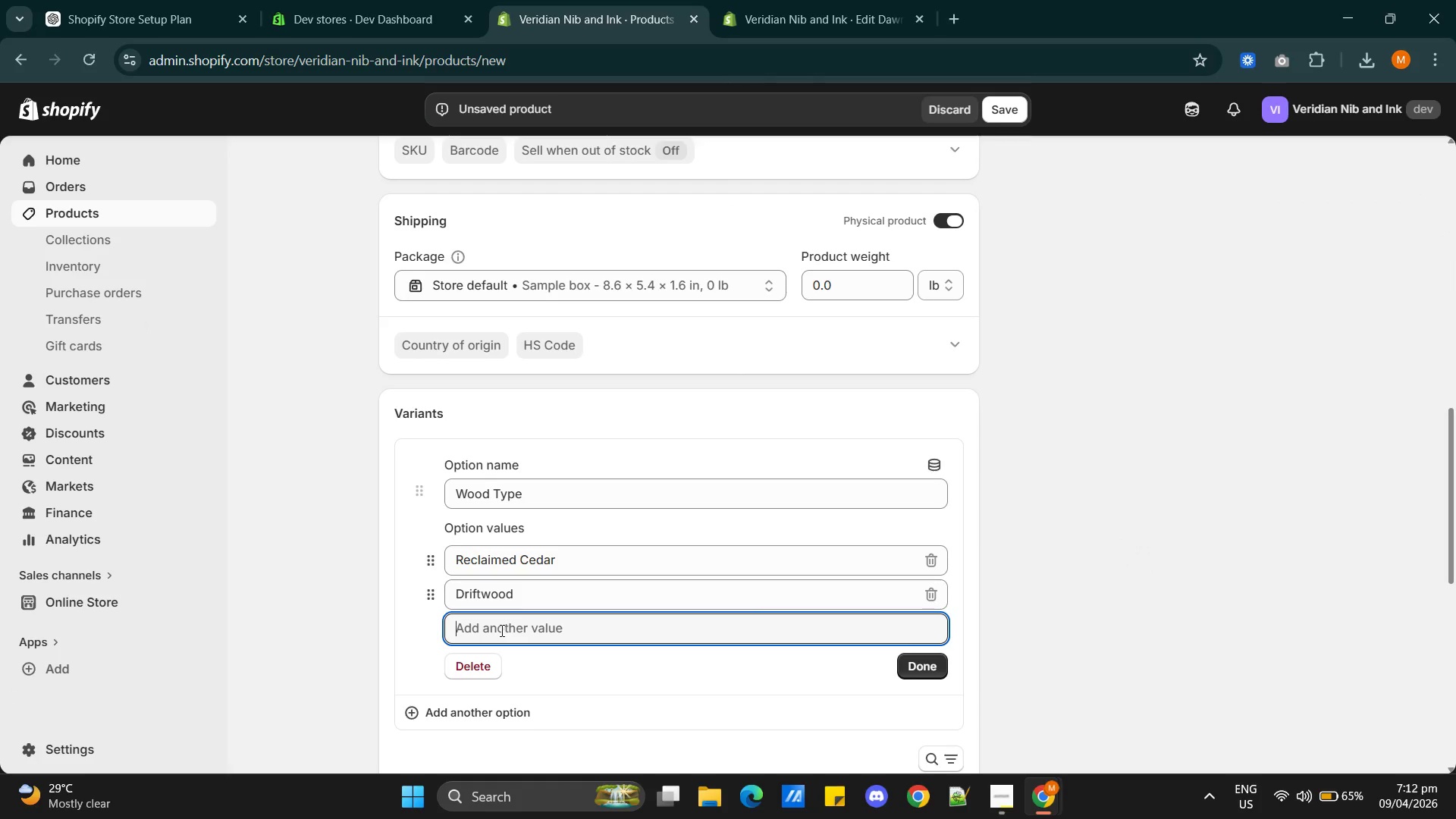 
key(Control+V)
 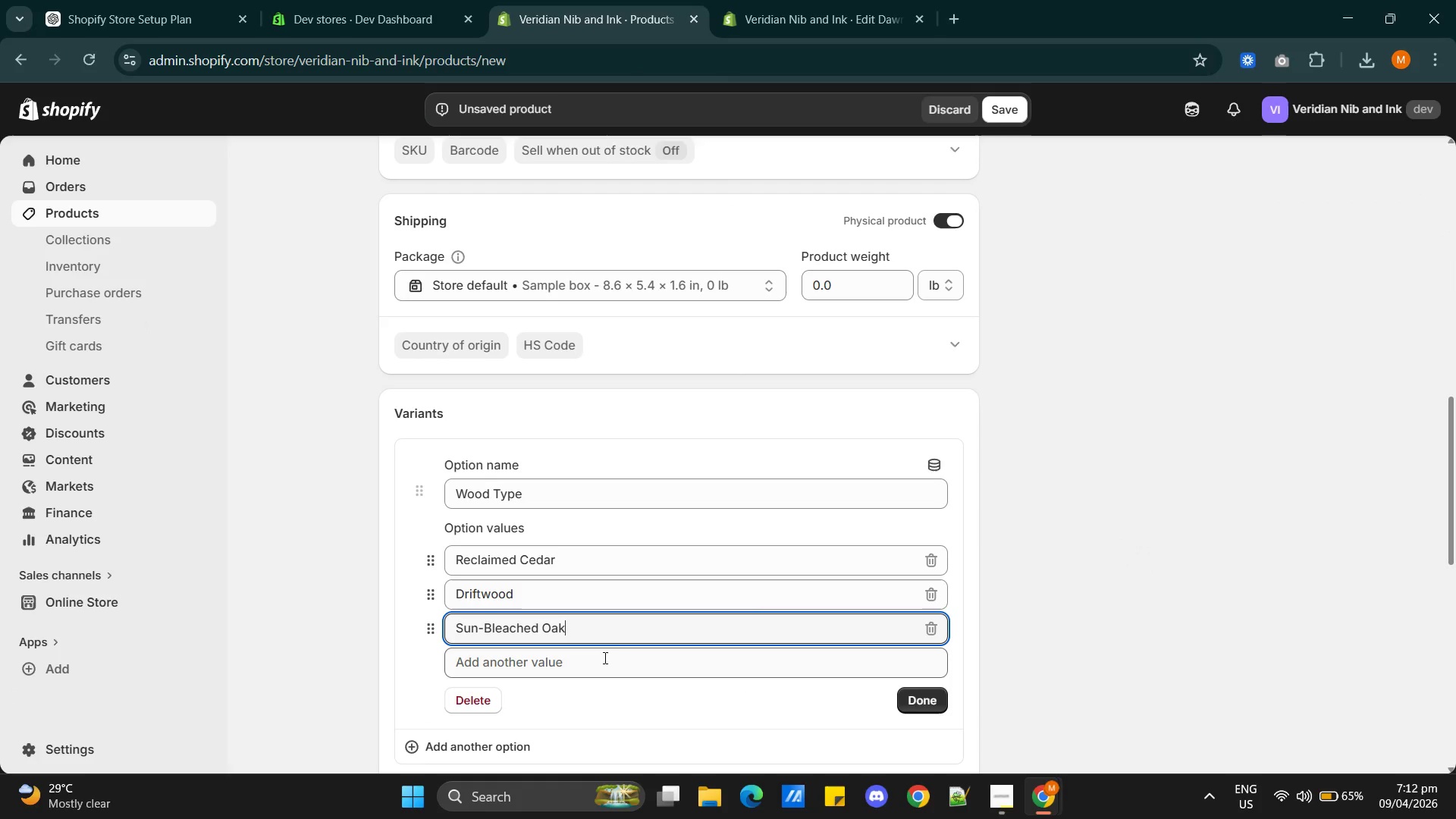 
left_click([604, 657])
 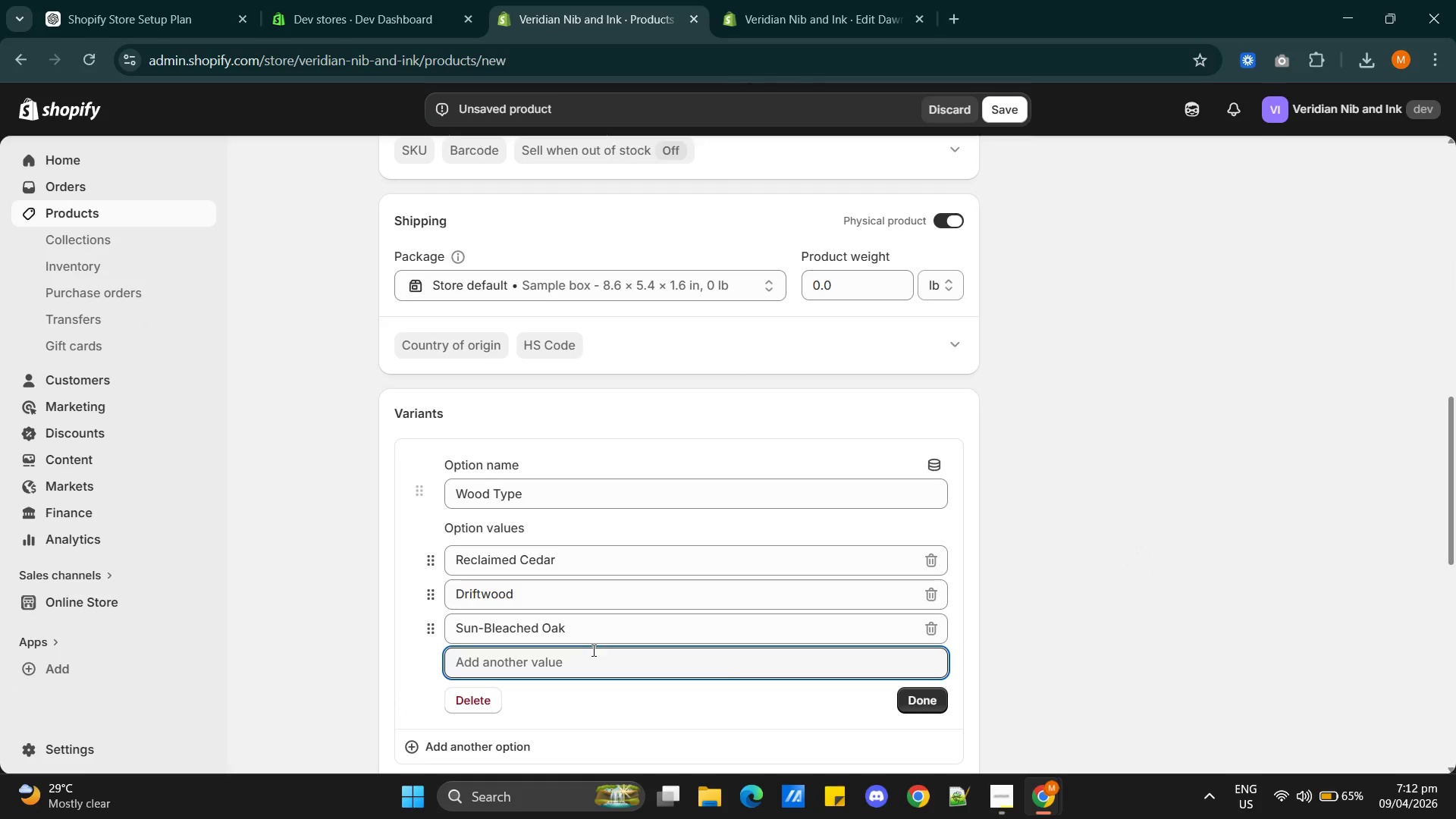 
key(Alt+AltLeft)
 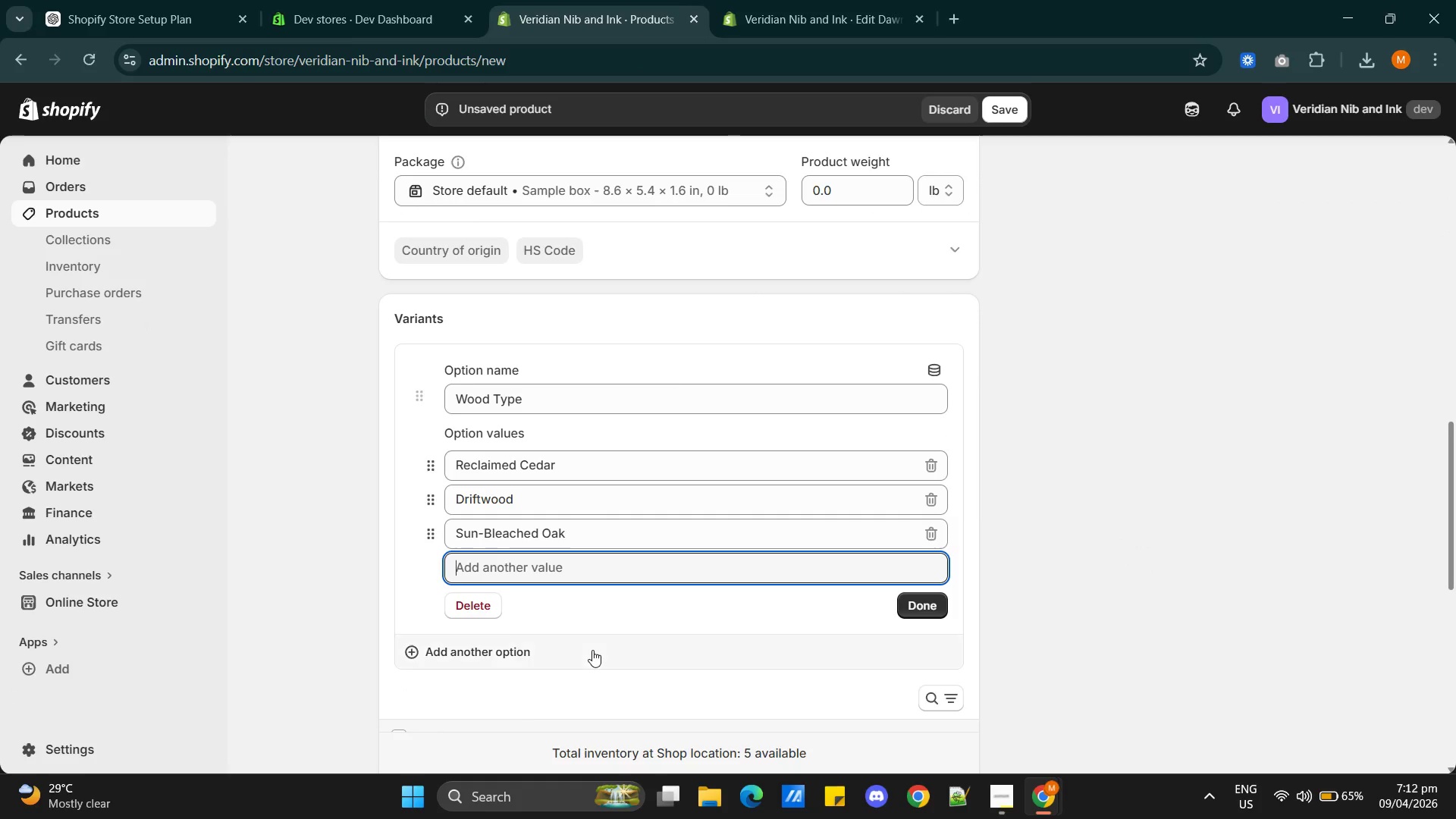 
scroll: coordinate [592, 650], scroll_direction: down, amount: 1.0
 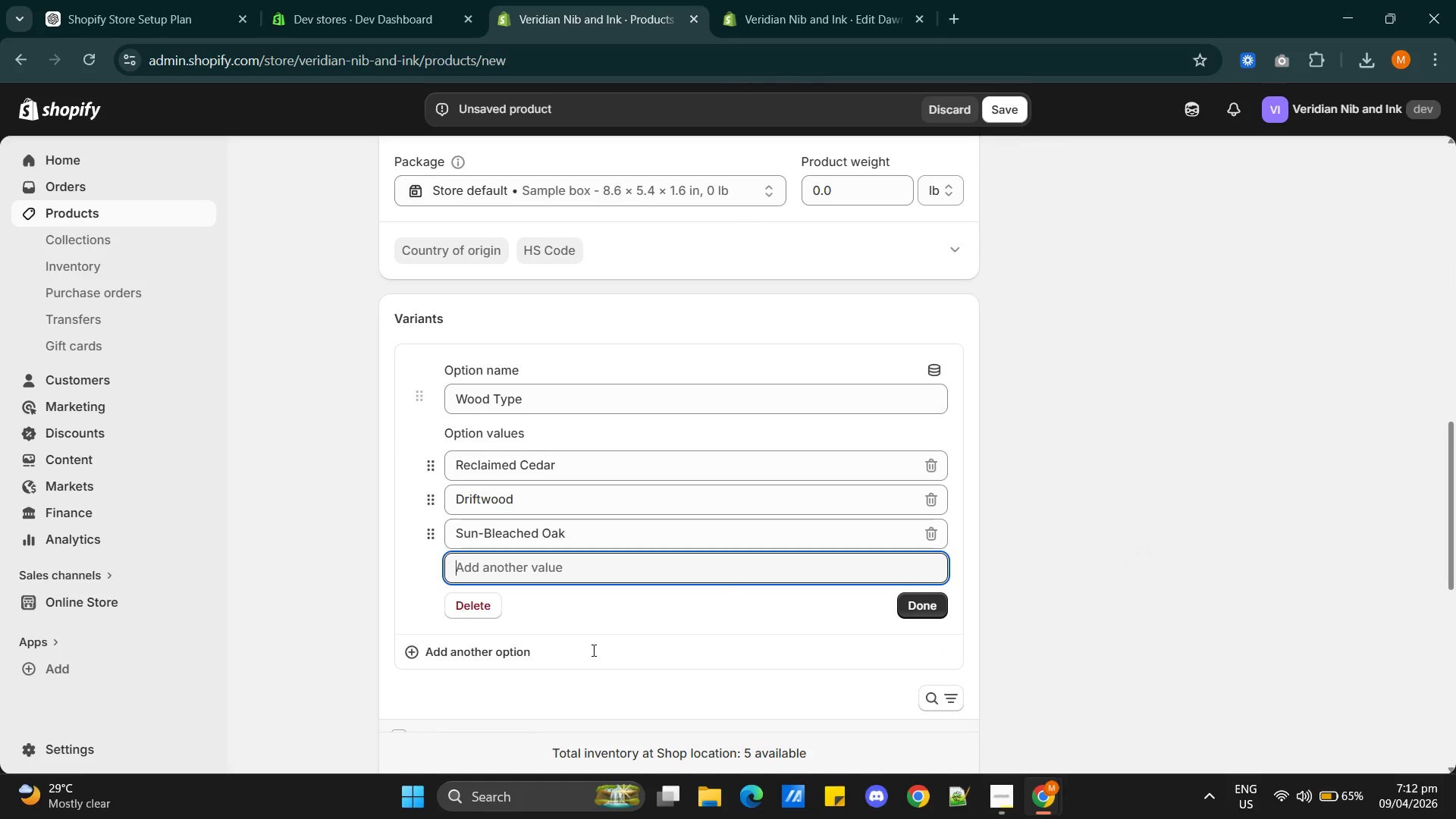 
key(Alt+Tab)
 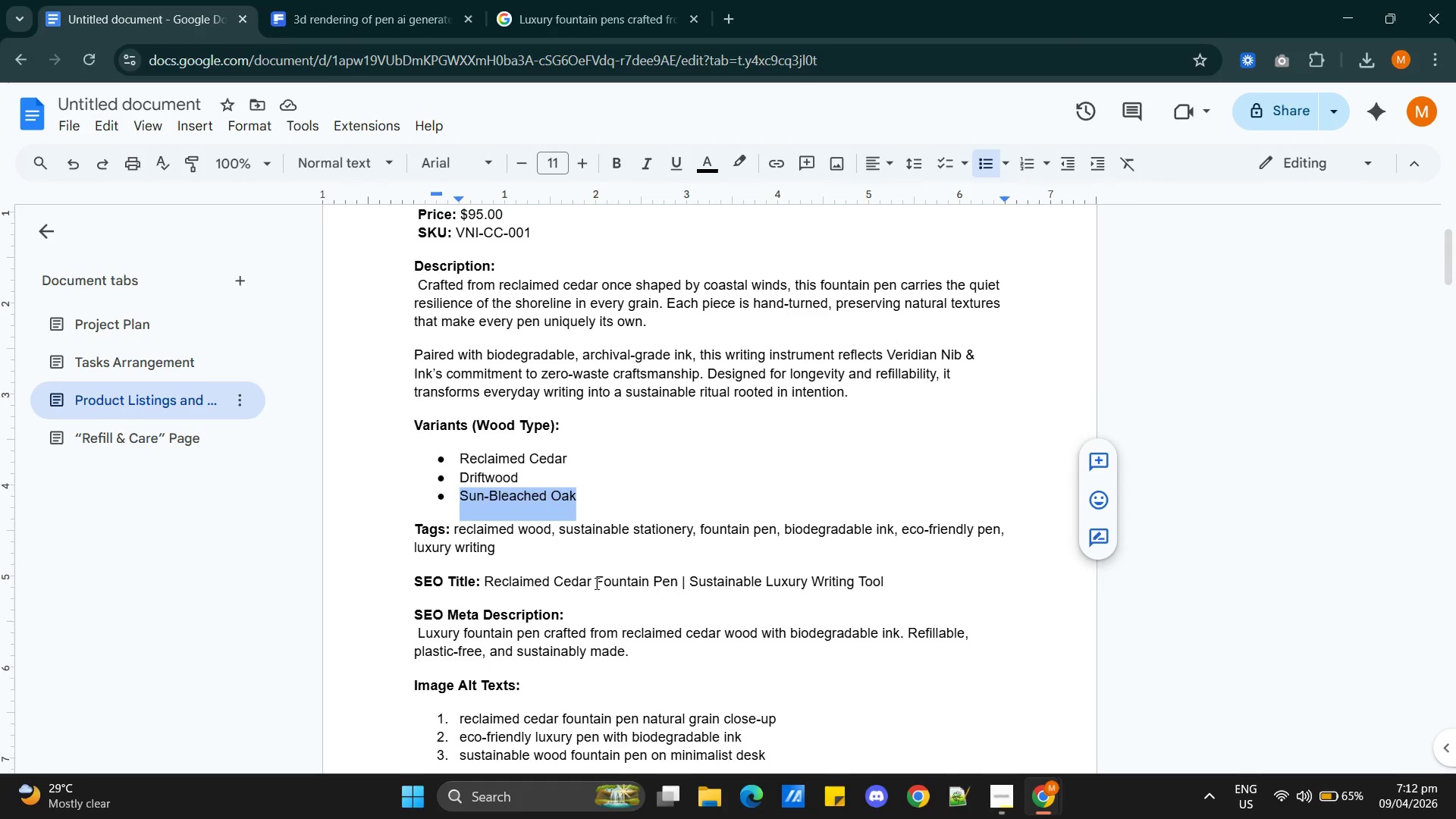 
scroll: coordinate [595, 583], scroll_direction: down, amount: 1.0
 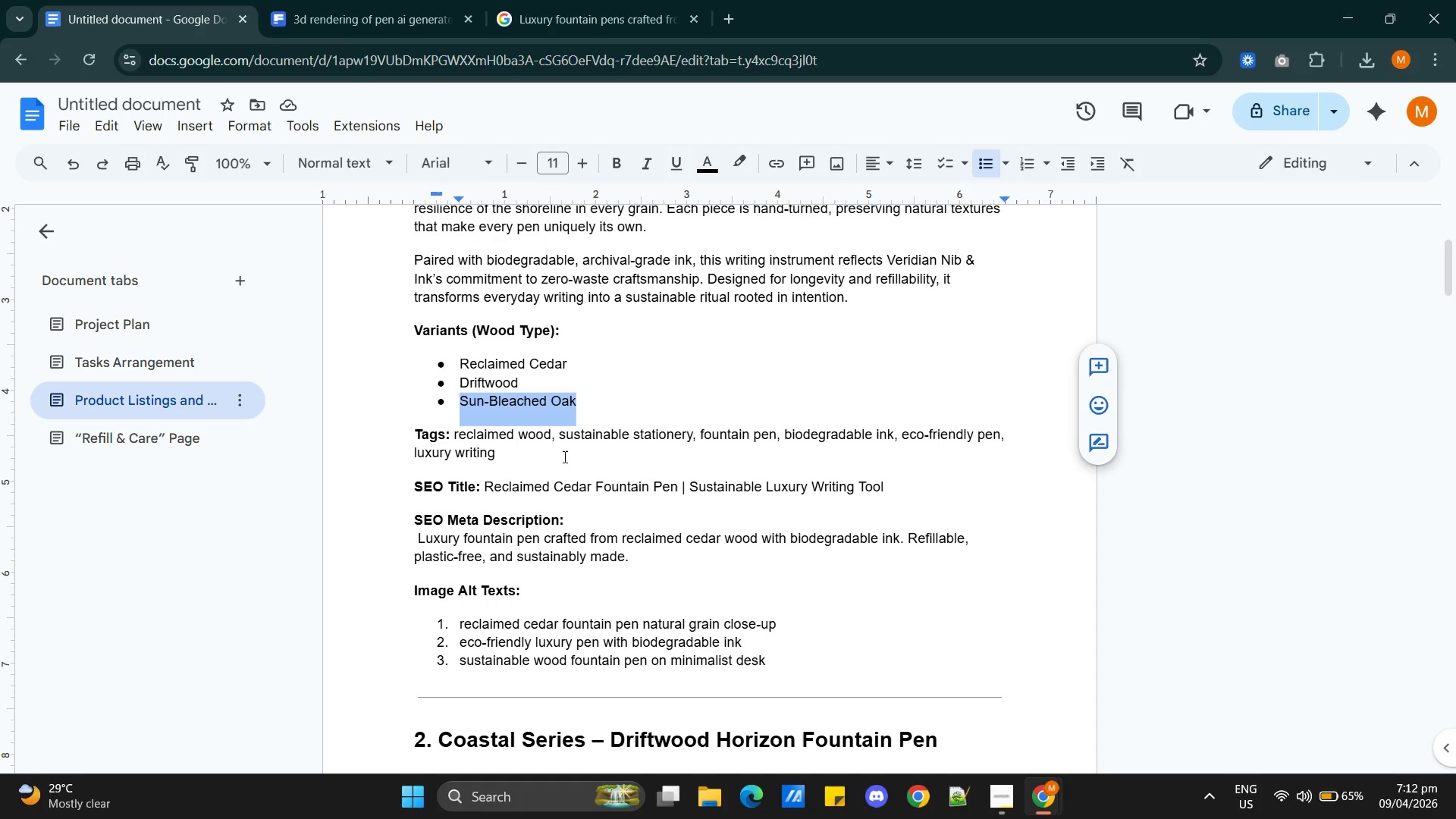 
key(Alt+AltLeft)
 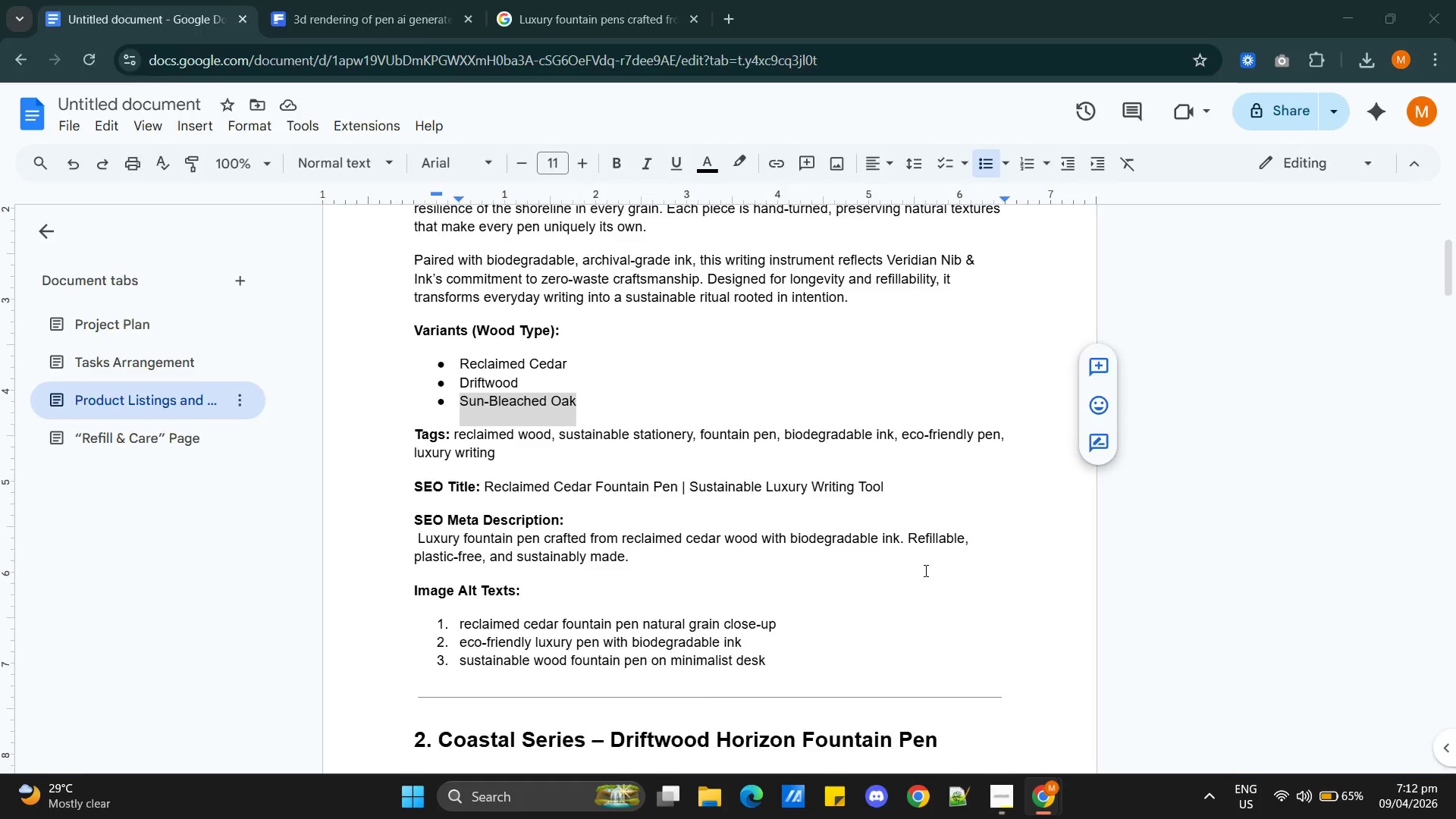 
key(Alt+Tab)
 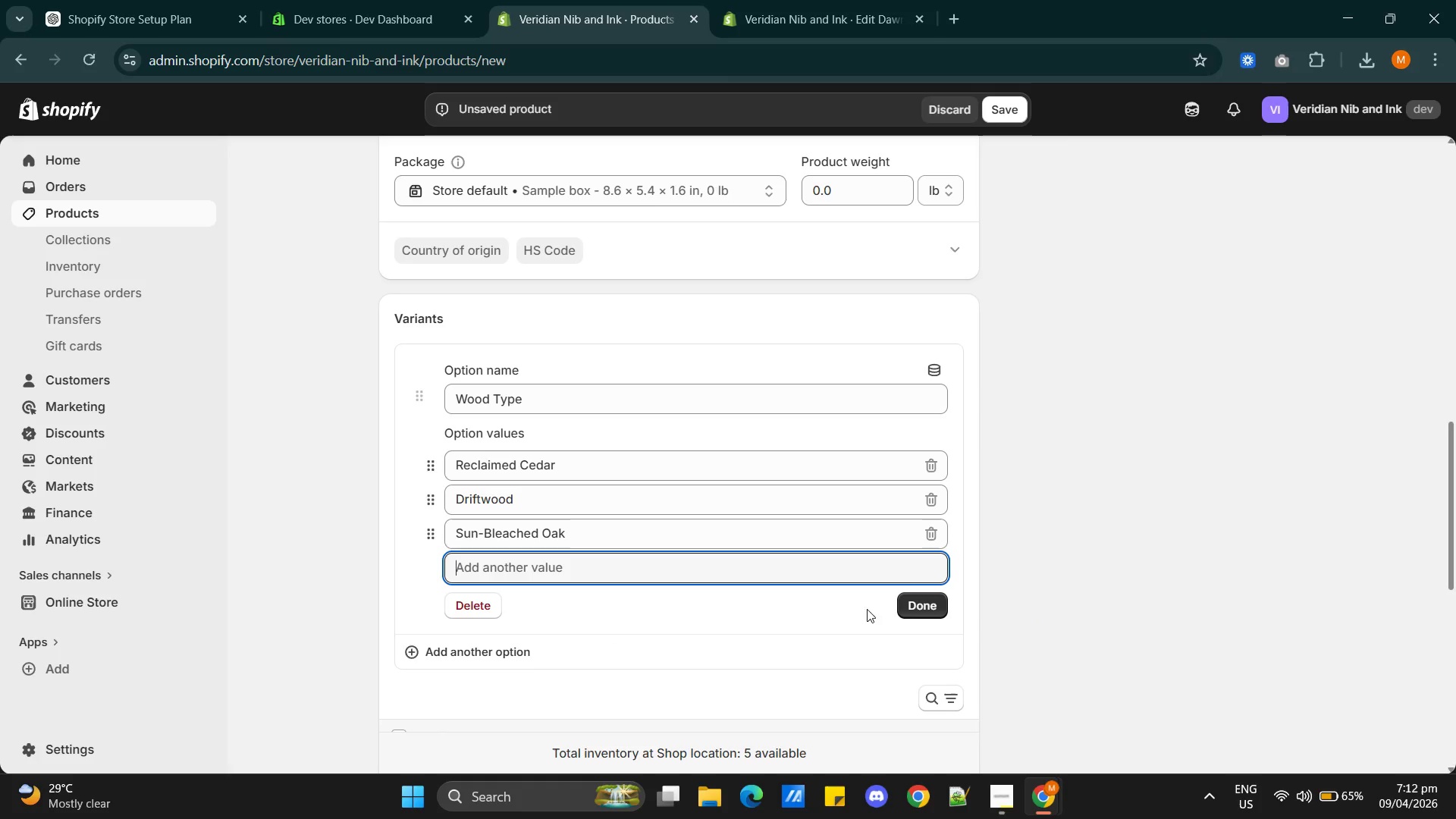 
scroll: coordinate [1109, 626], scroll_direction: up, amount: 8.0
 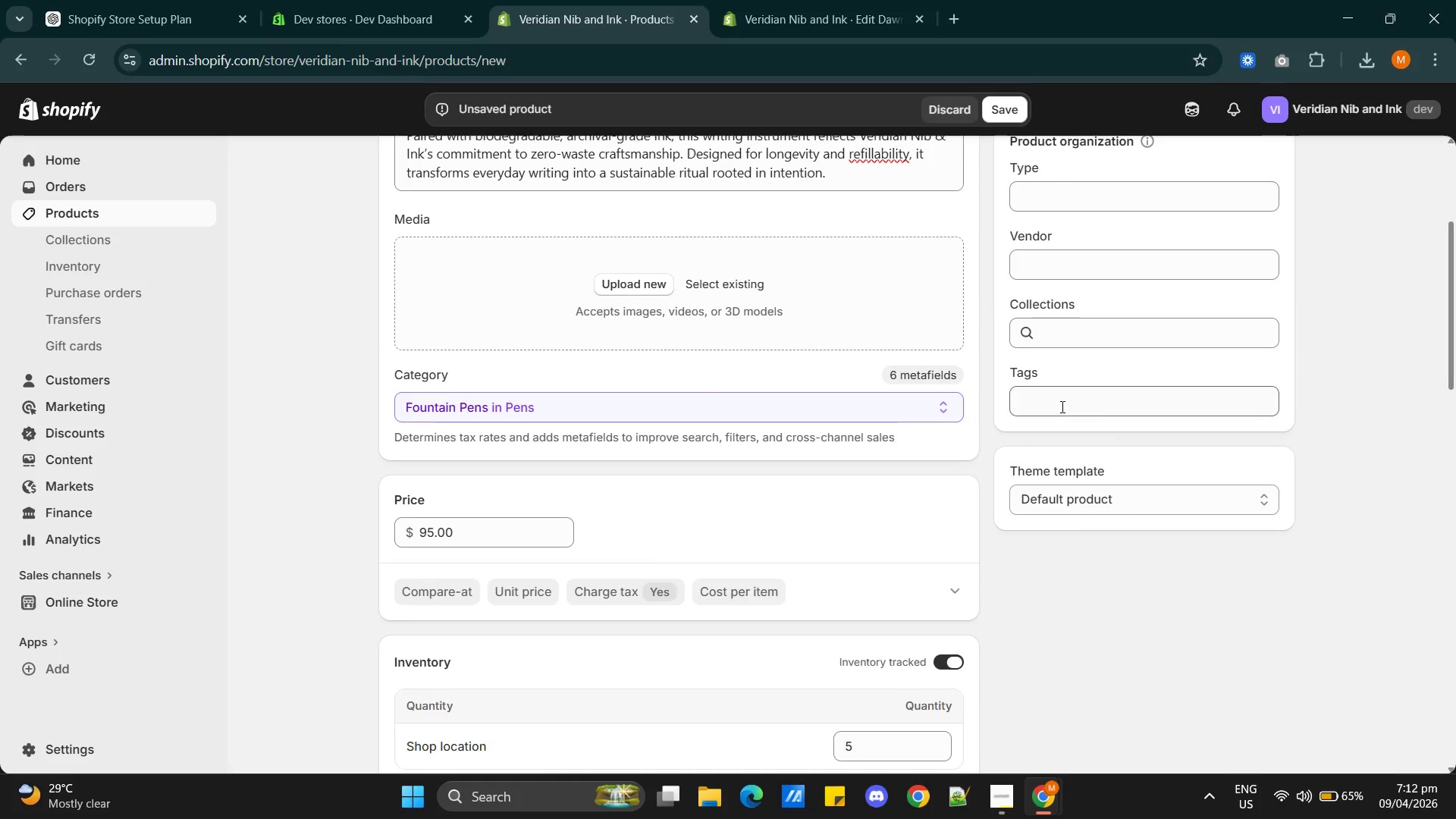 
left_click([1059, 400])
 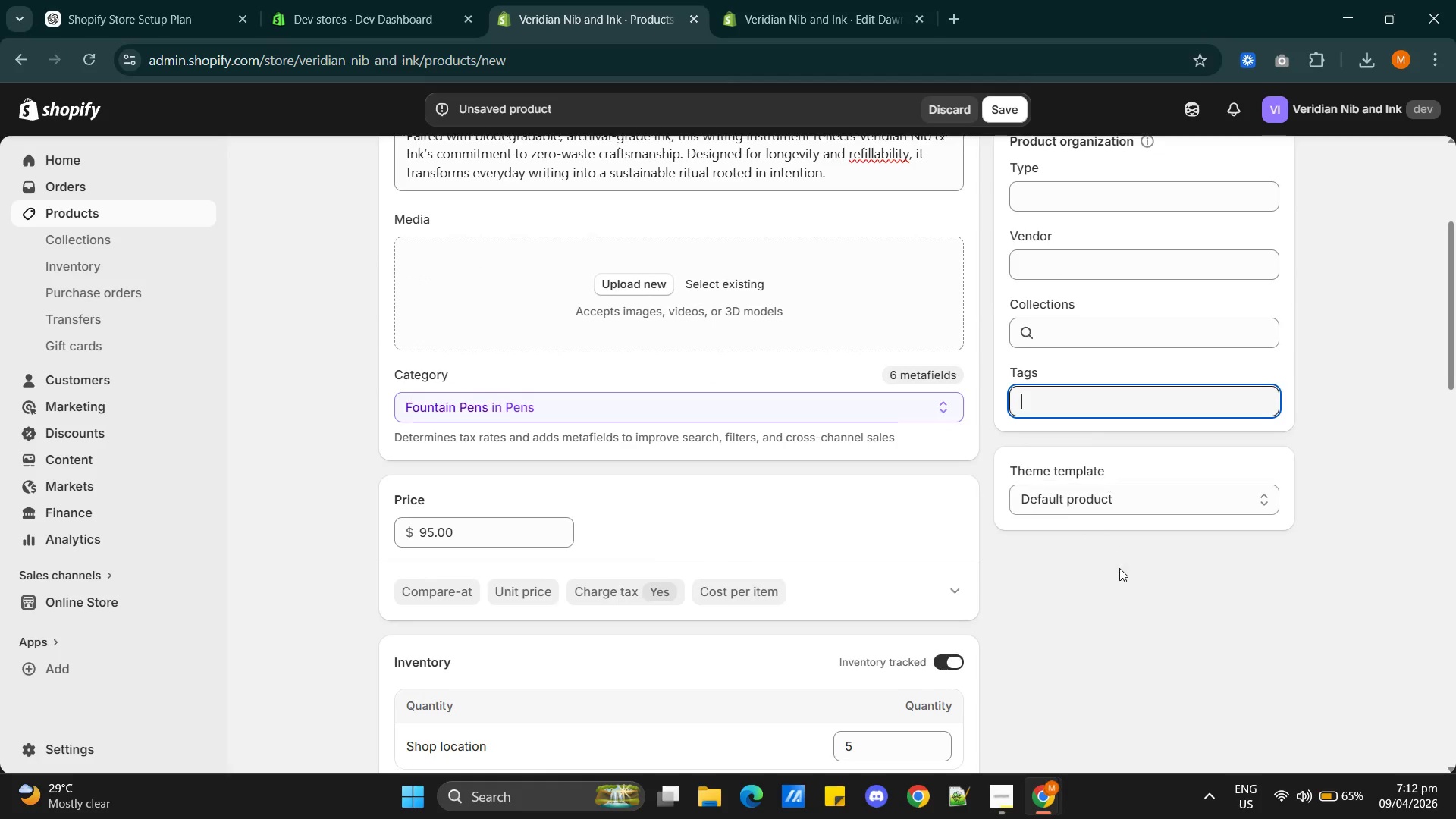 
scroll: coordinate [1120, 571], scroll_direction: up, amount: 1.0
 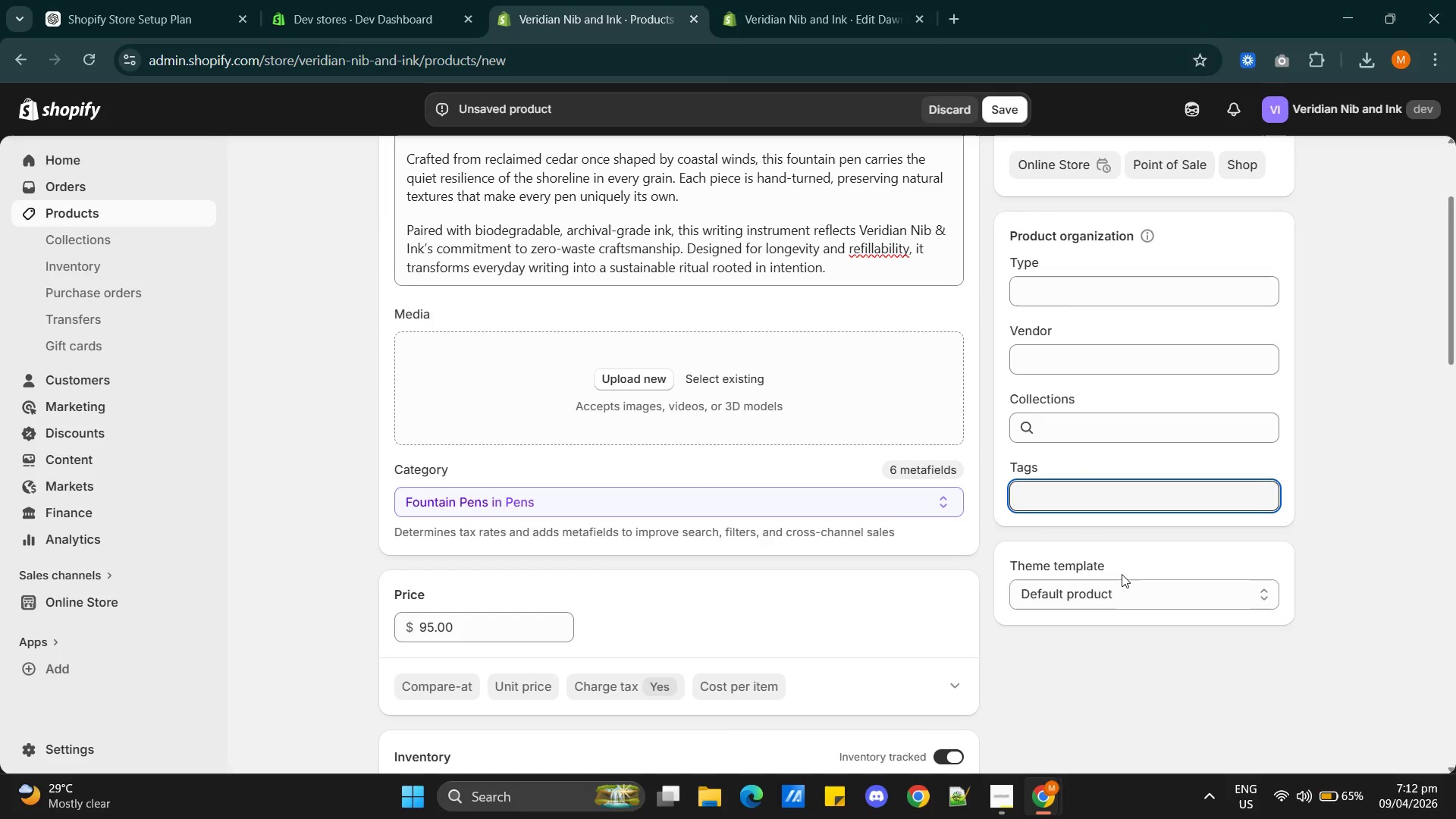 
type(reclaimed wood)
 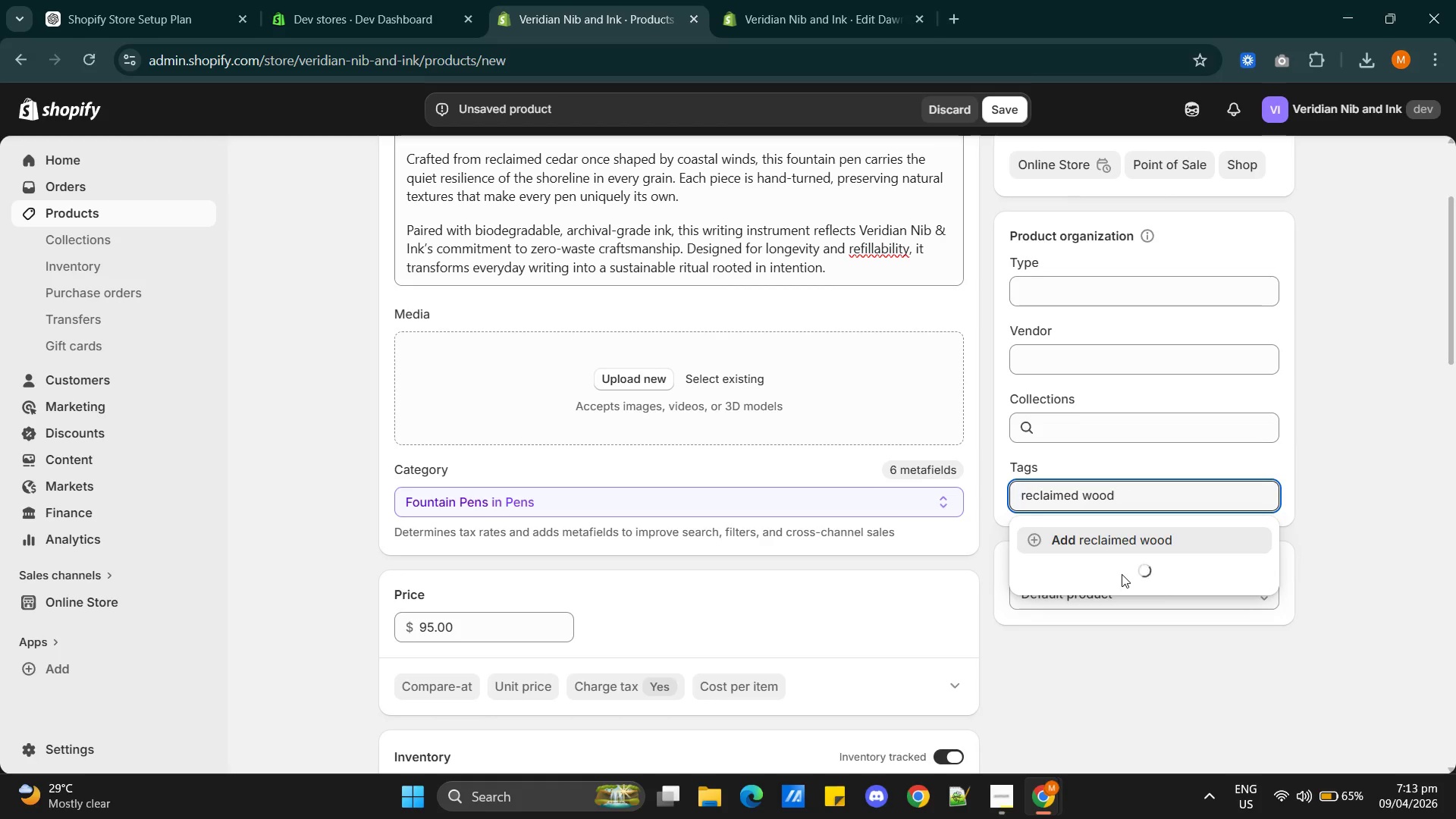 
key(Enter)
 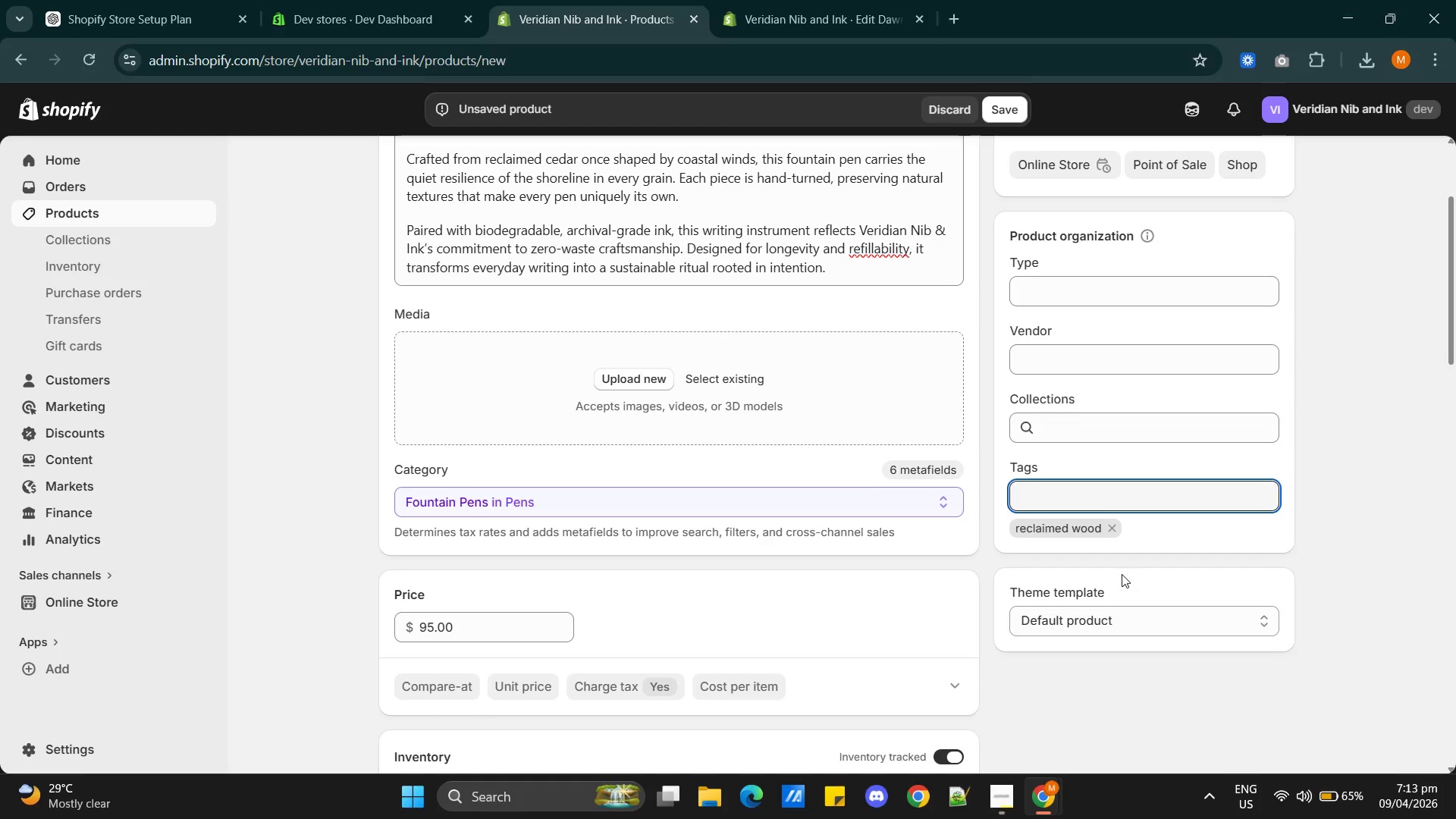 
key(Alt+AltLeft)
 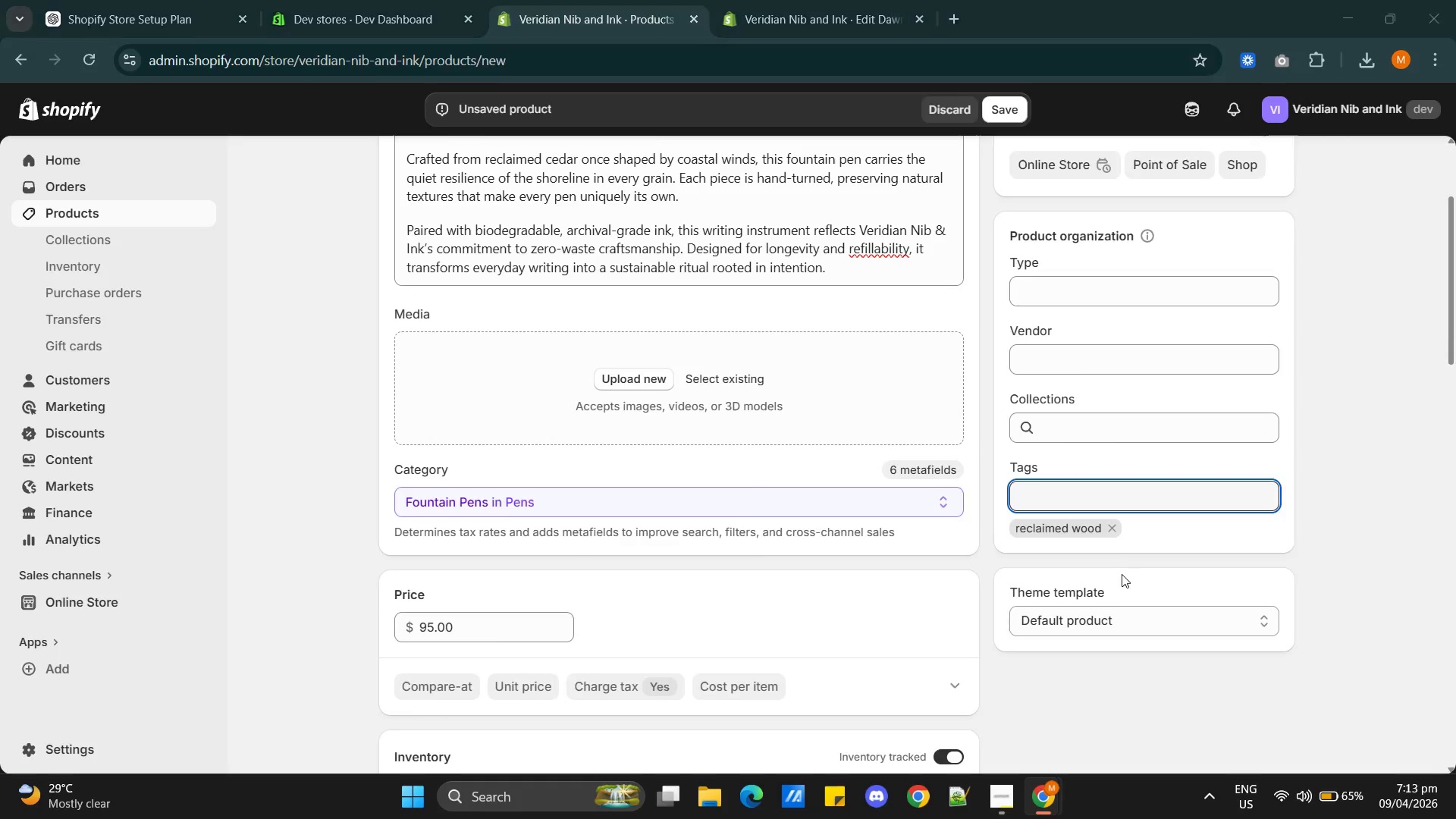 
key(Alt+Tab)
 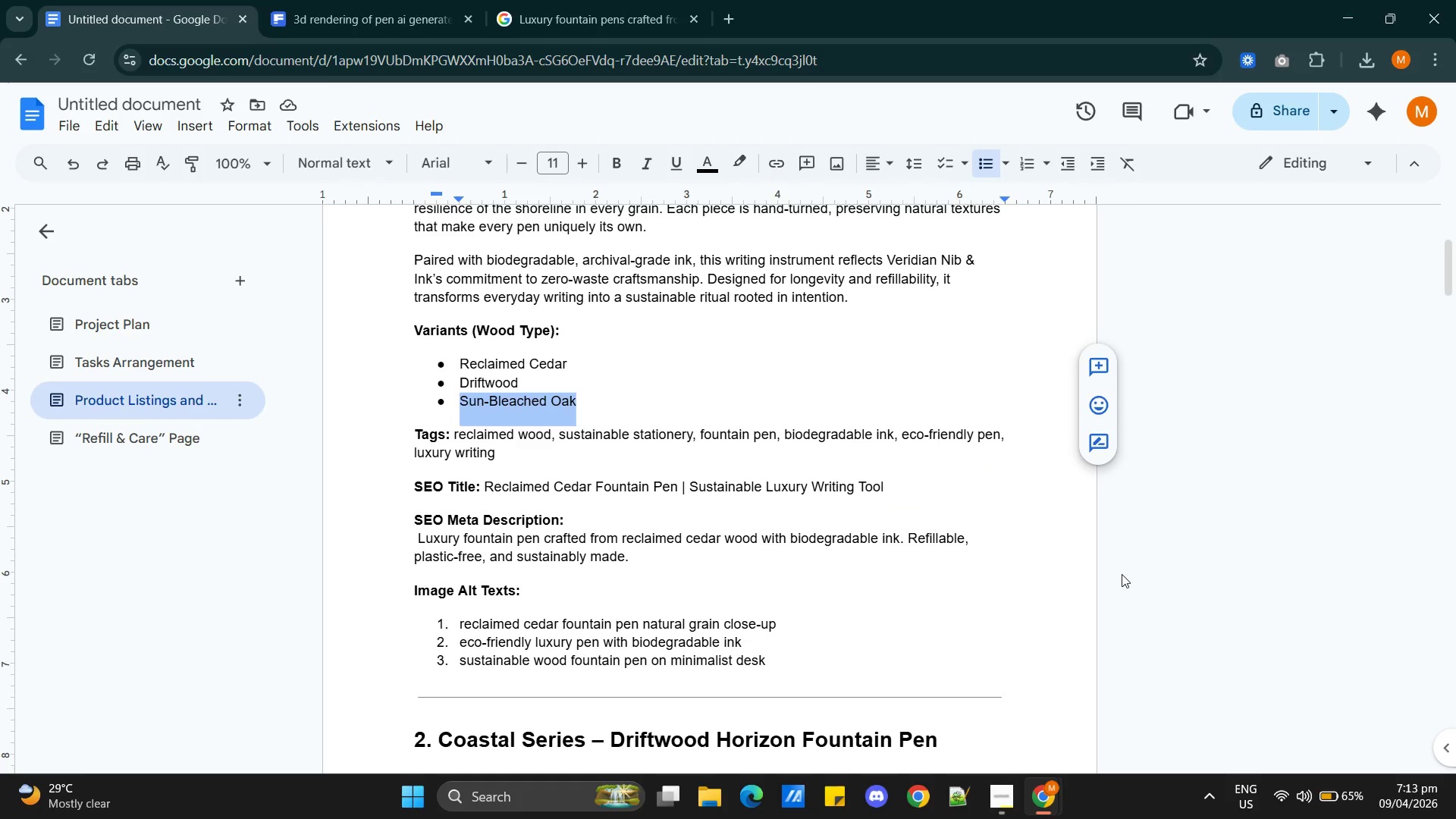 
key(Alt+AltLeft)
 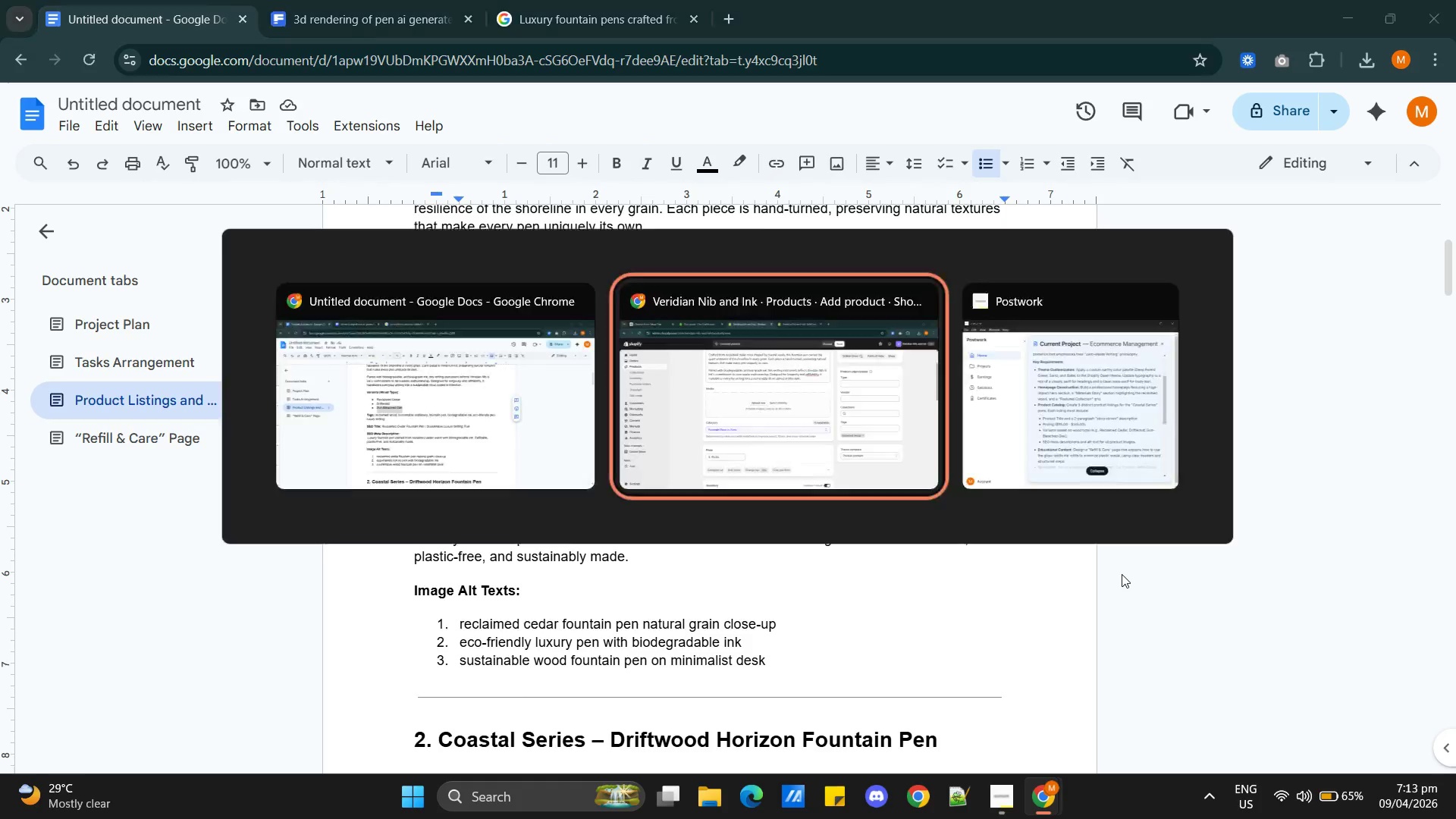 
key(Tab)
type(sustainable stationary)
 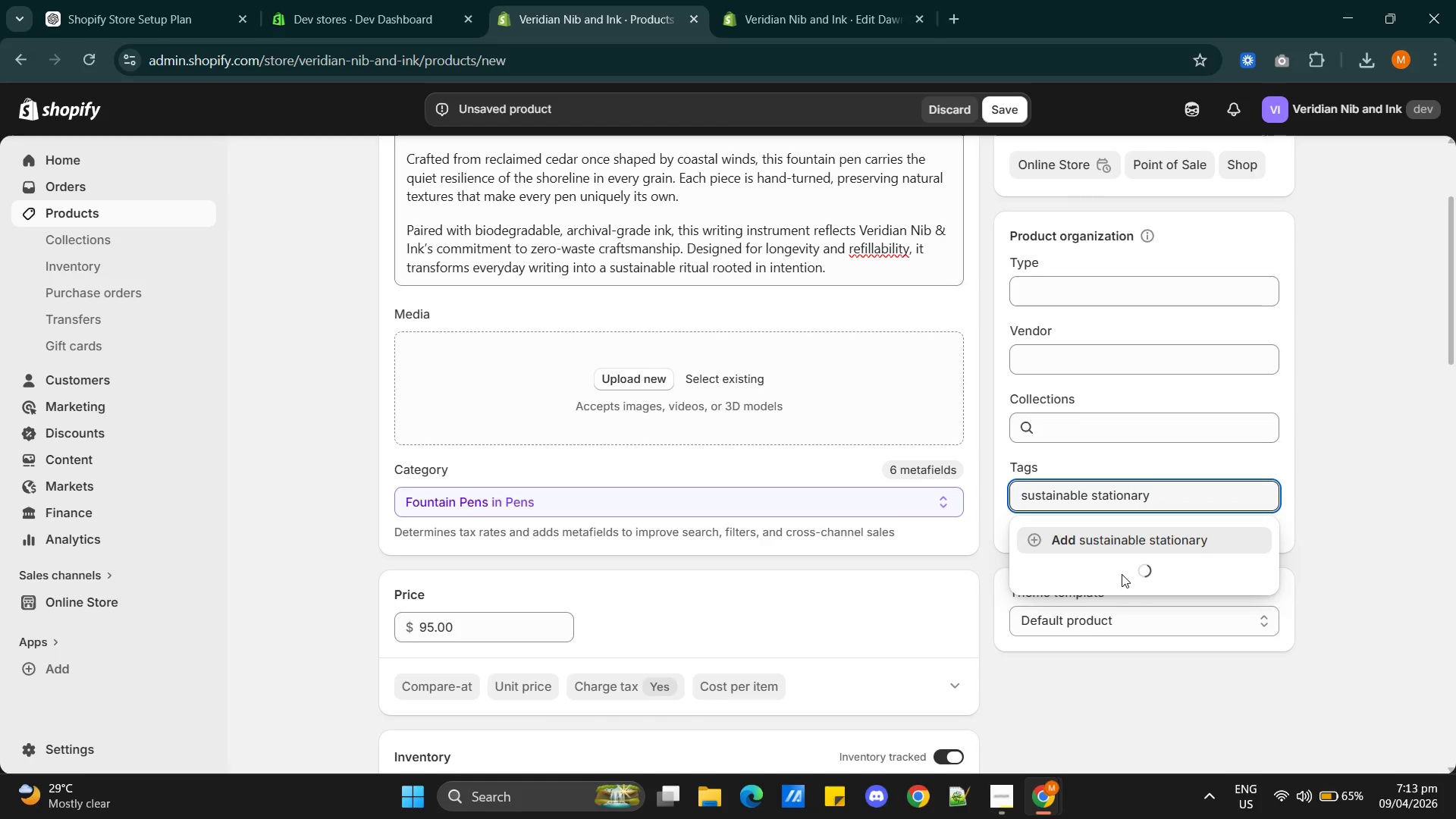 
key(Enter)
 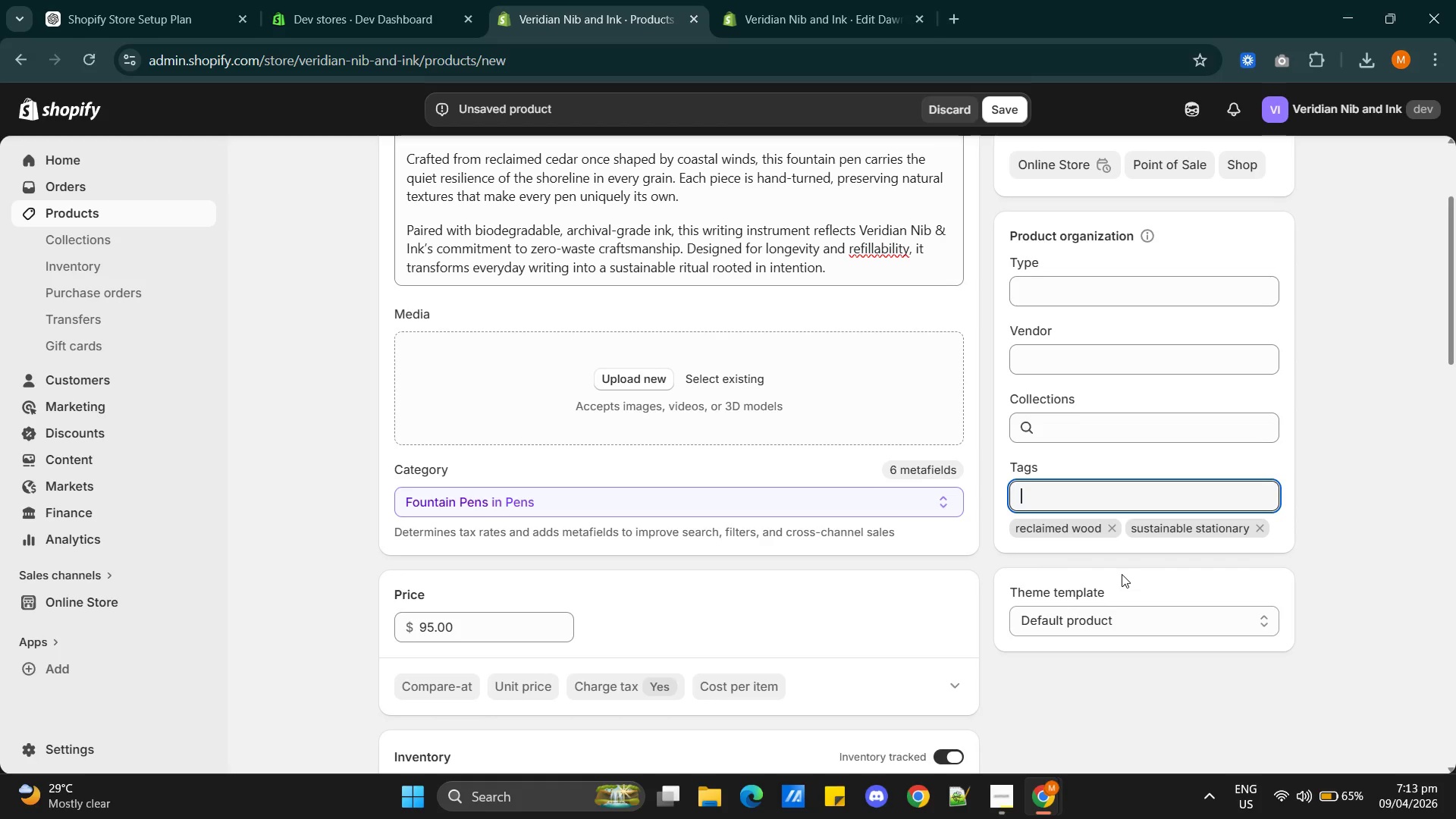 
key(Alt+AltLeft)
 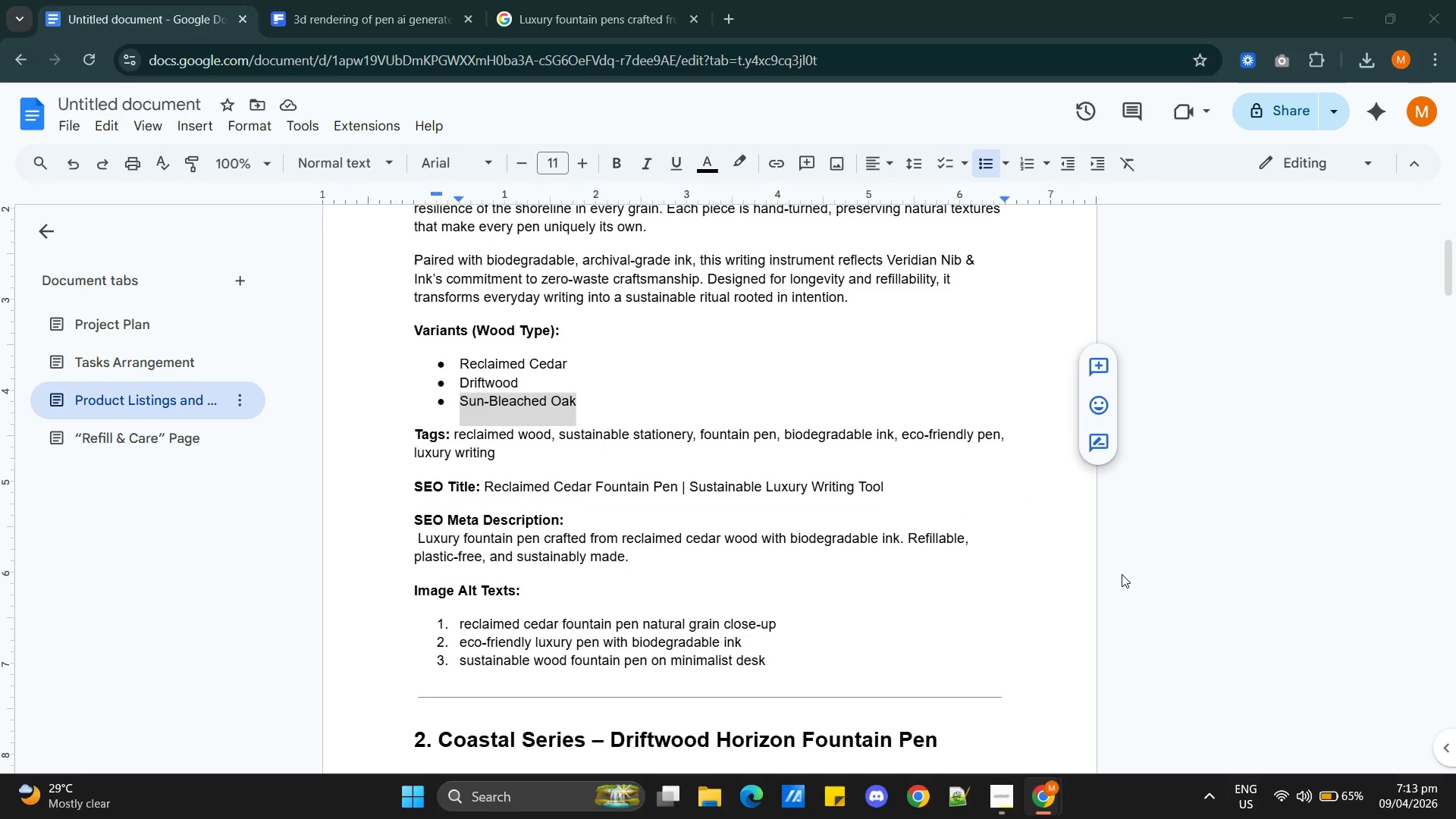 
key(Alt+Tab)
 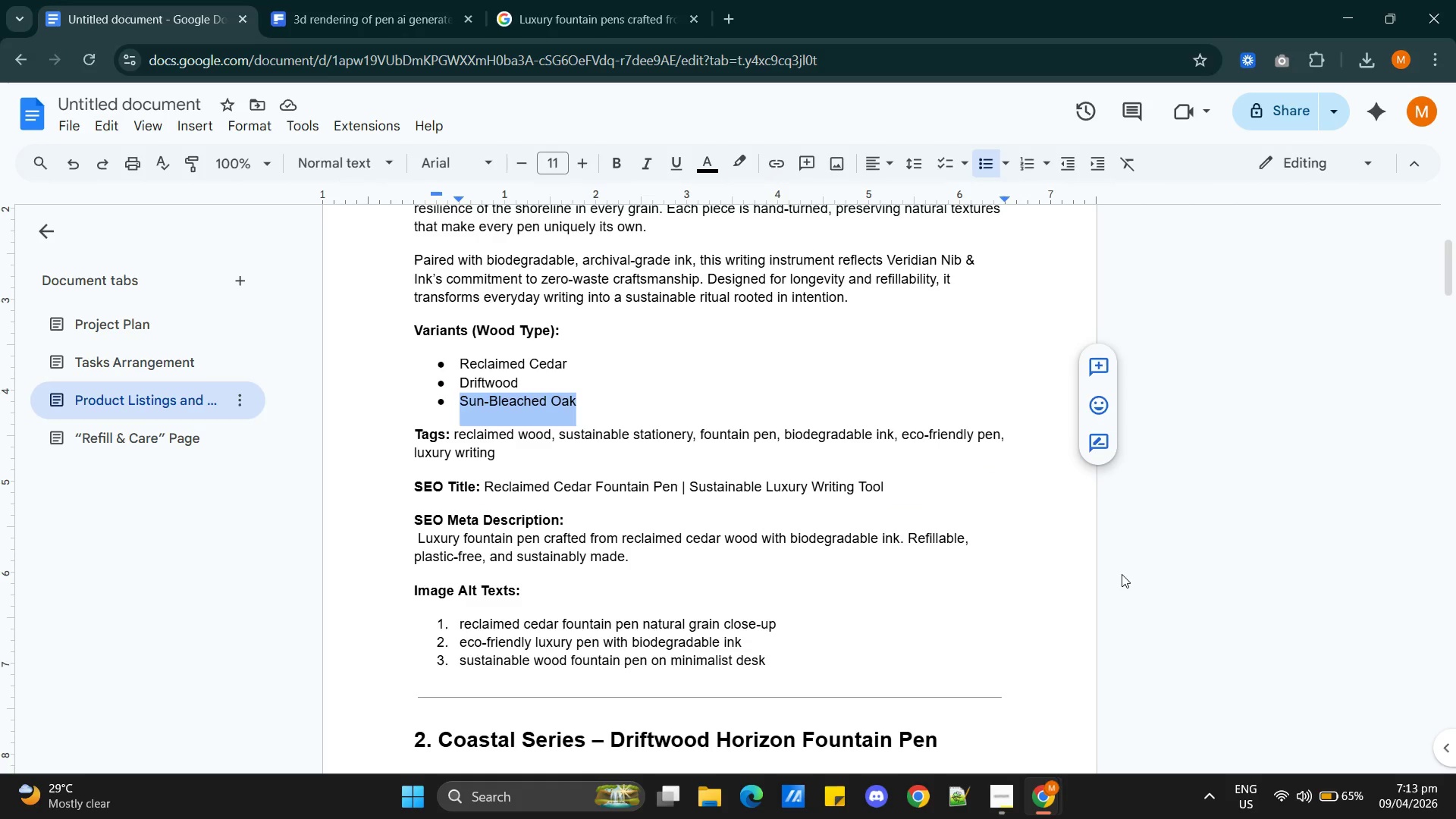 
hold_key(key=AltLeft, duration=0.47)
 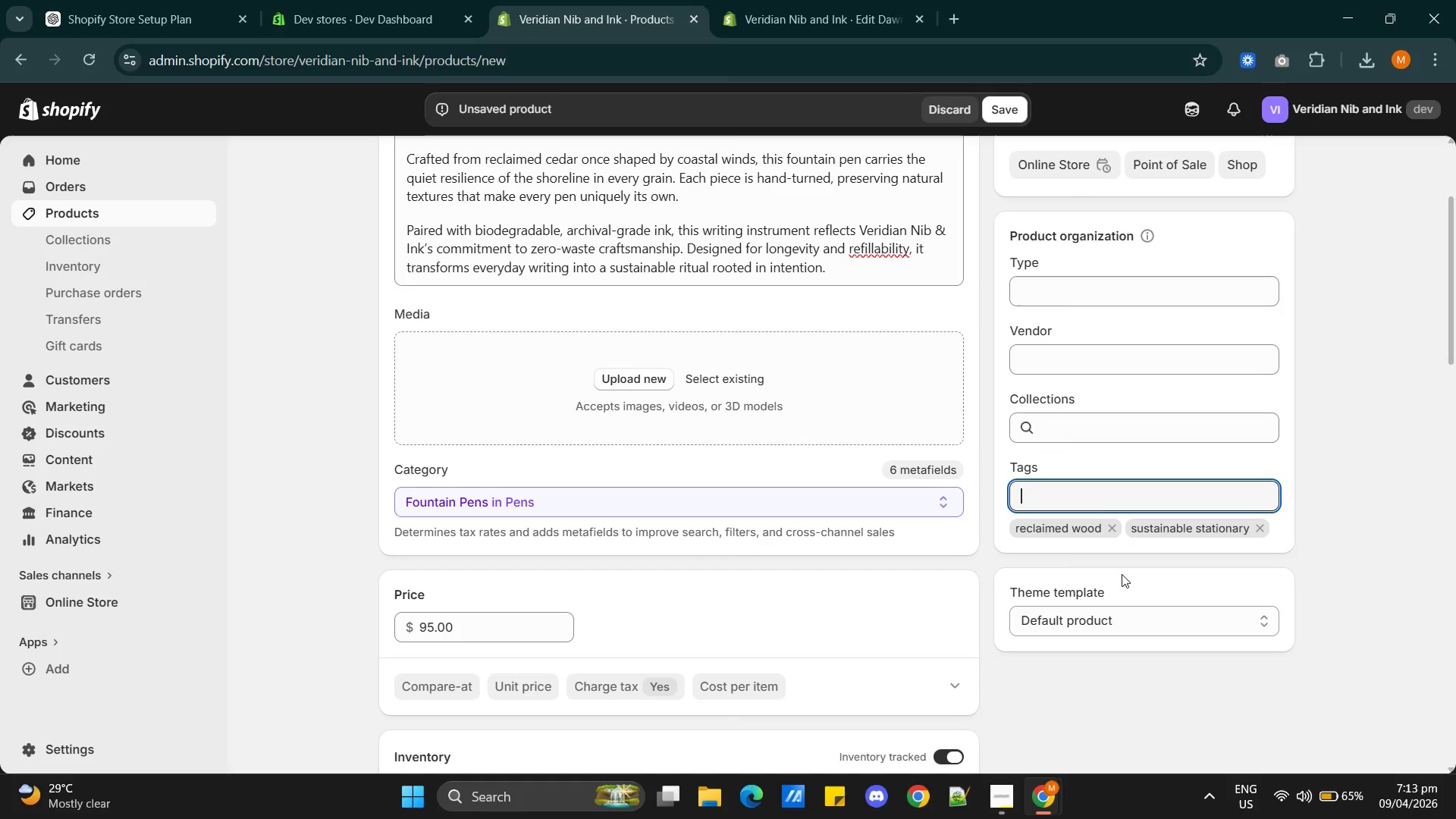 
key(Tab)
type(fountain pen)
 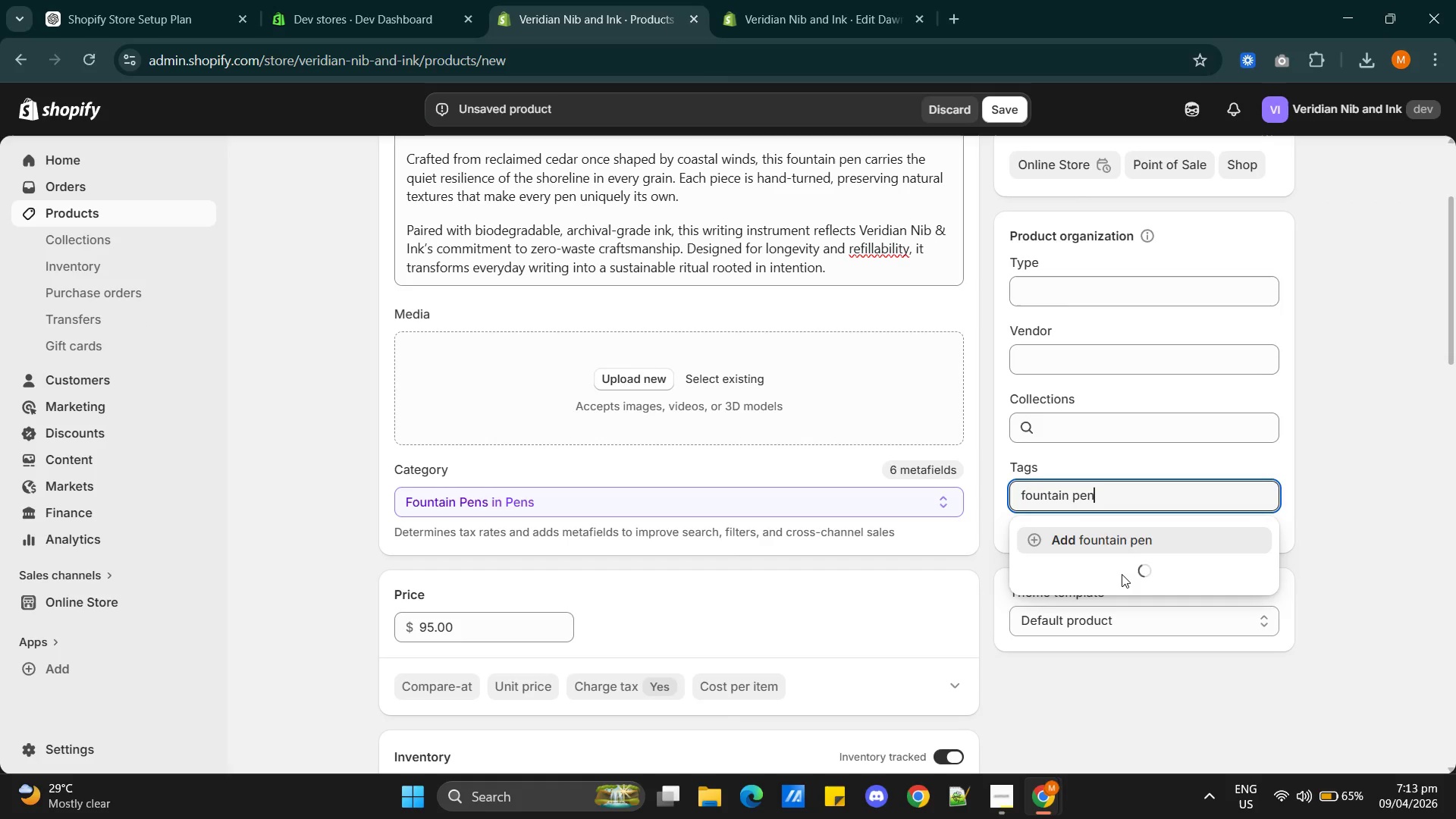 
key(Enter)
 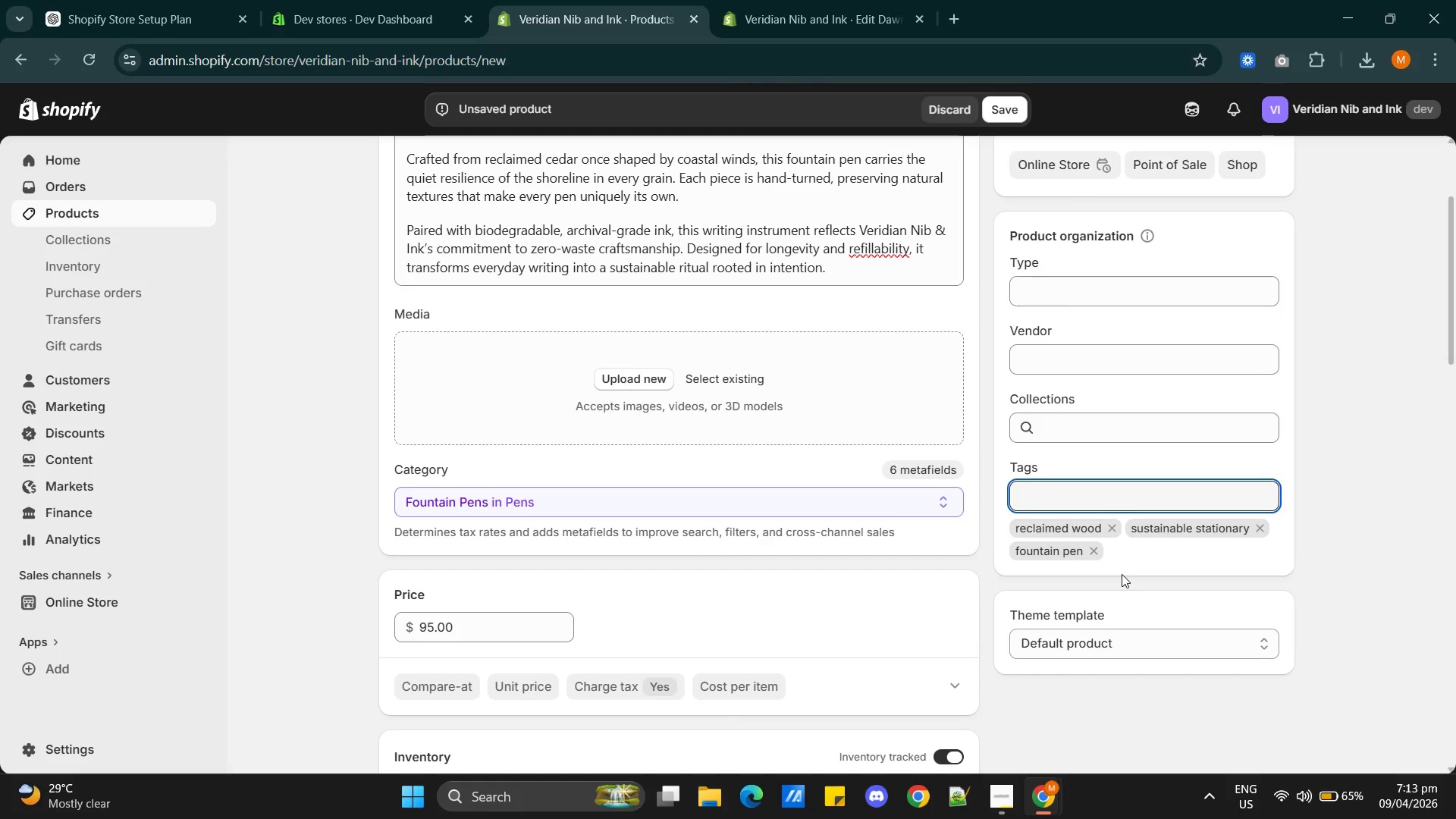 
key(Alt+AltLeft)
 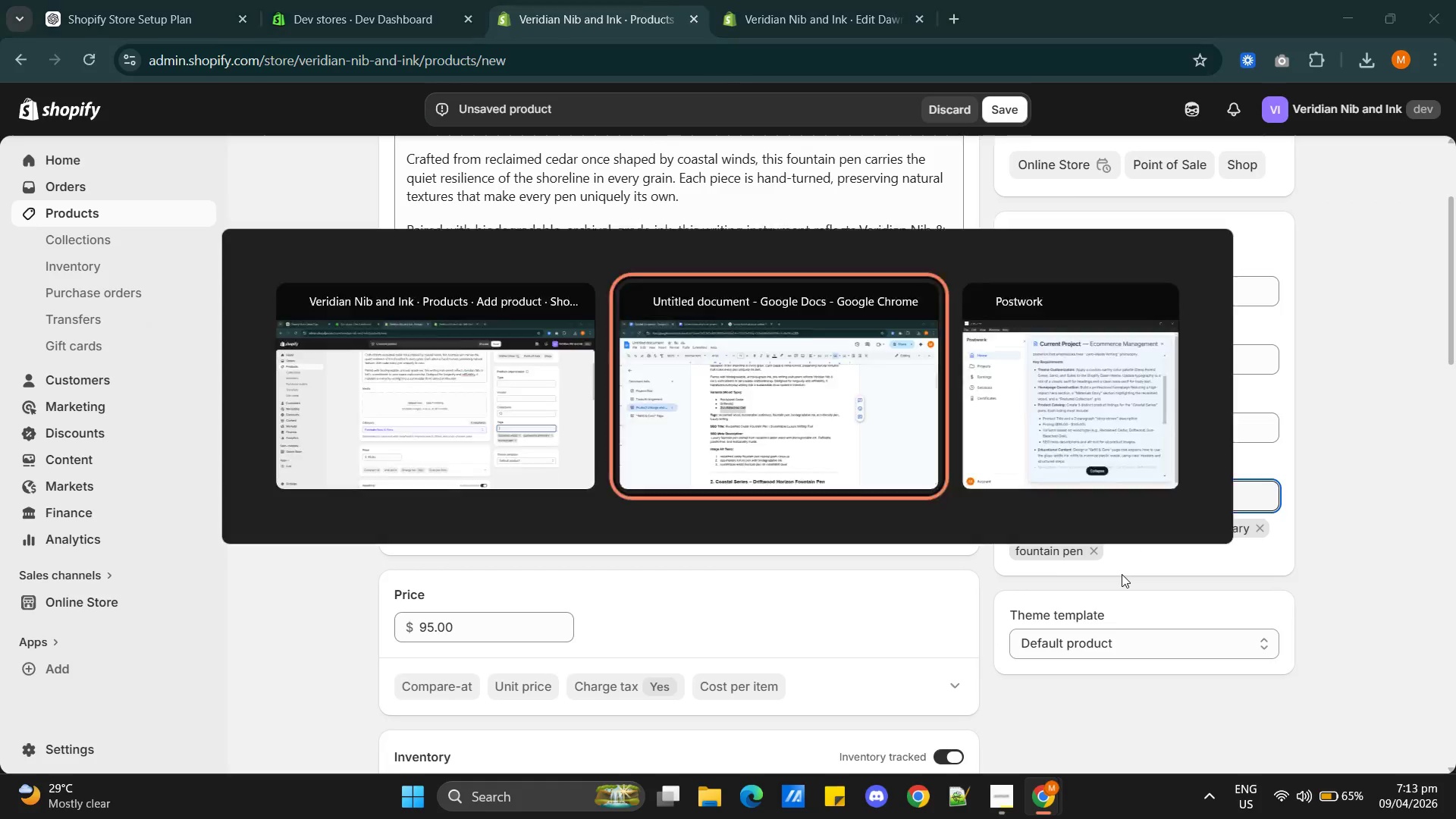 
key(Alt+Tab)
 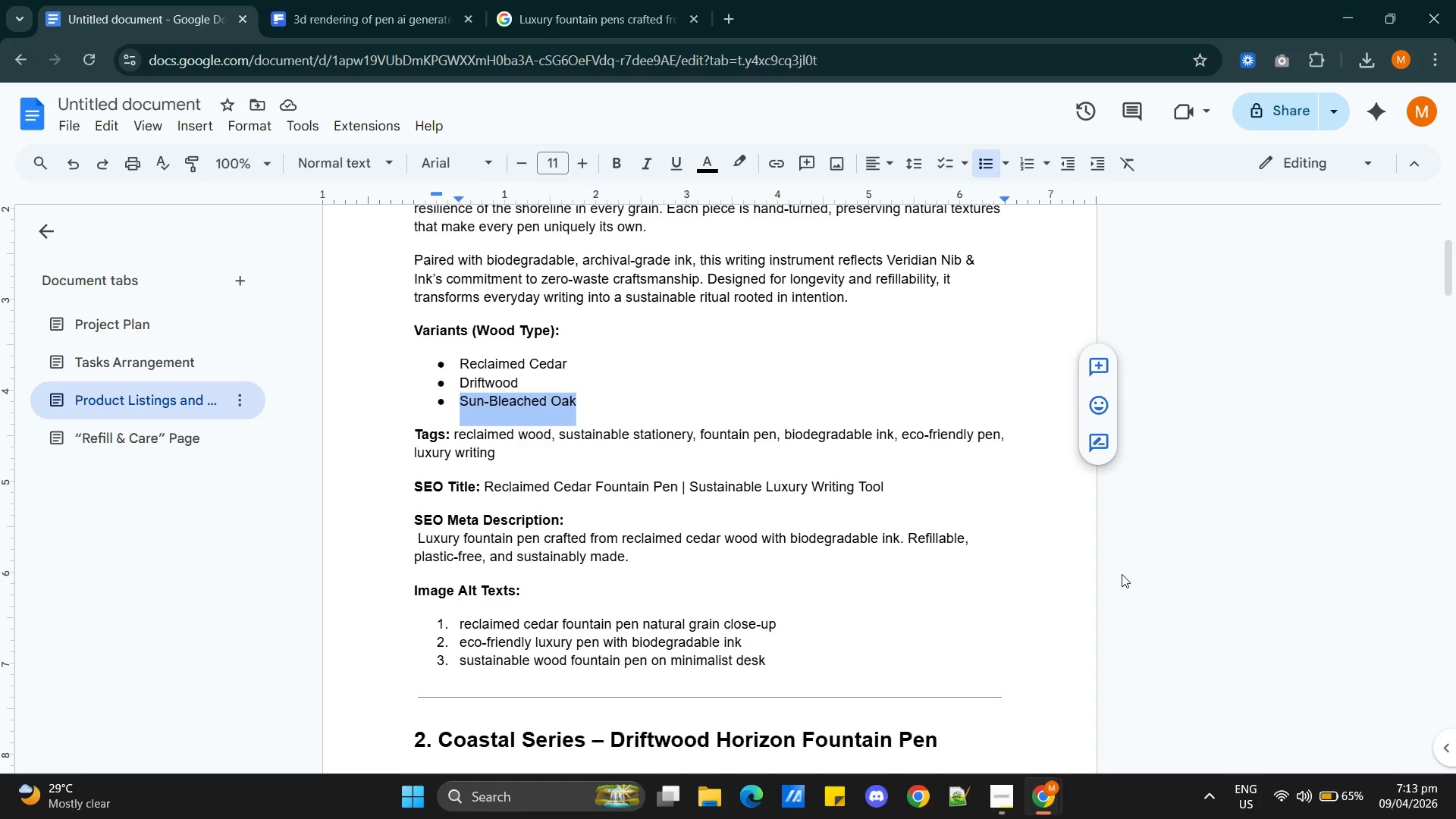 
key(Alt+AltLeft)
 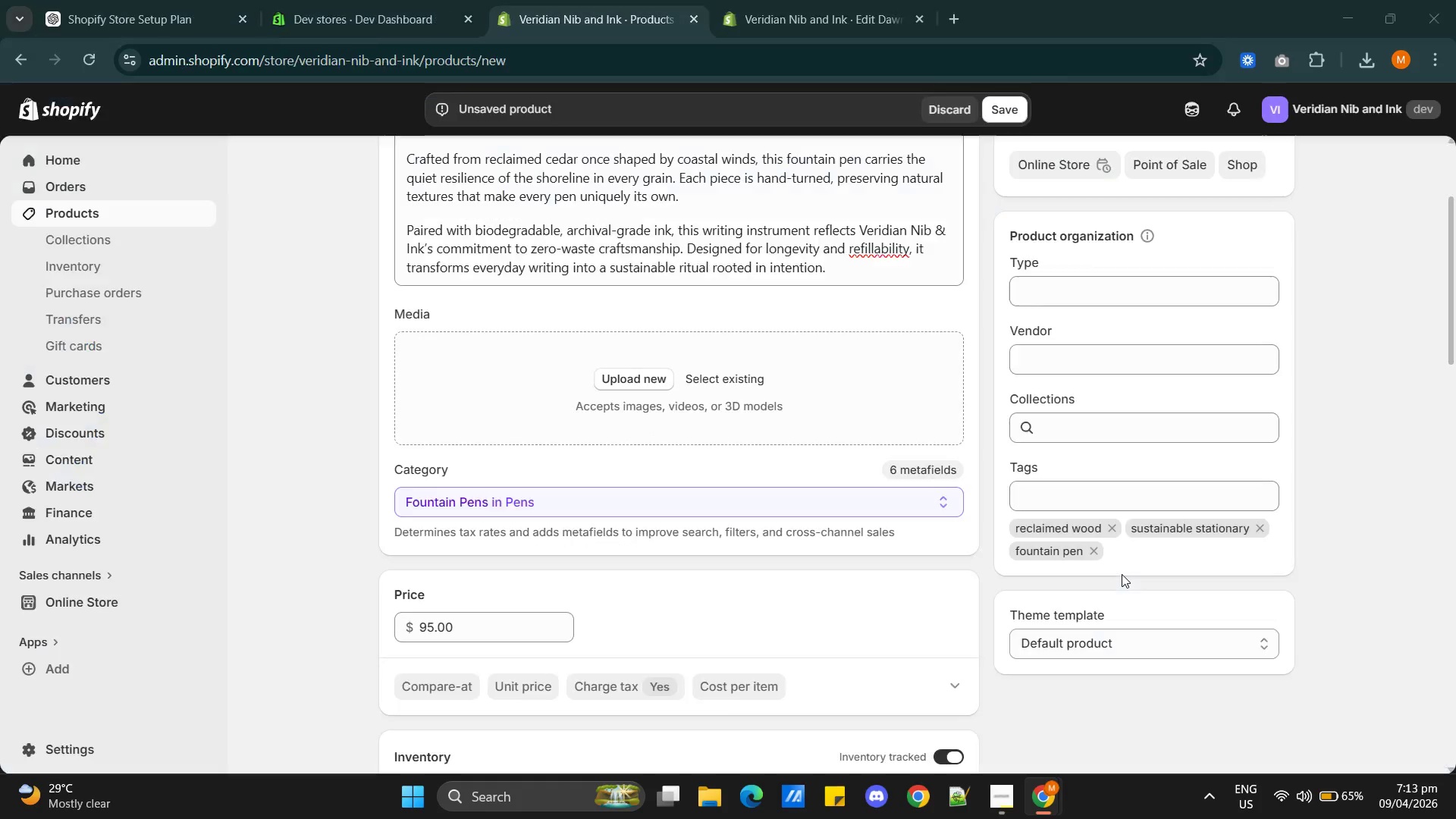 
key(Tab)
type(biodegrafda)
key(Backspace)
key(Backspace)
type(able ink)
 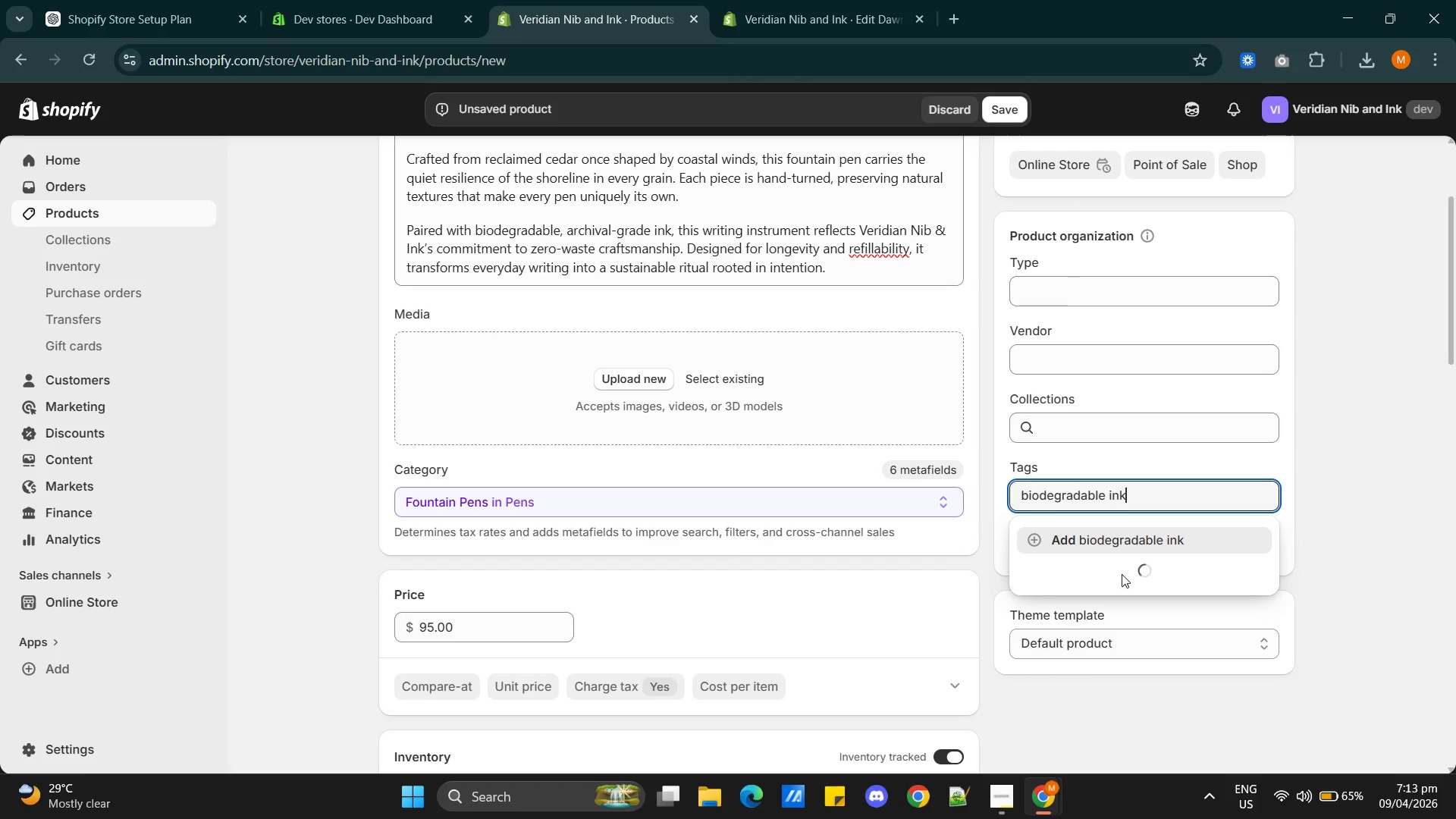 
key(Alt+AltLeft)
 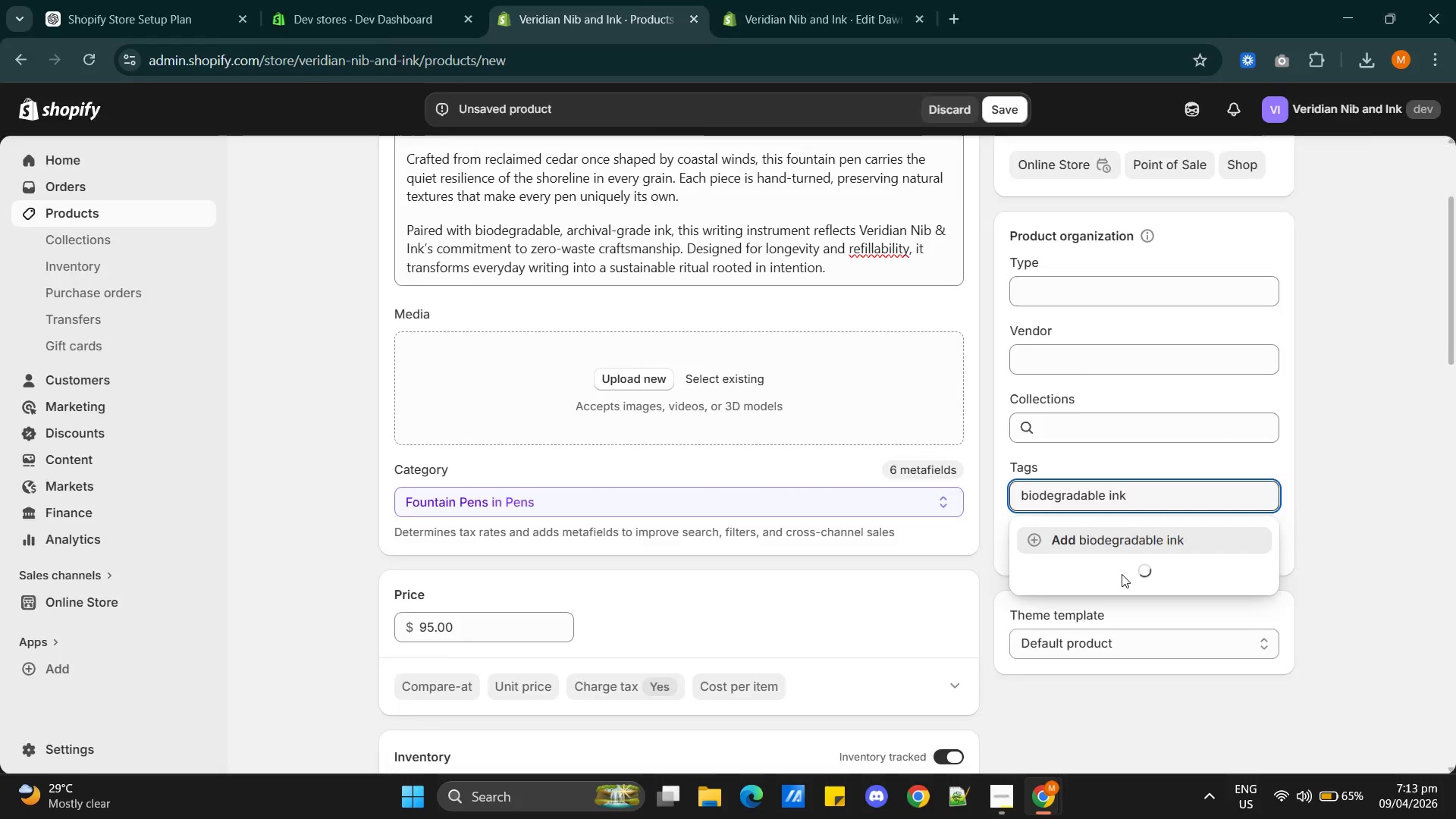 
key(Alt+Tab)
 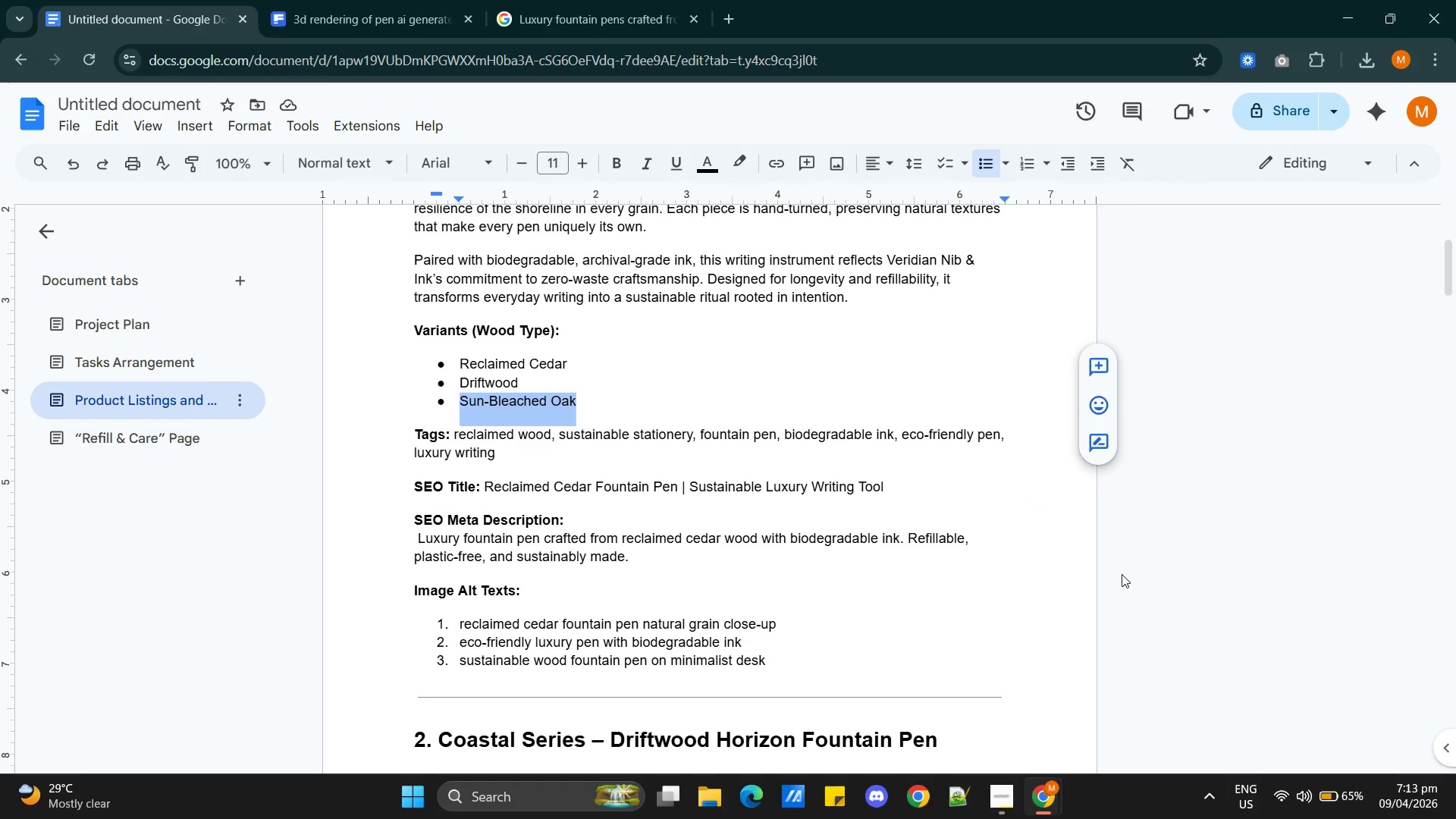 
key(Alt+AltLeft)
 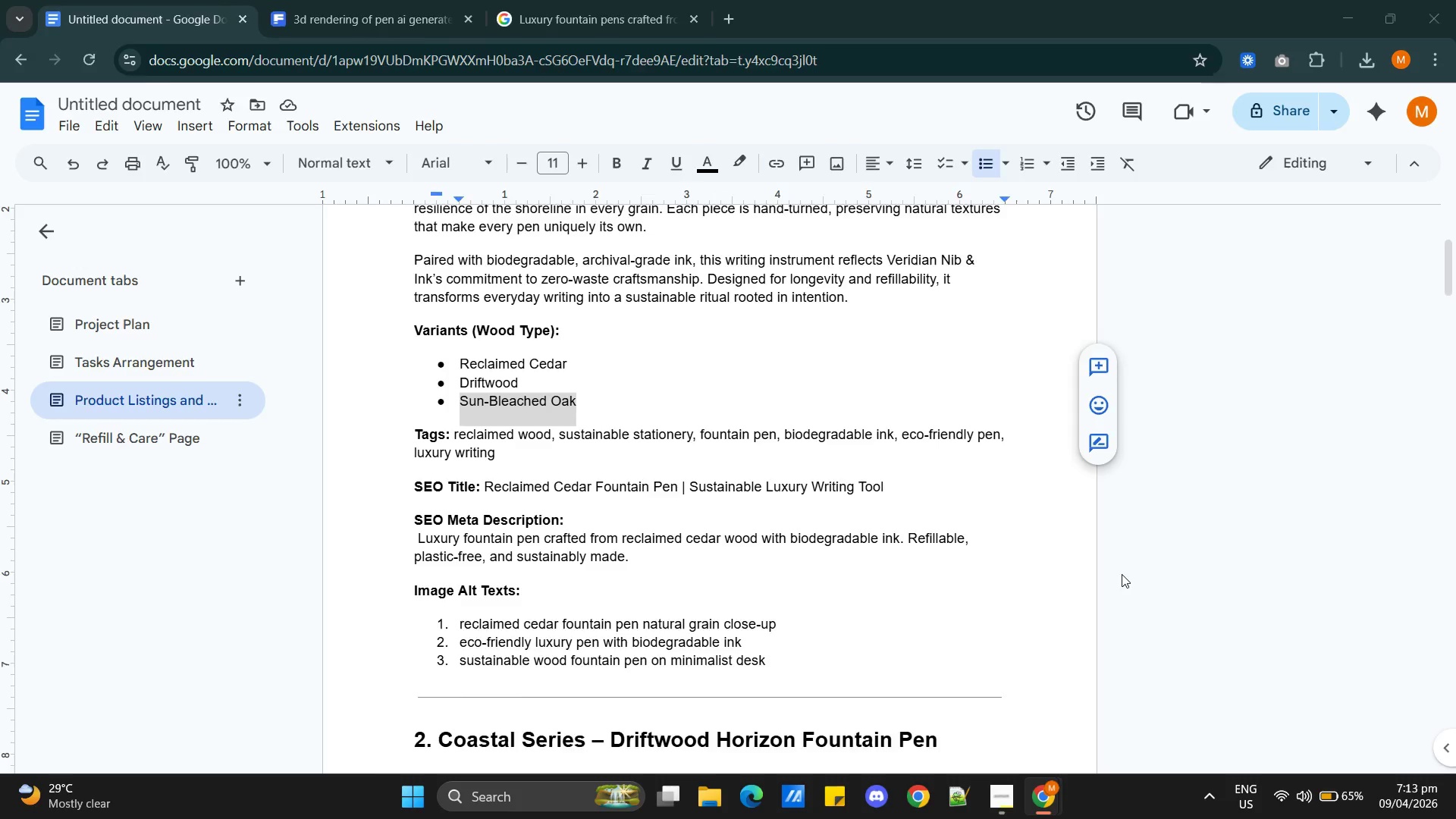 
key(Alt+Tab)
 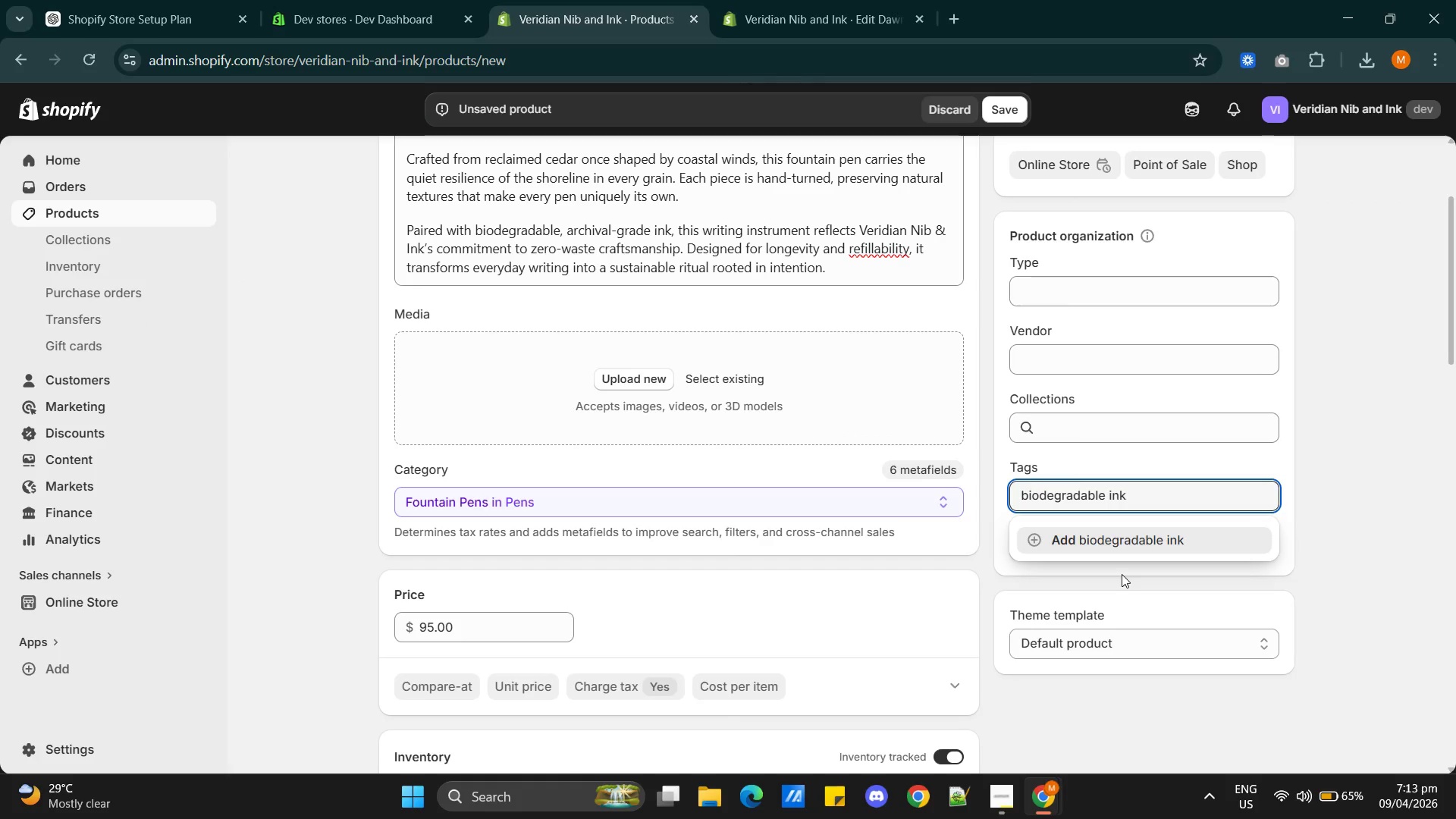 
key(Enter)
 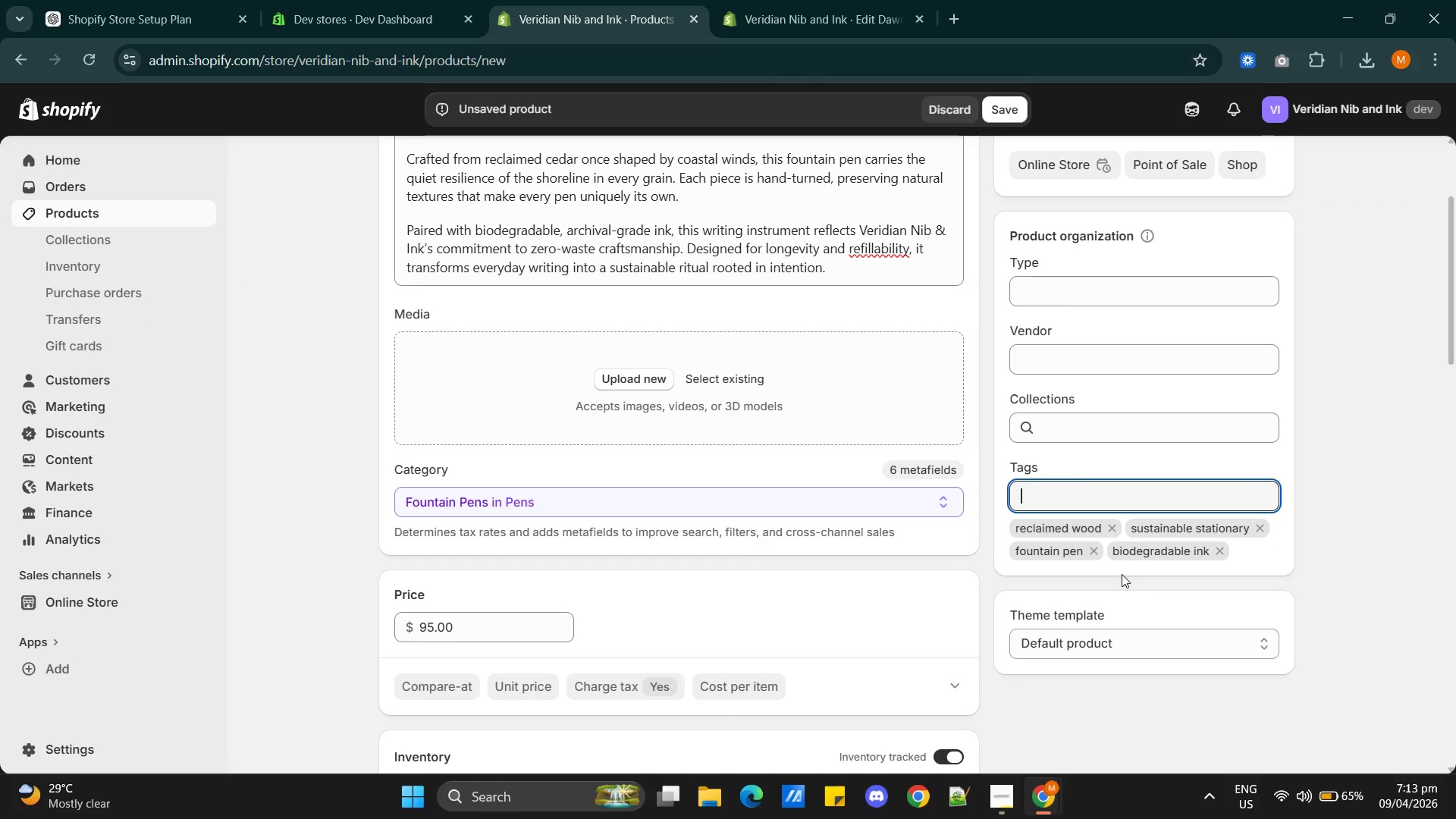 
key(Alt+AltLeft)
 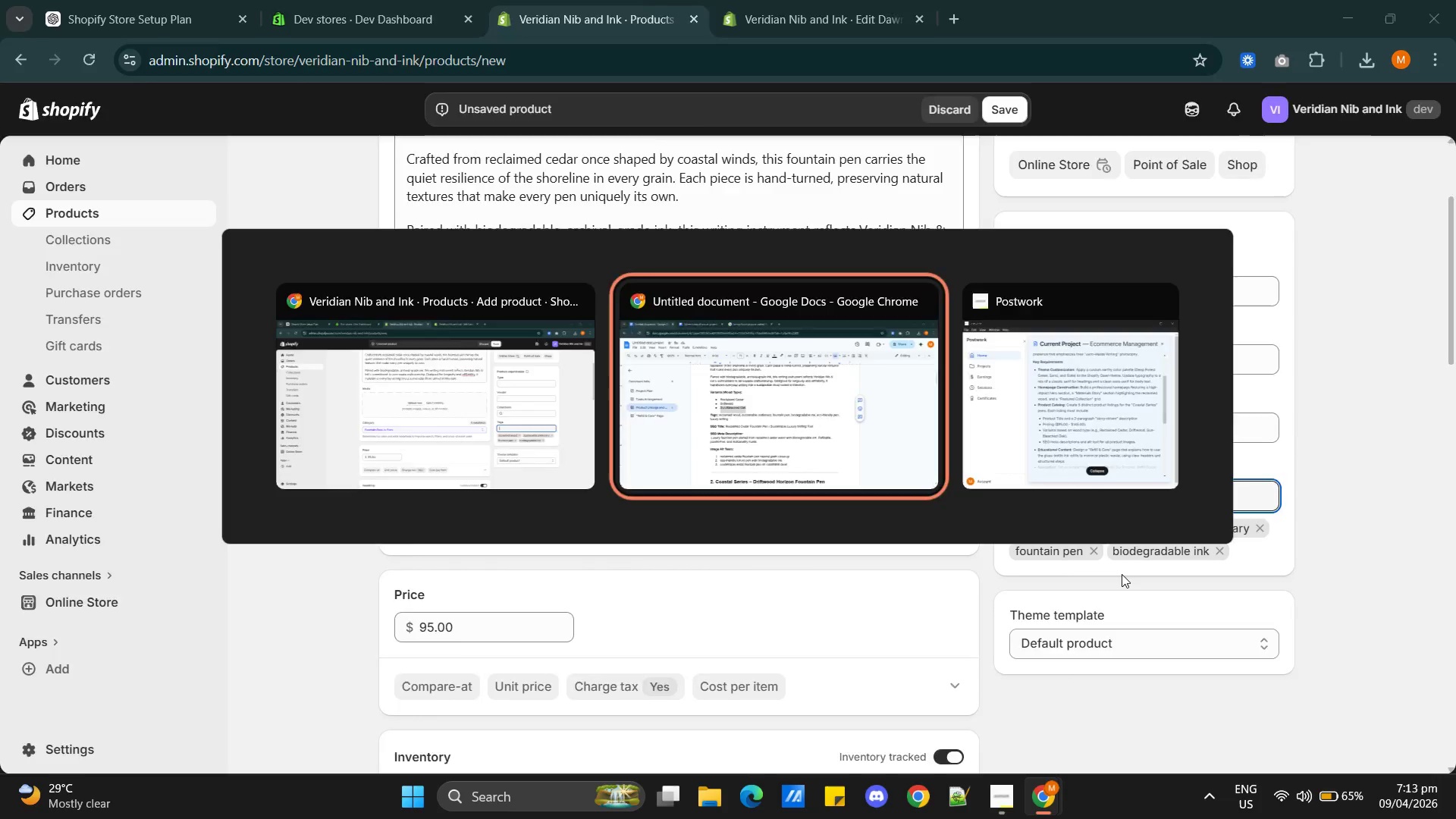 
key(Alt+Tab)
 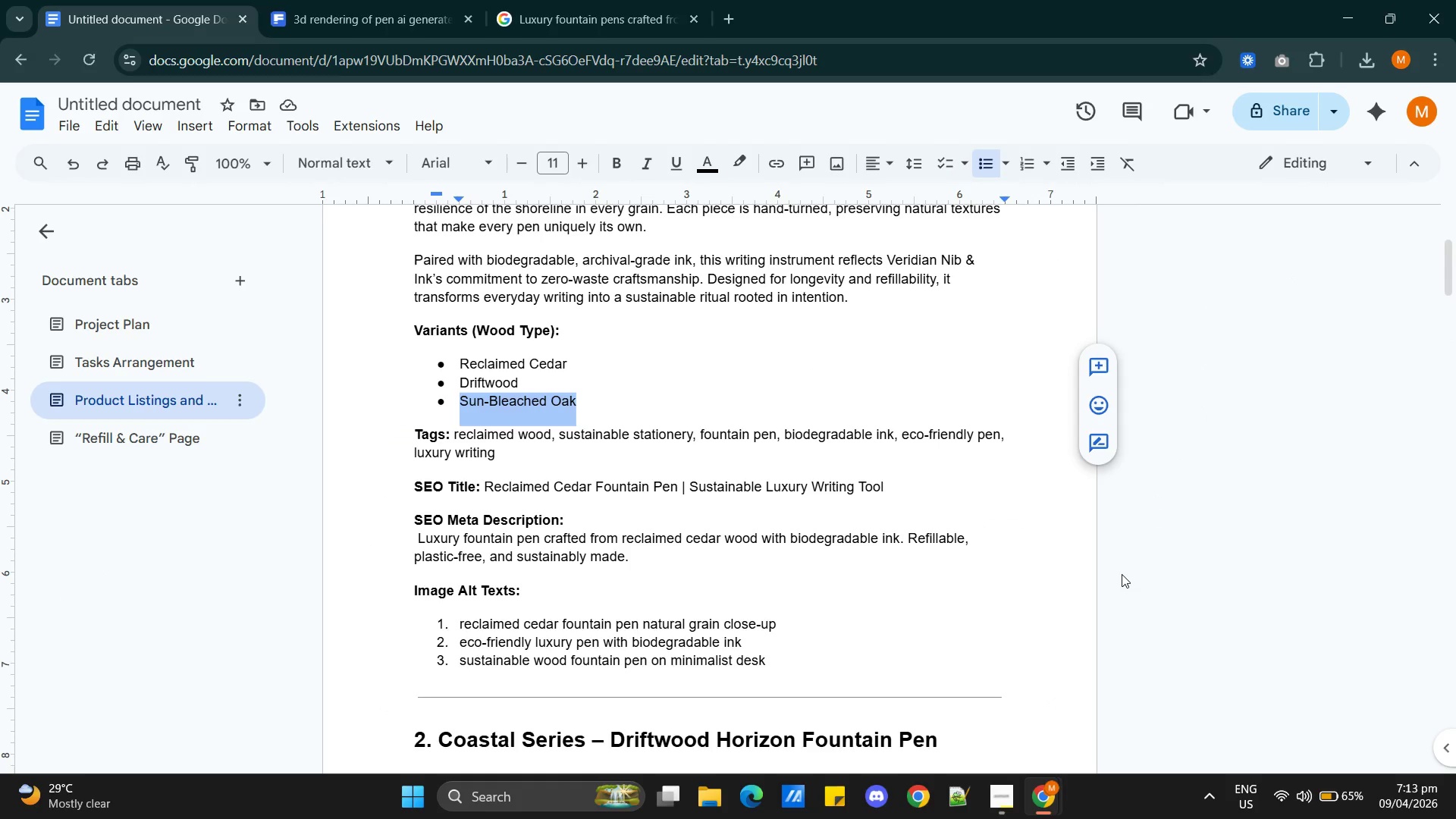 
key(Alt+AltLeft)
 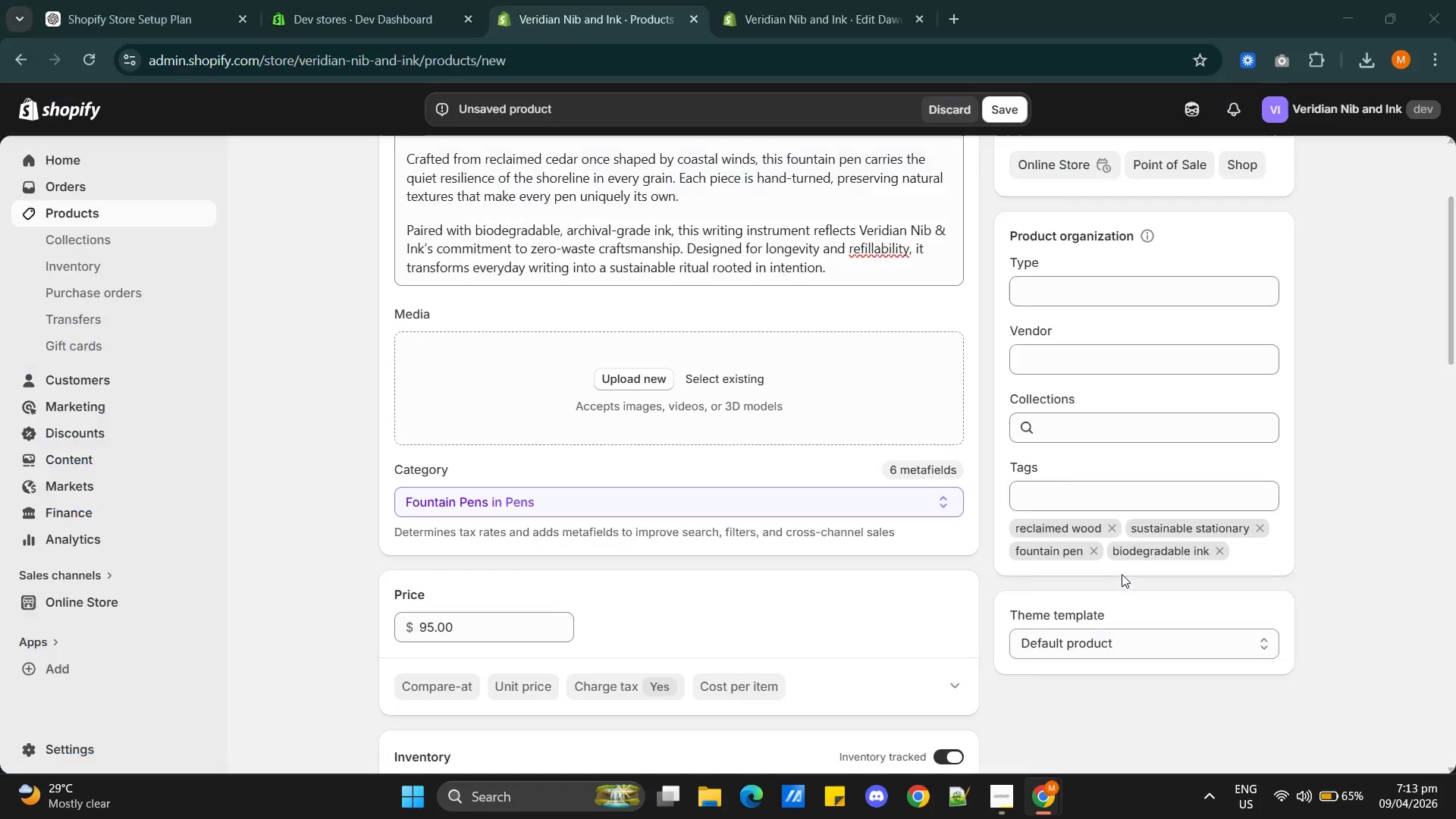 
key(Tab)
type(eco-friendly pen)
 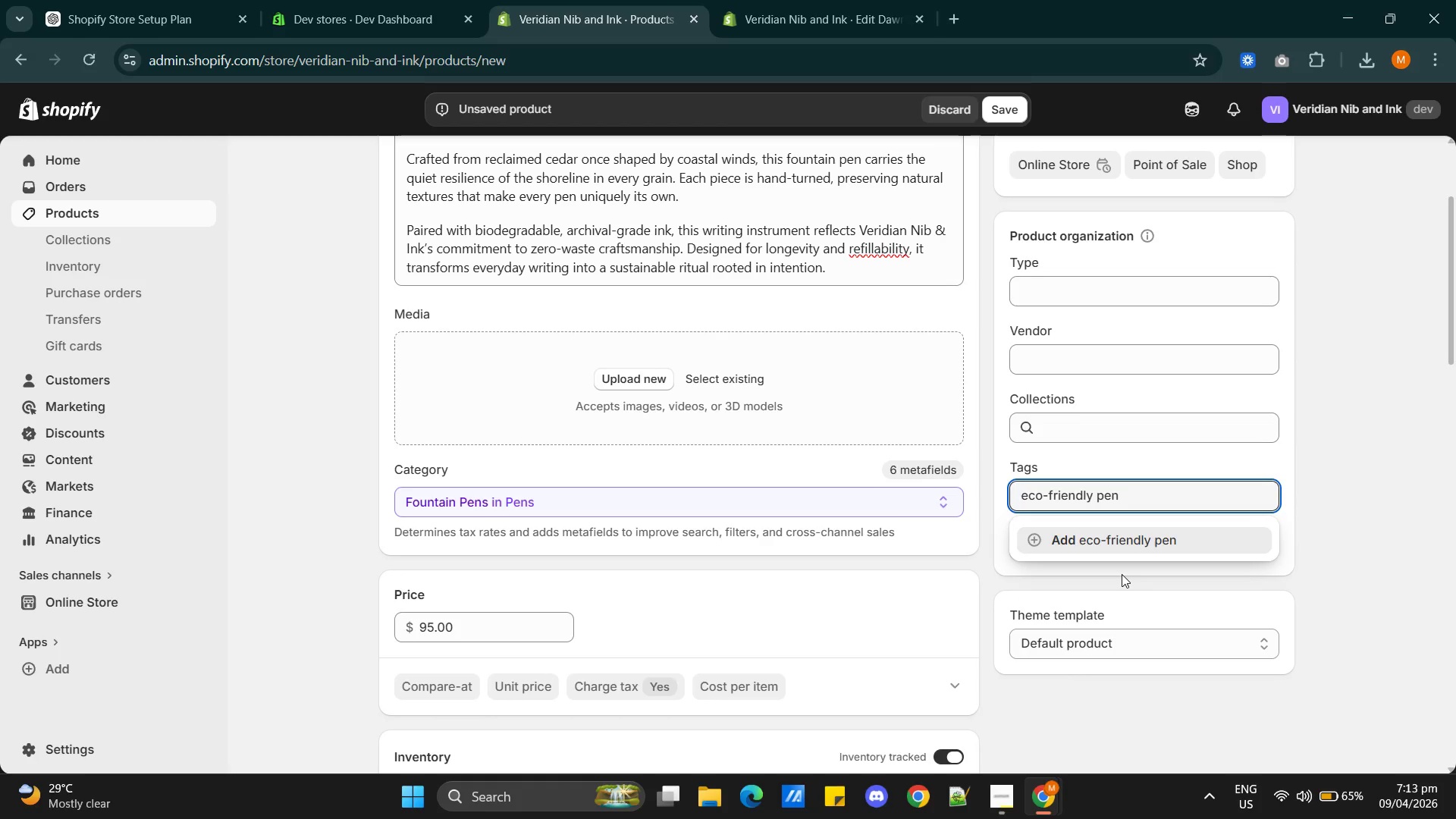 
key(Enter)
 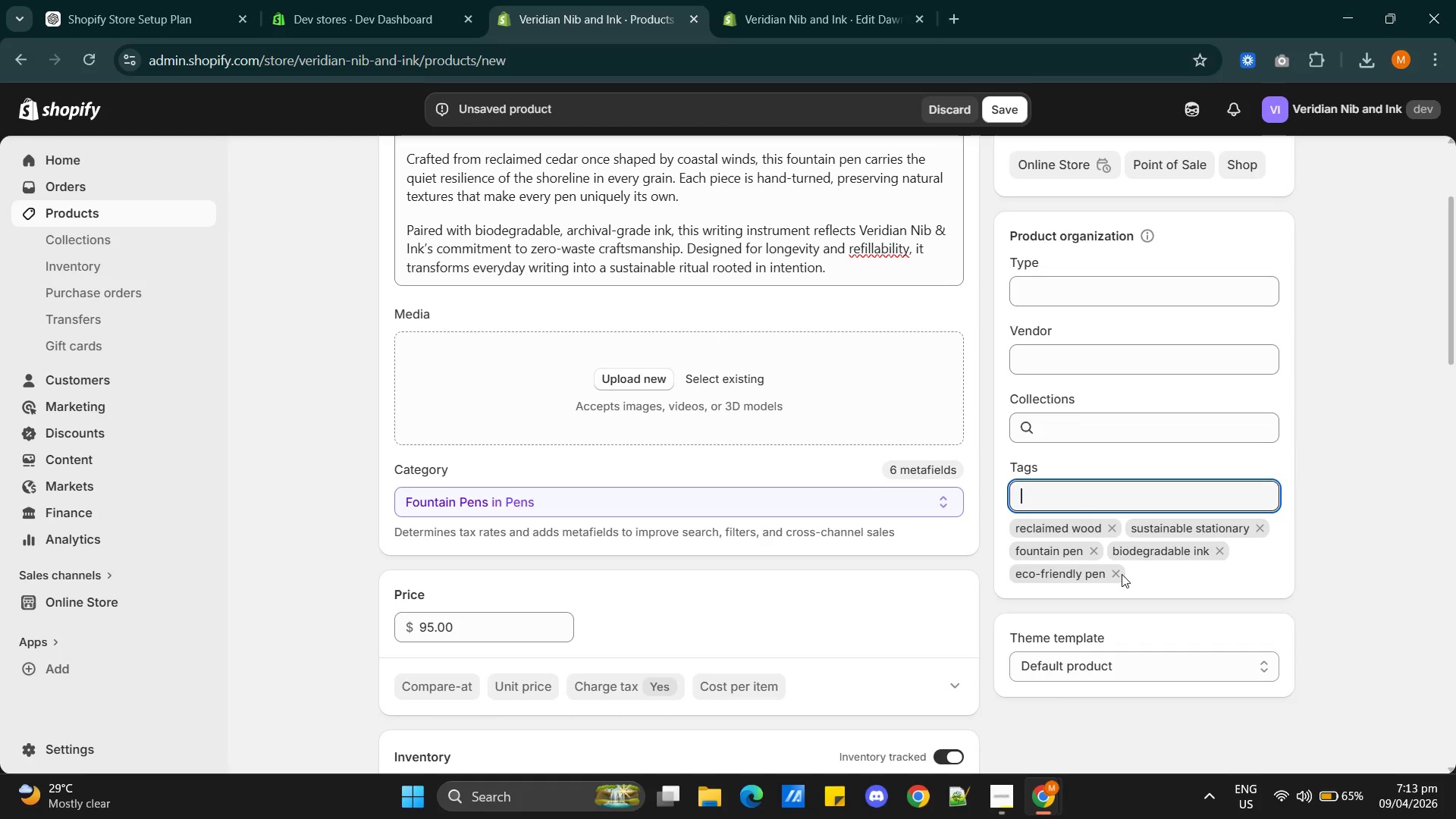 
wait(13.33)
 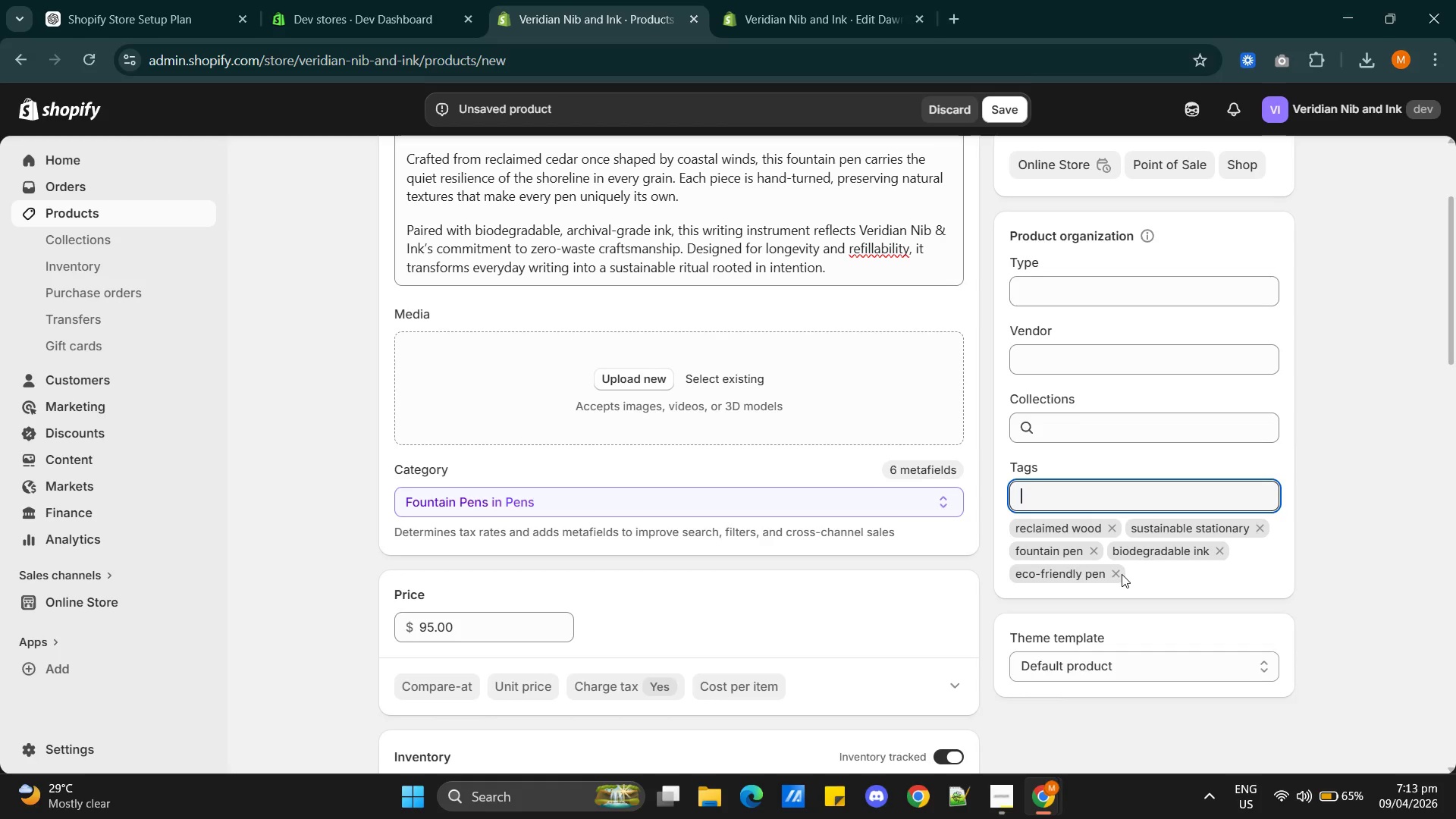 
key(Alt+AltLeft)
 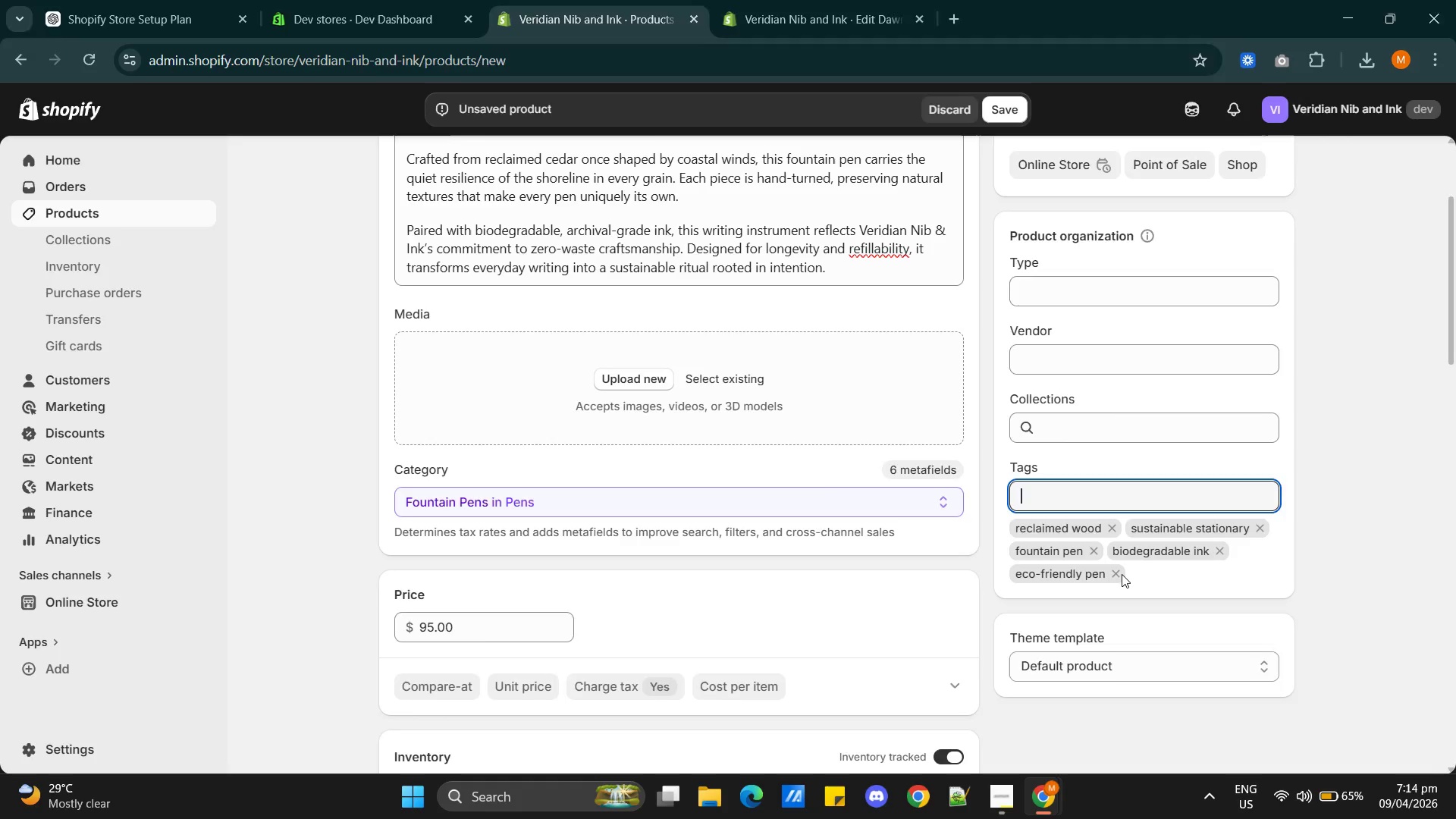 
key(Alt+Tab)
 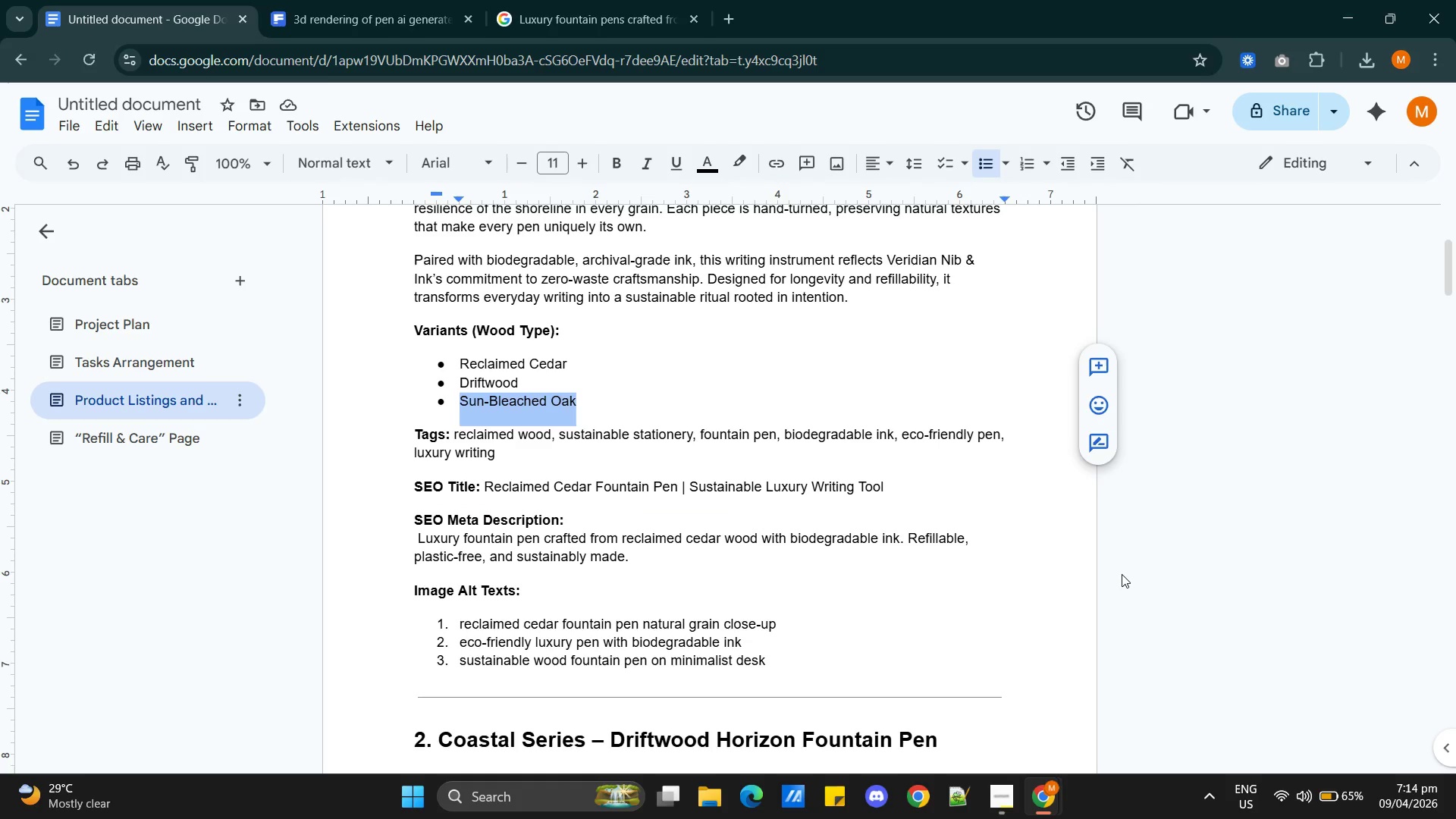 
key(Alt+AltLeft)
 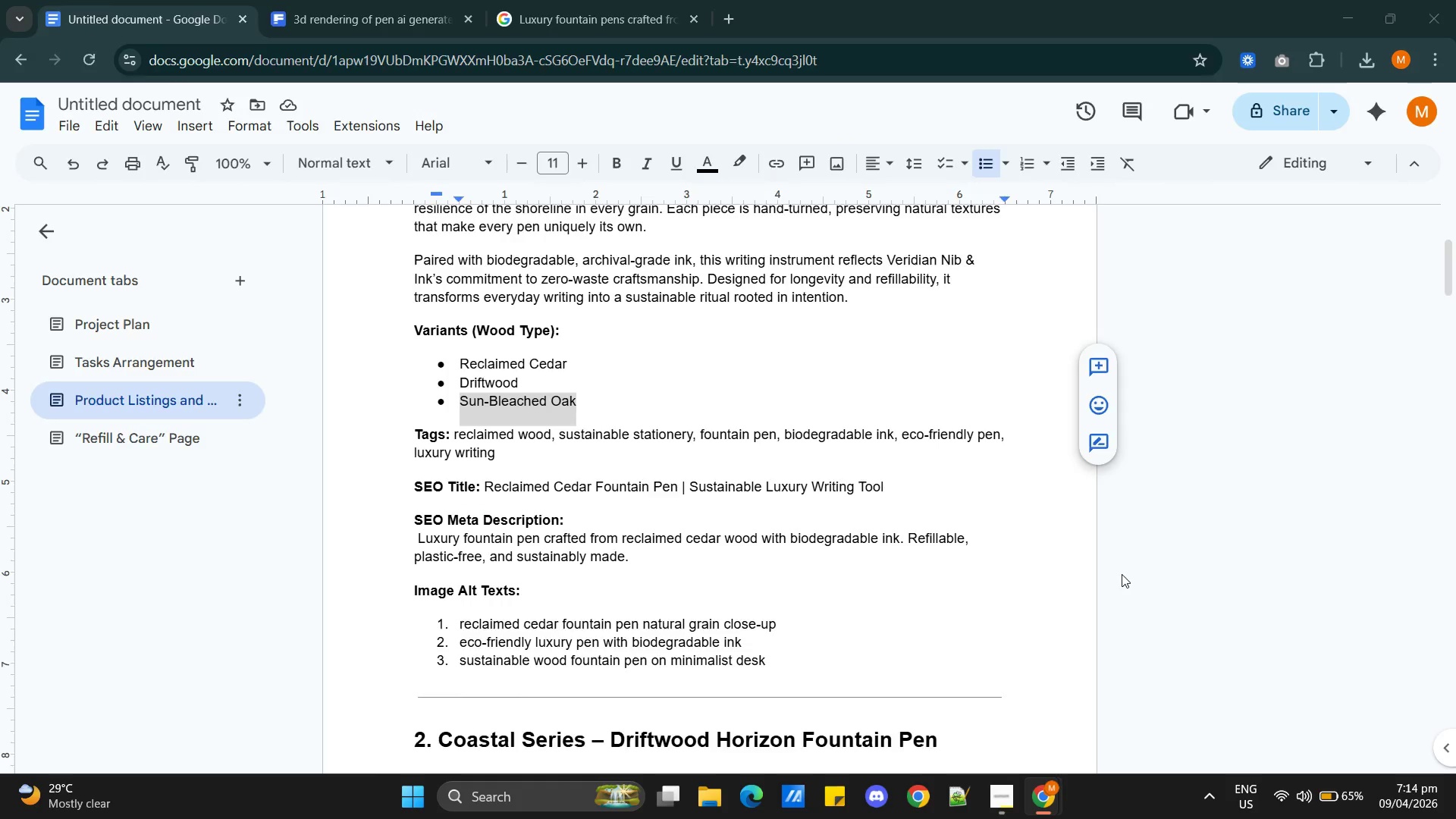 
key(Tab)
type(luxury writing)
 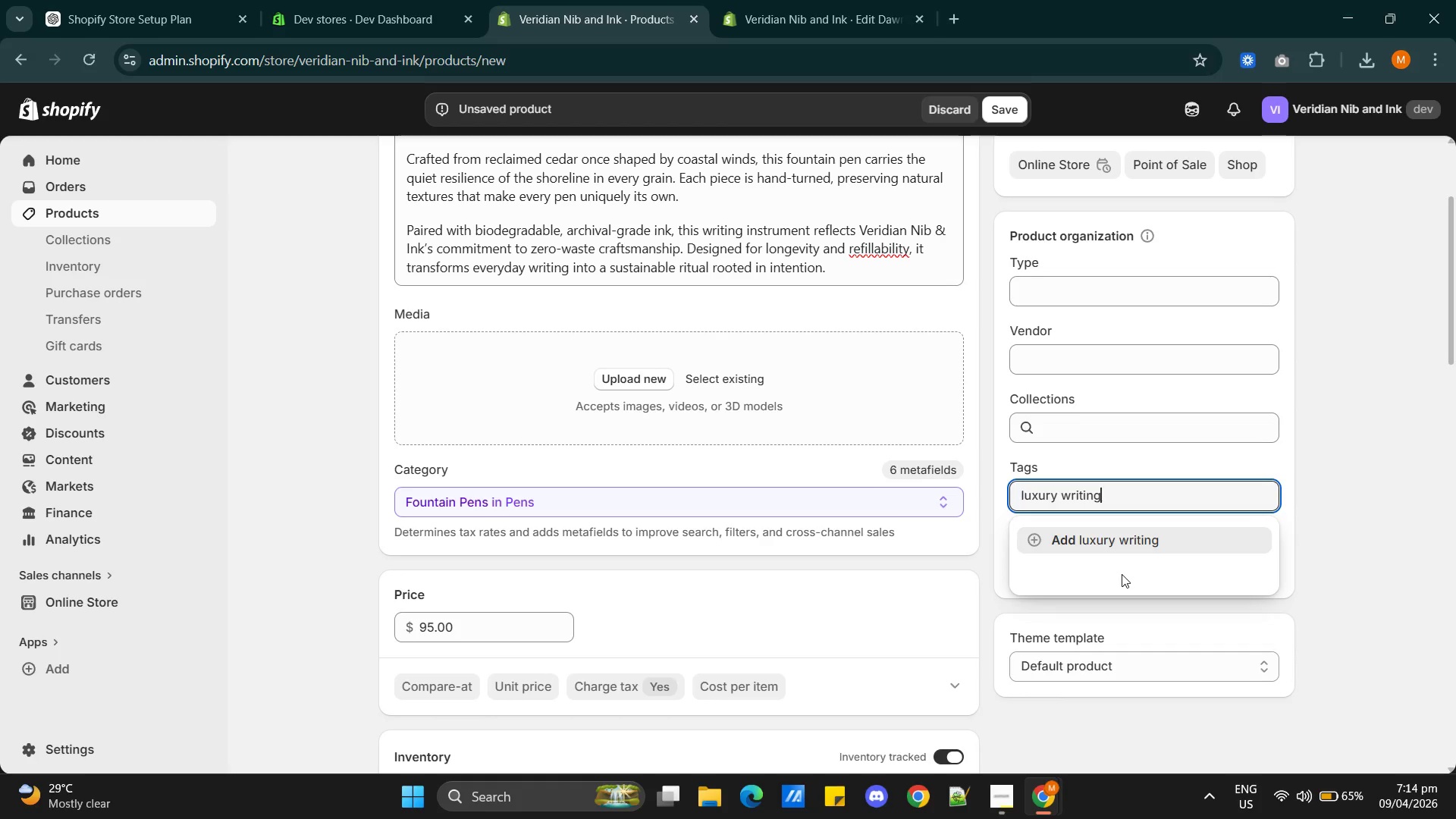 
key(Enter)
 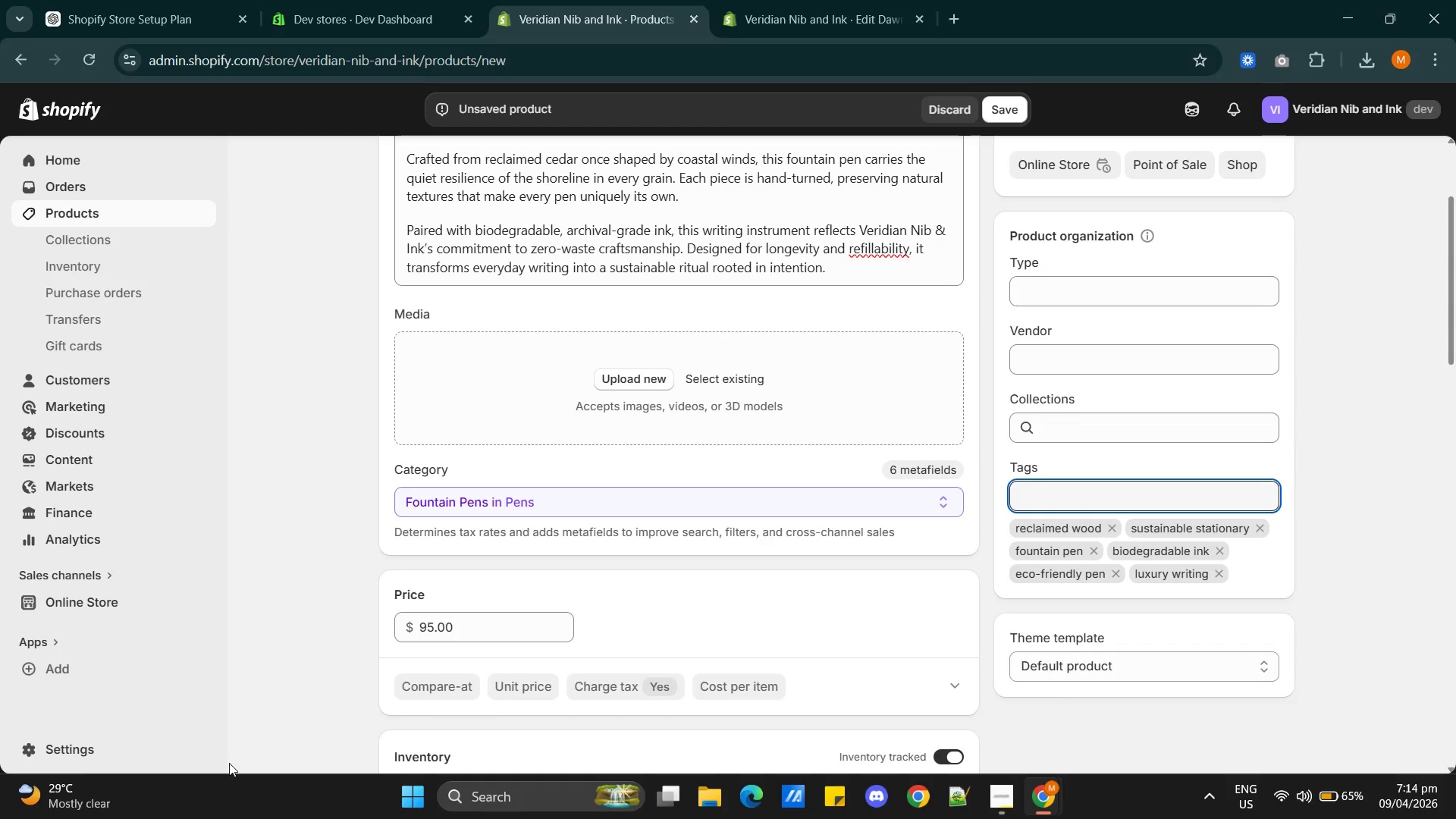 
wait(12.48)
 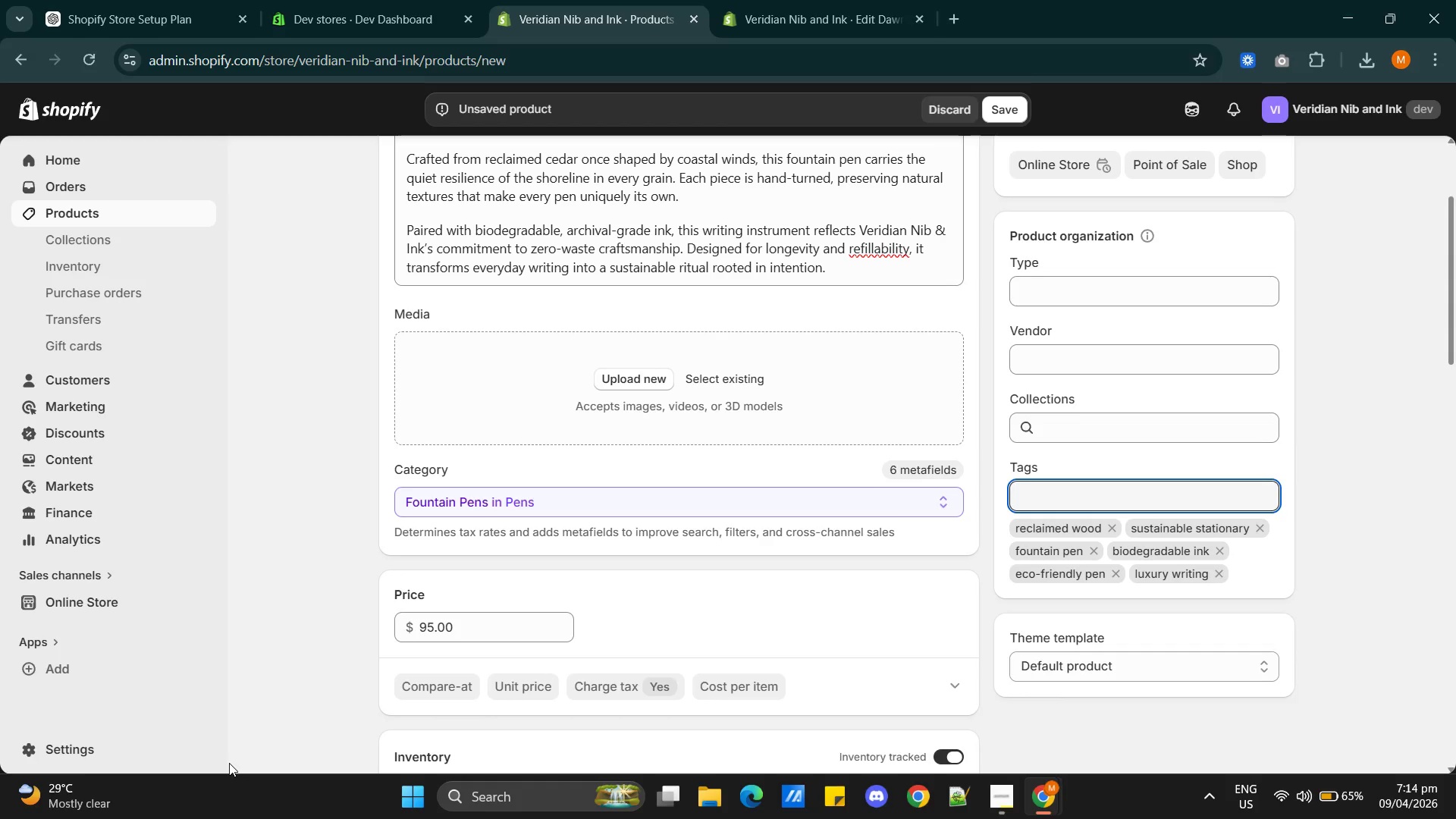 
key(Alt+AltLeft)
 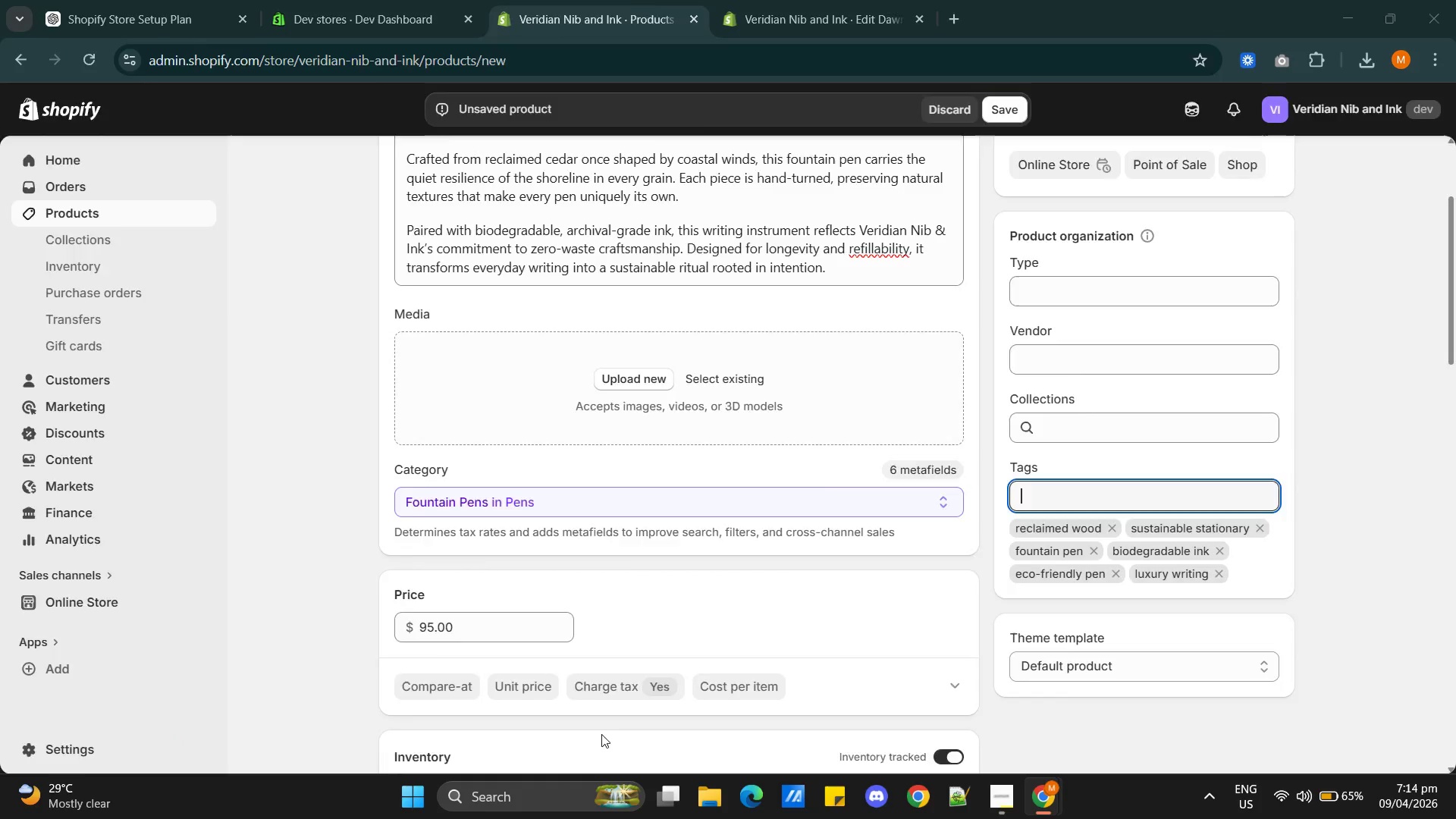 
key(Alt+Tab)
 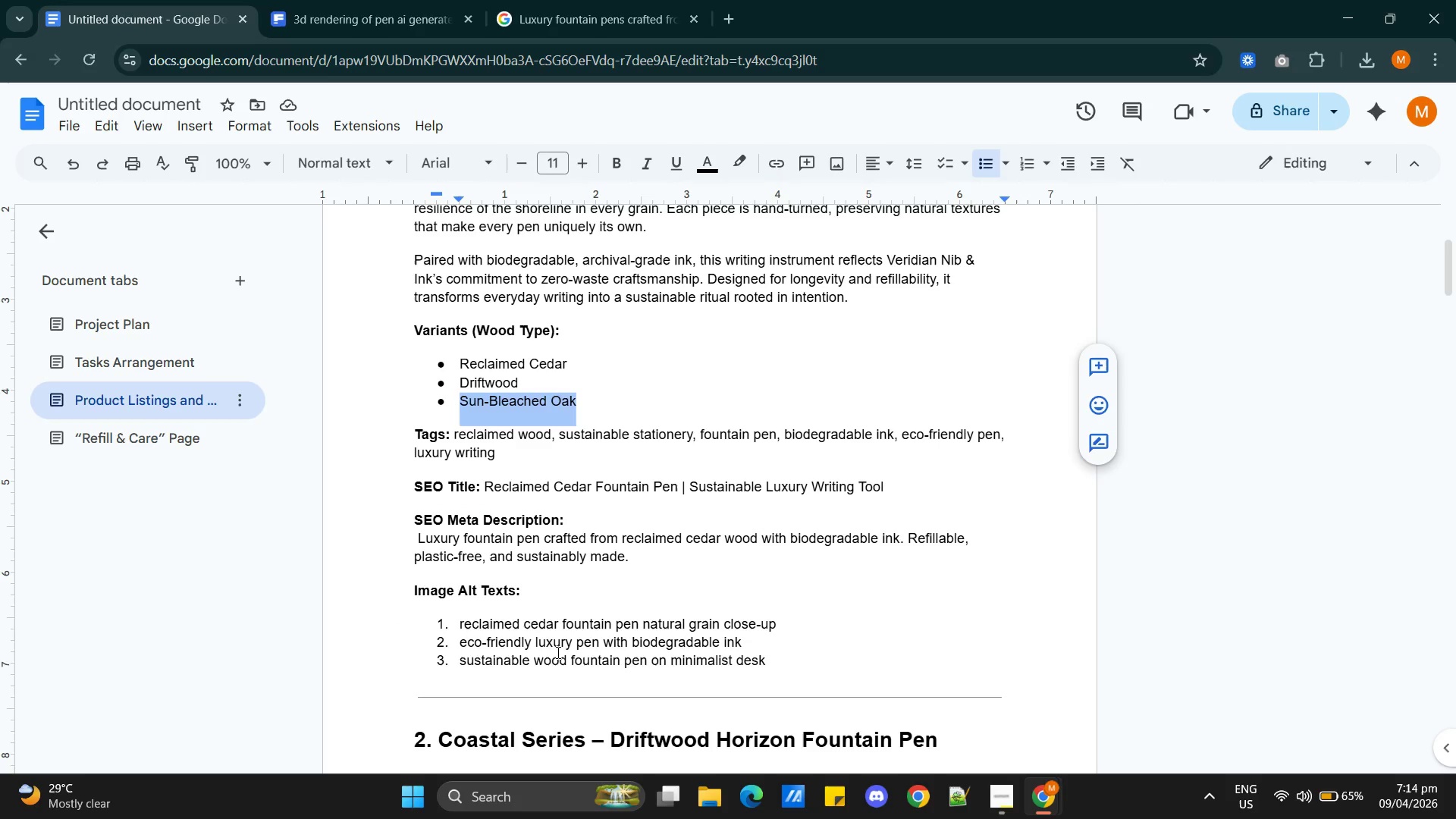 
scroll: coordinate [562, 643], scroll_direction: down, amount: 1.0
 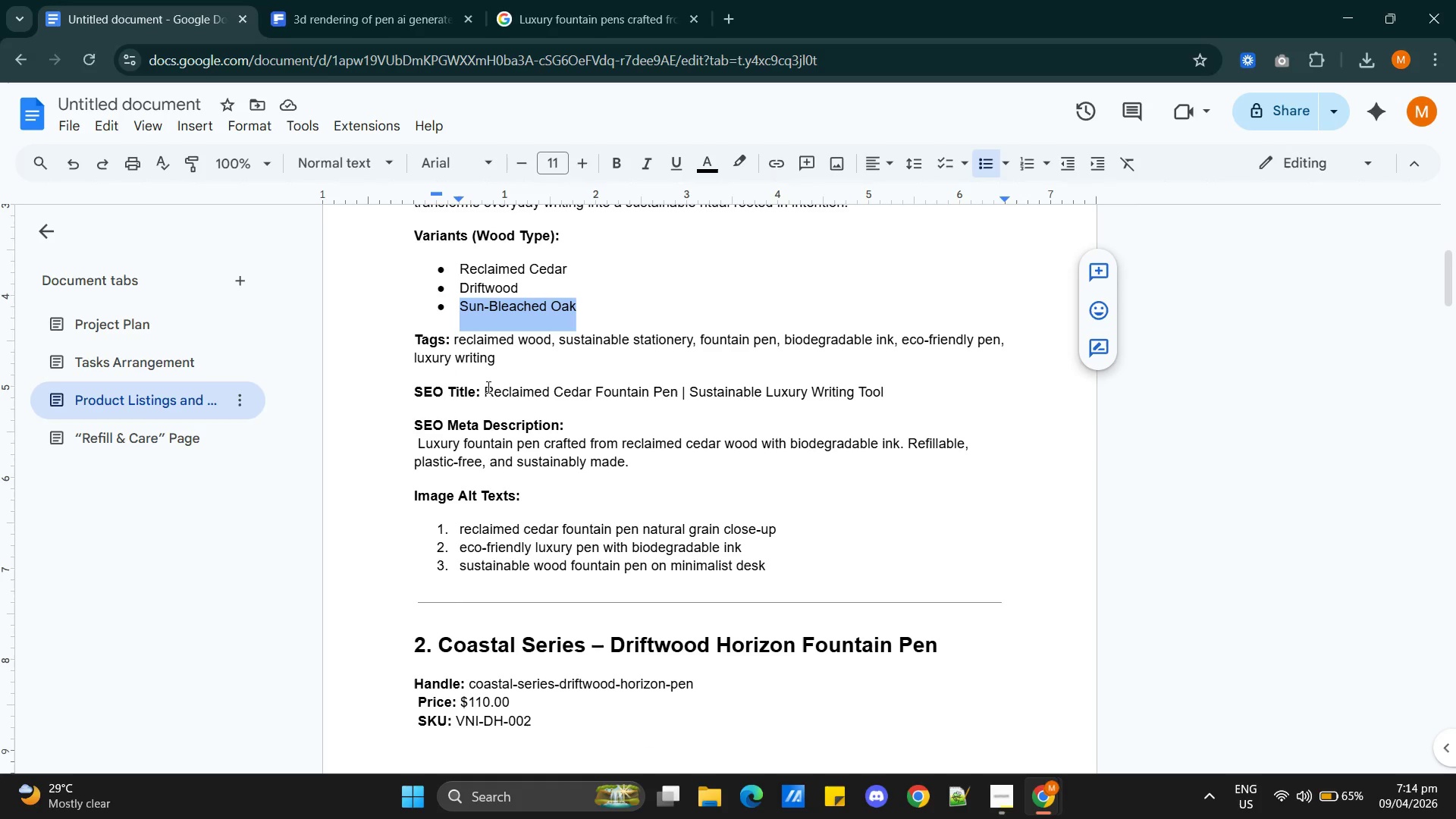 
left_click_drag(start_coordinate=[485, 389], to_coordinate=[884, 386])
 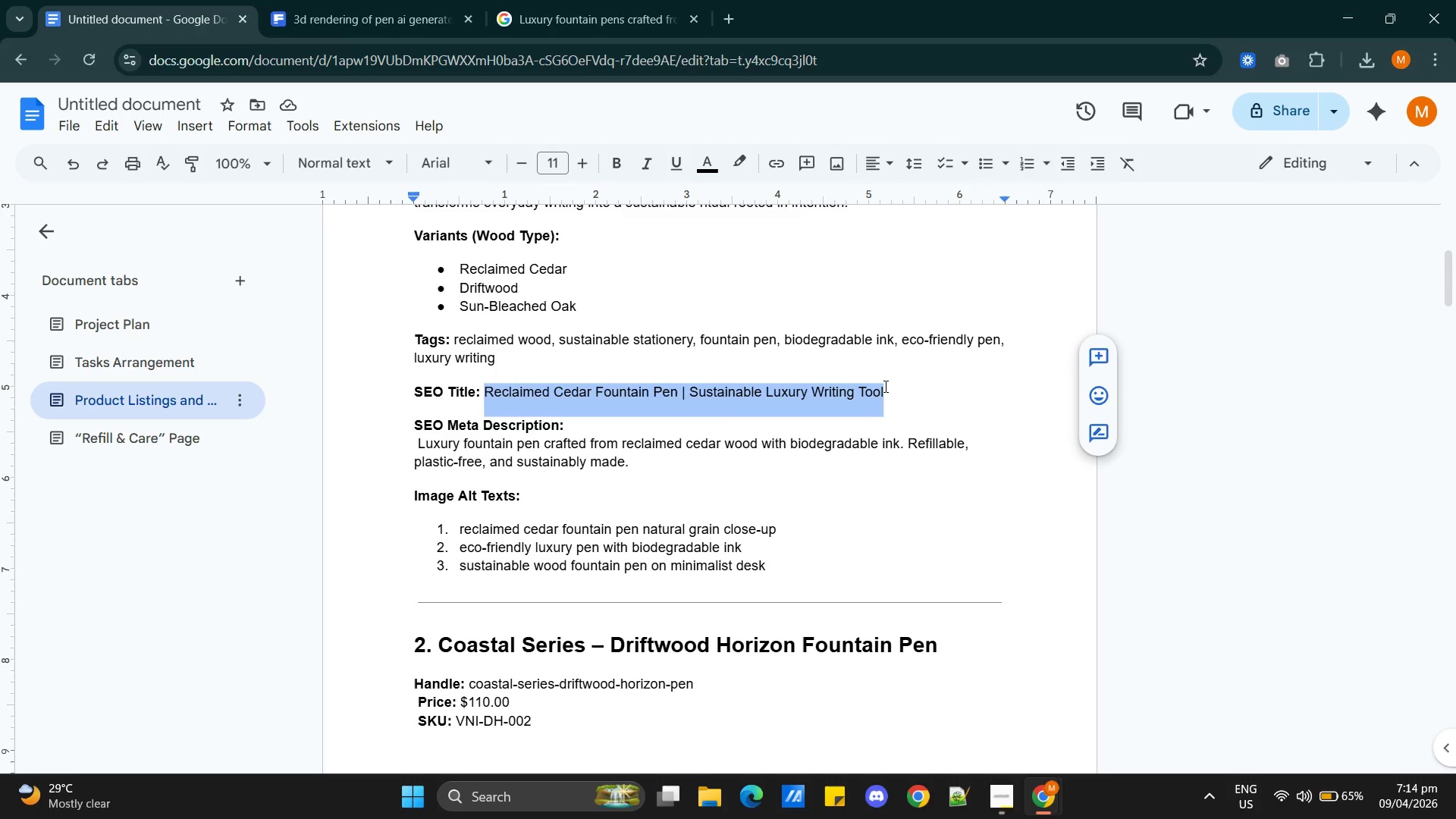 
key(Control+C)
 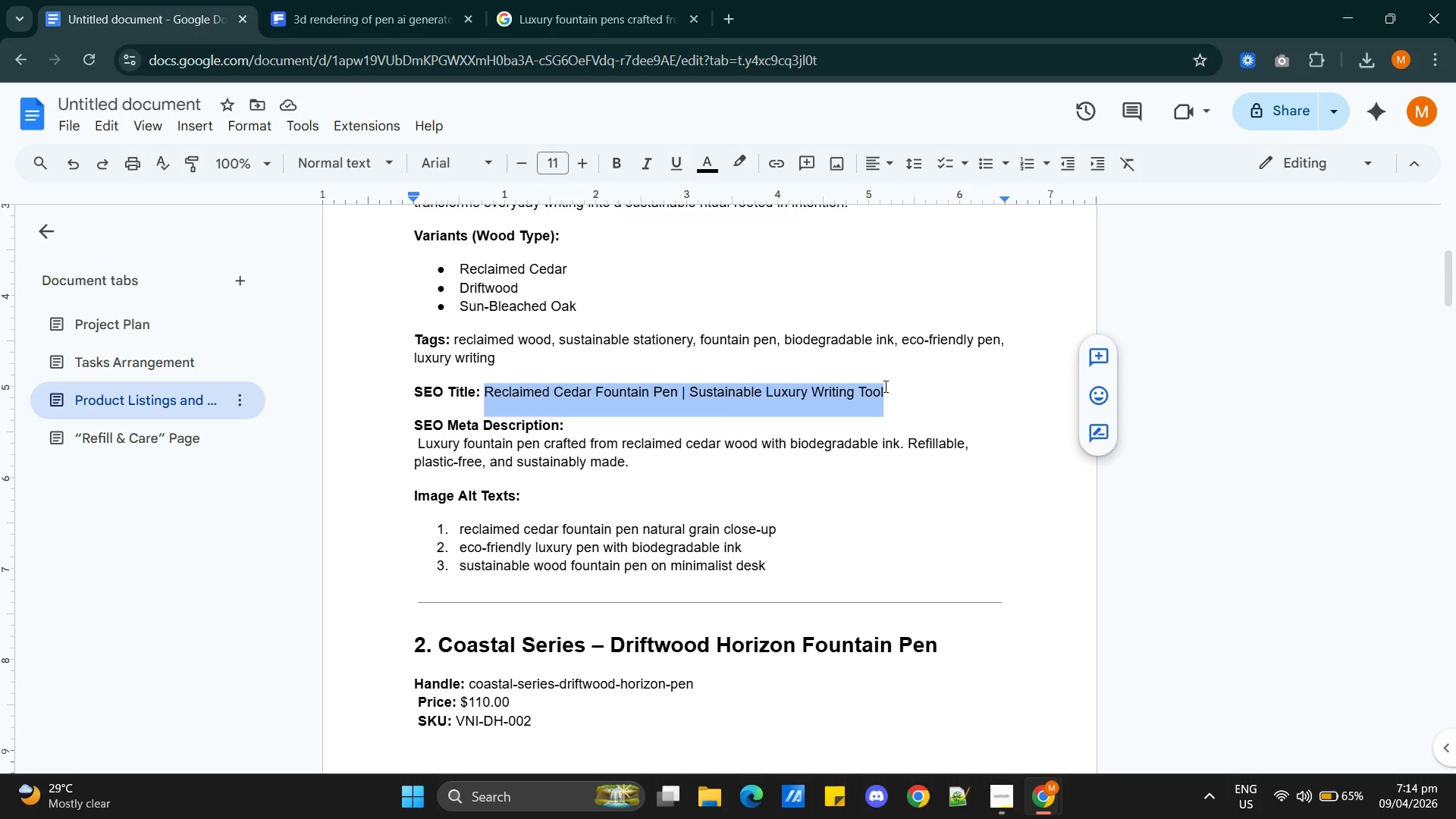 
key(Alt+AltLeft)
 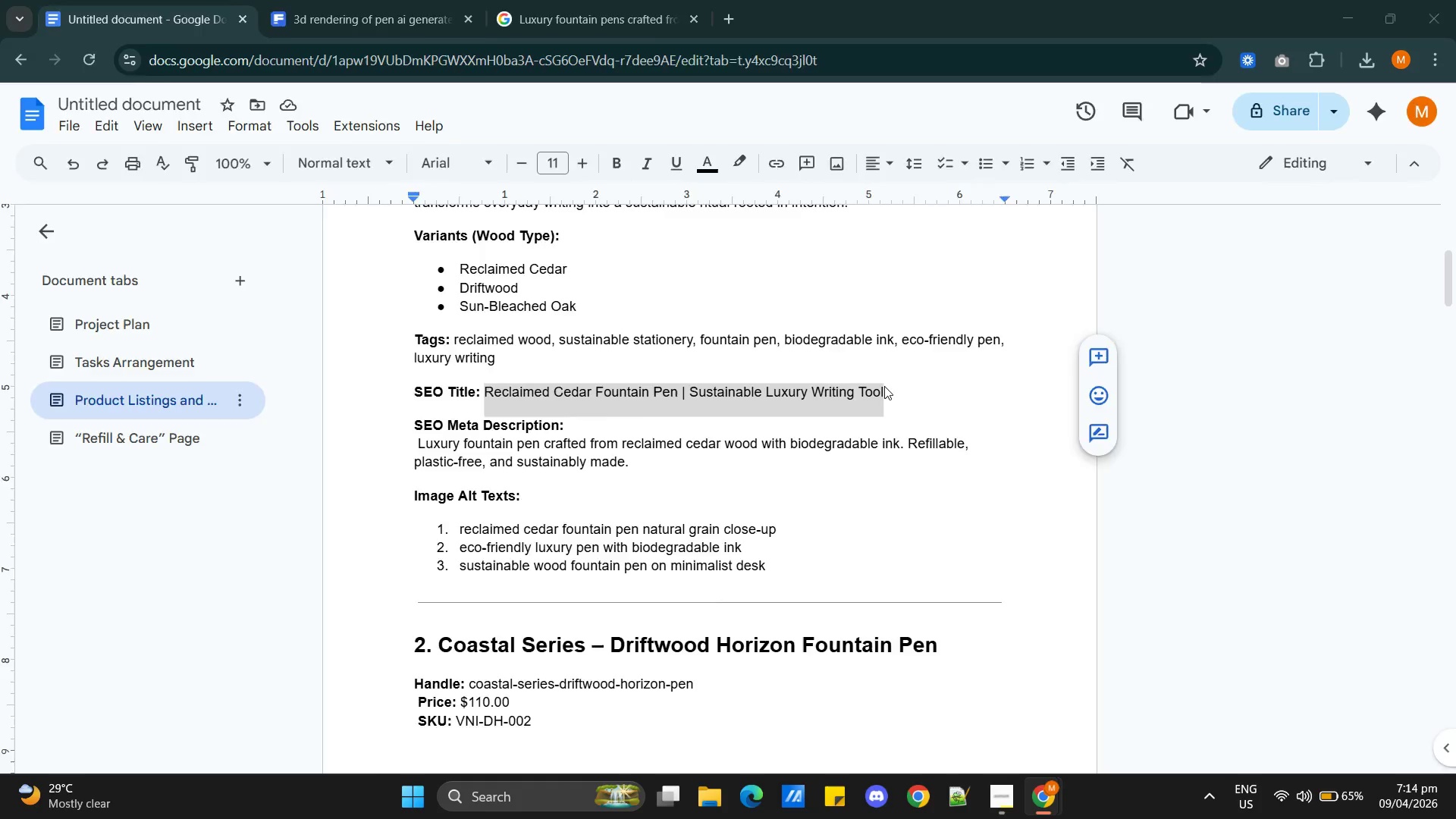 
key(Alt+Tab)
 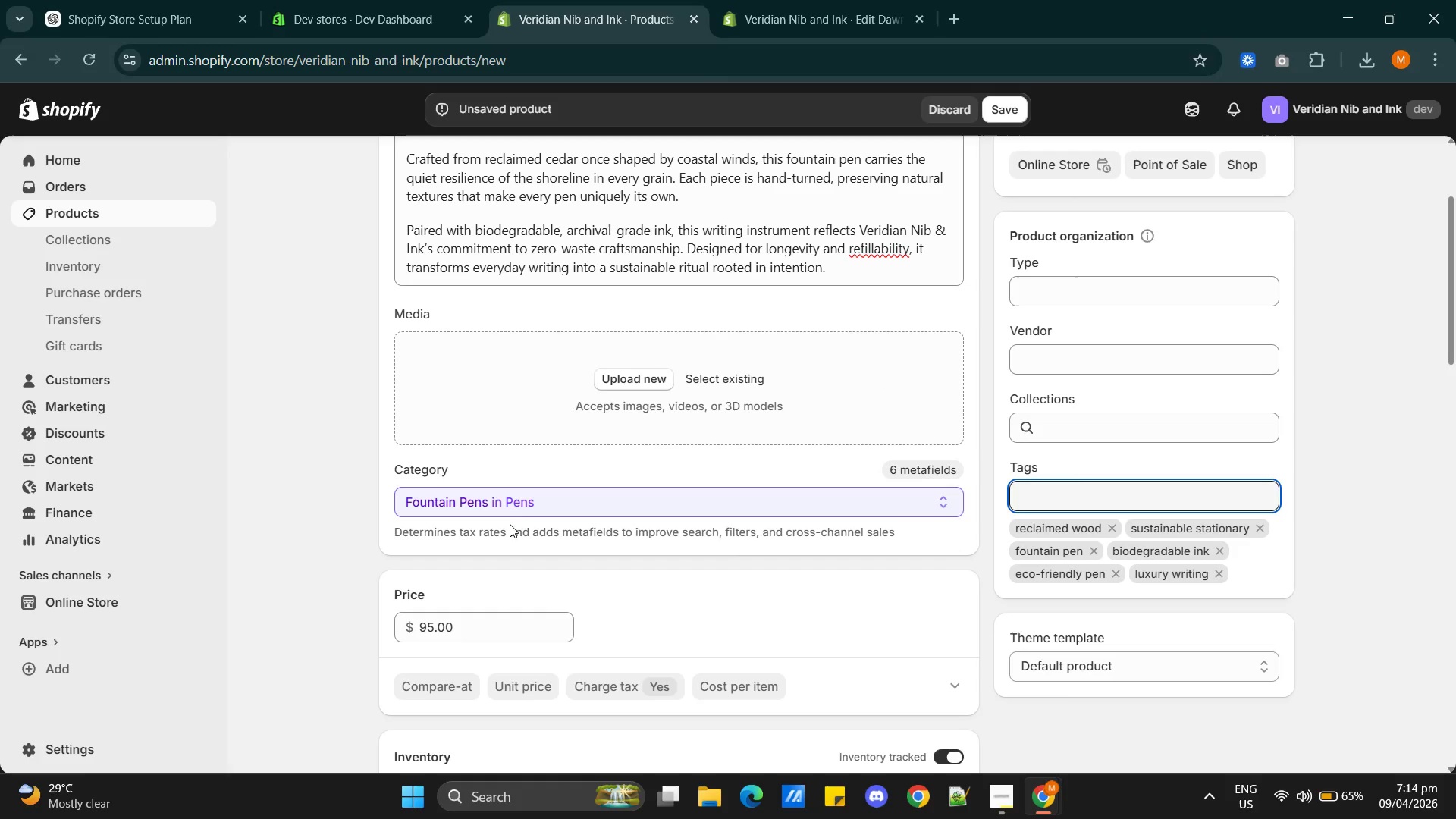 
scroll: coordinate [614, 554], scroll_direction: down, amount: 1.0